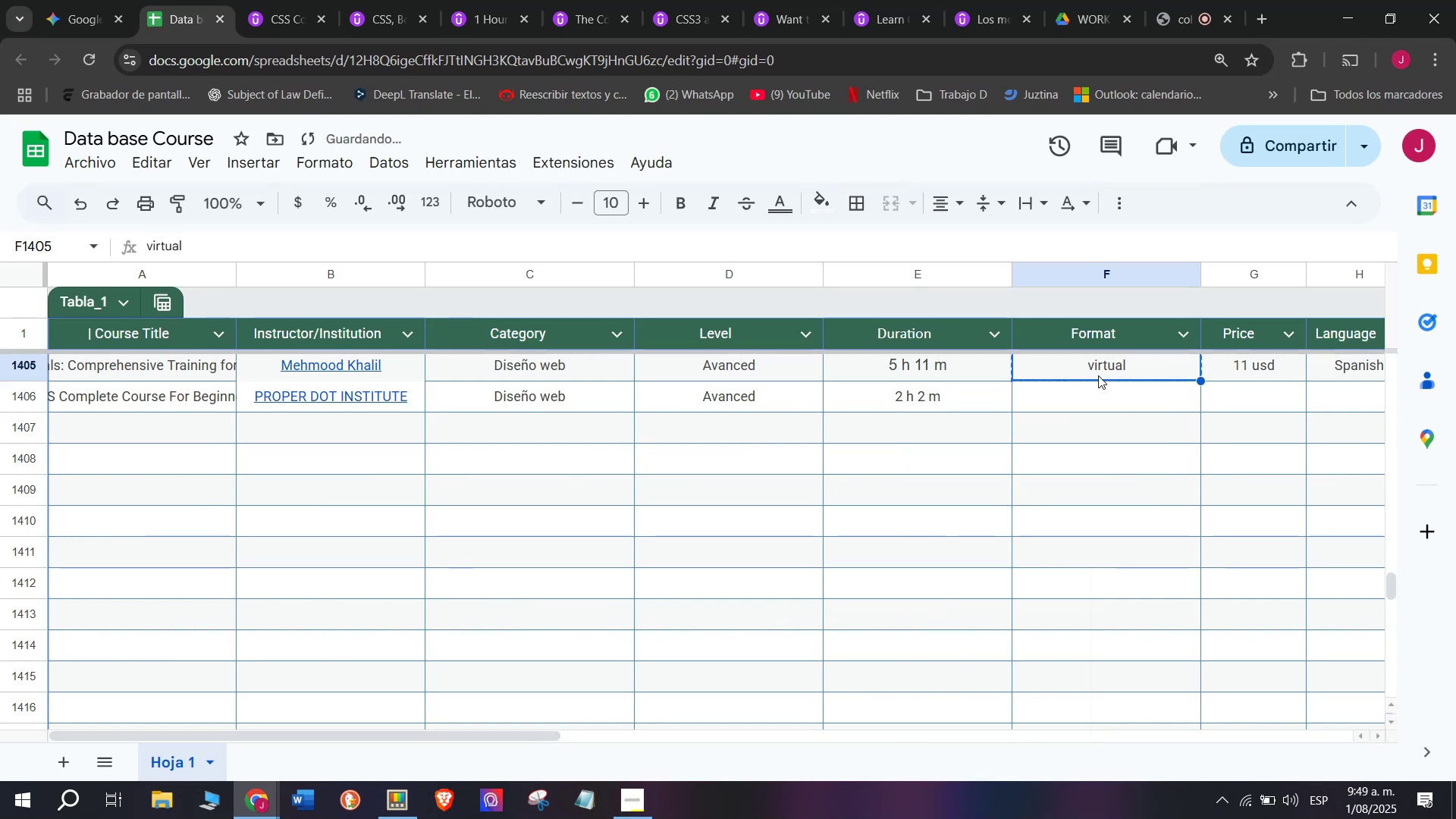 
key(Control+C)
 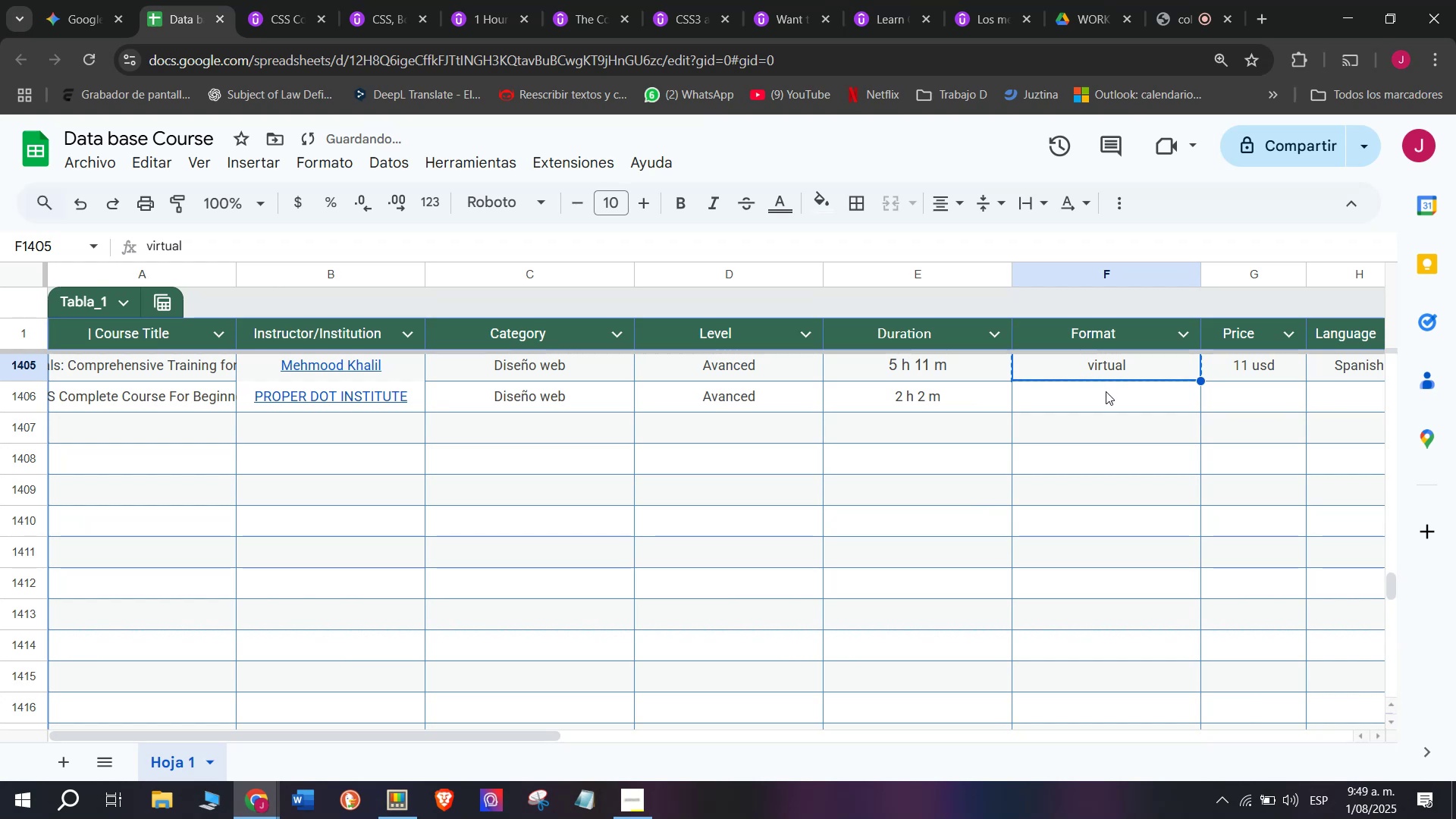 
key(Control+V)
 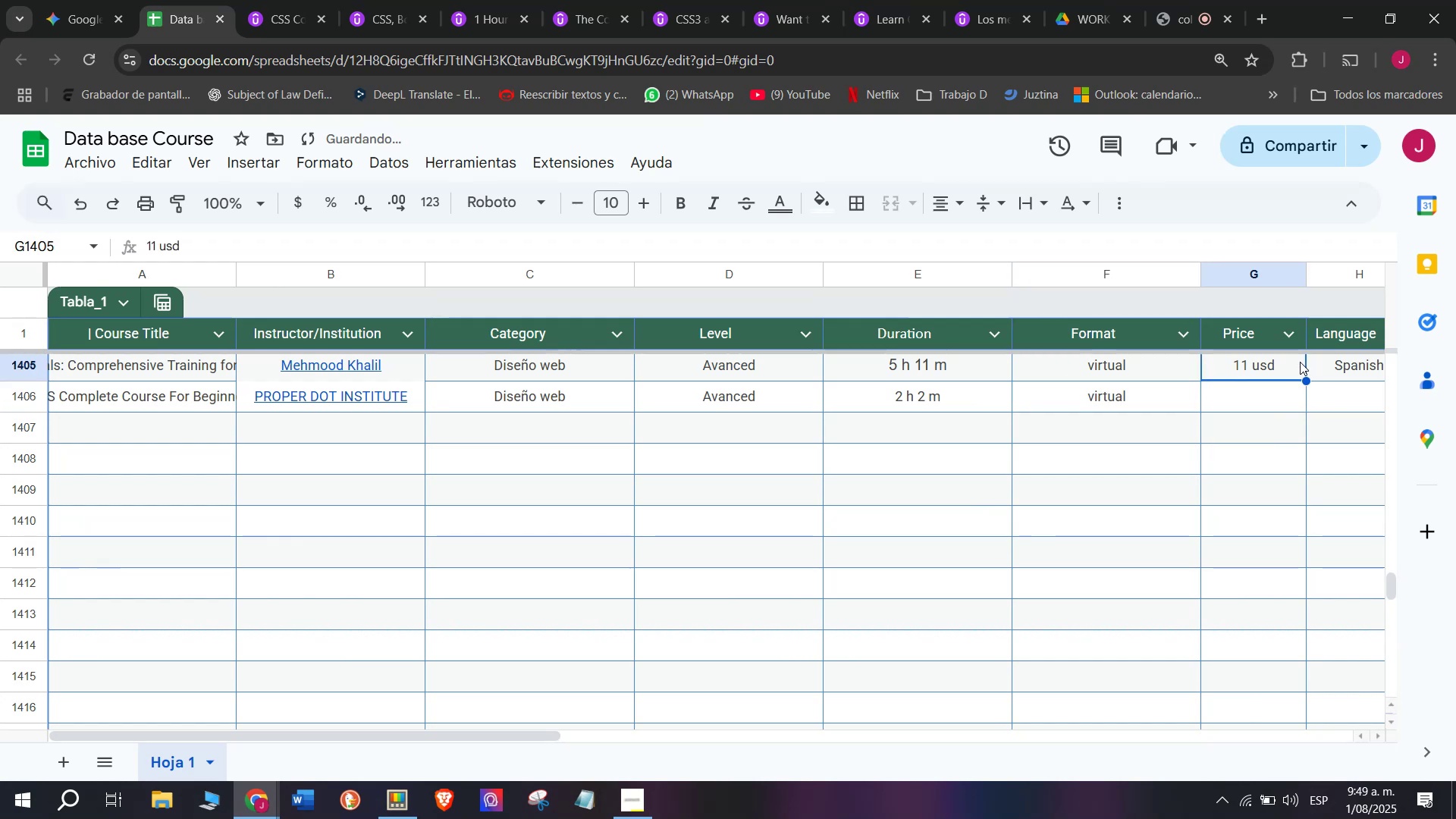 
key(Control+ControlLeft)
 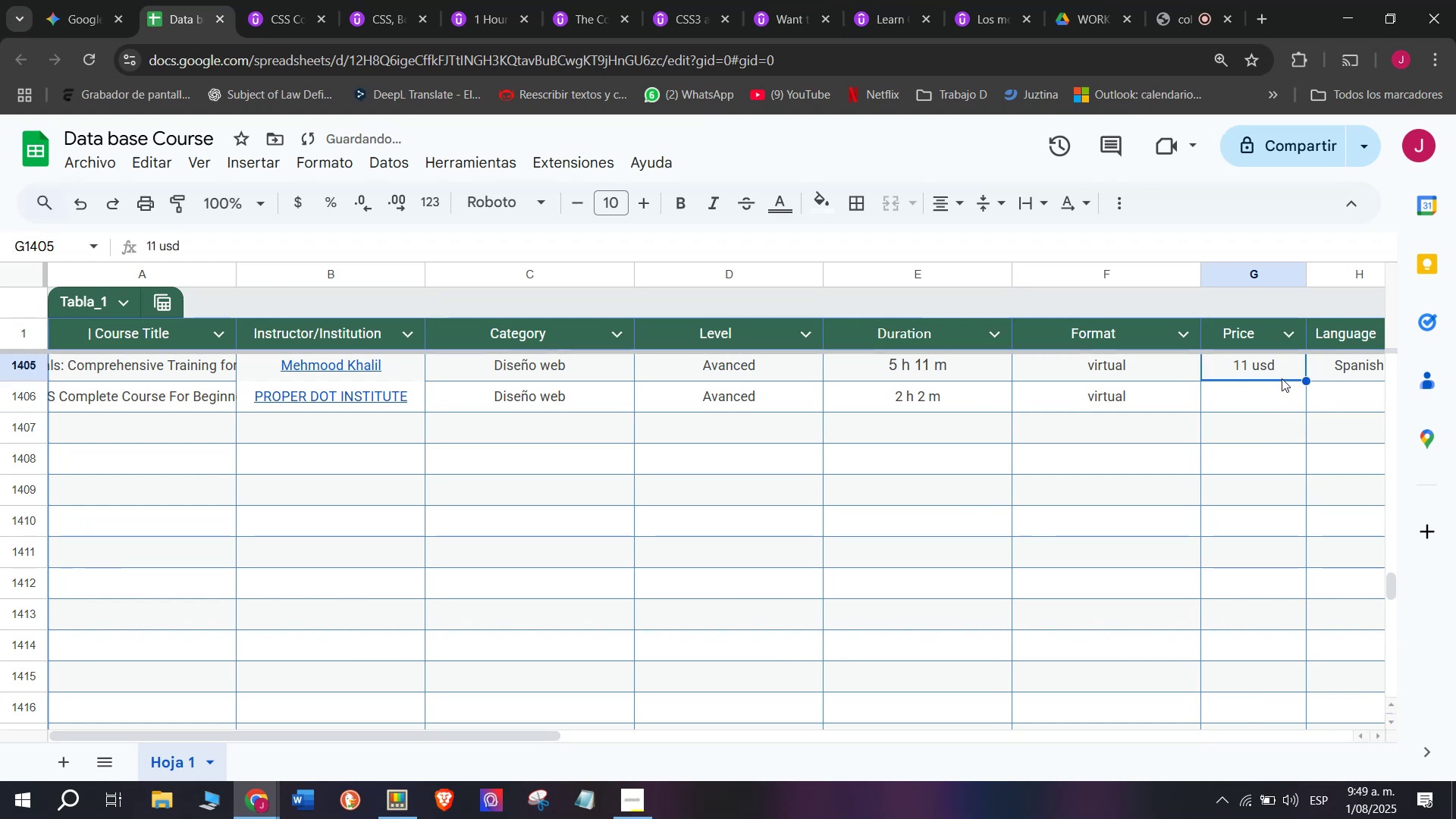 
key(Z)
 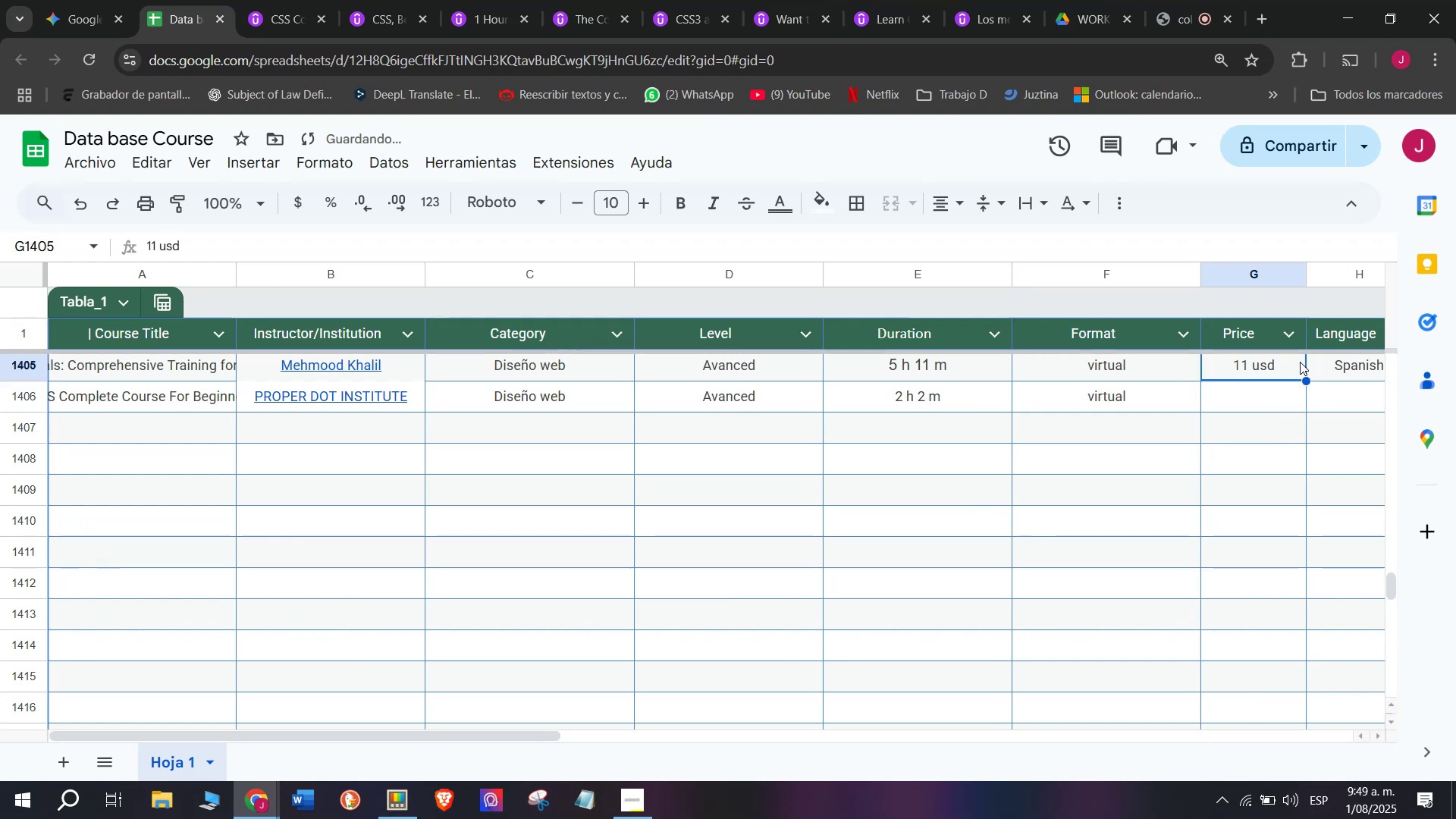 
key(Control+ControlLeft)
 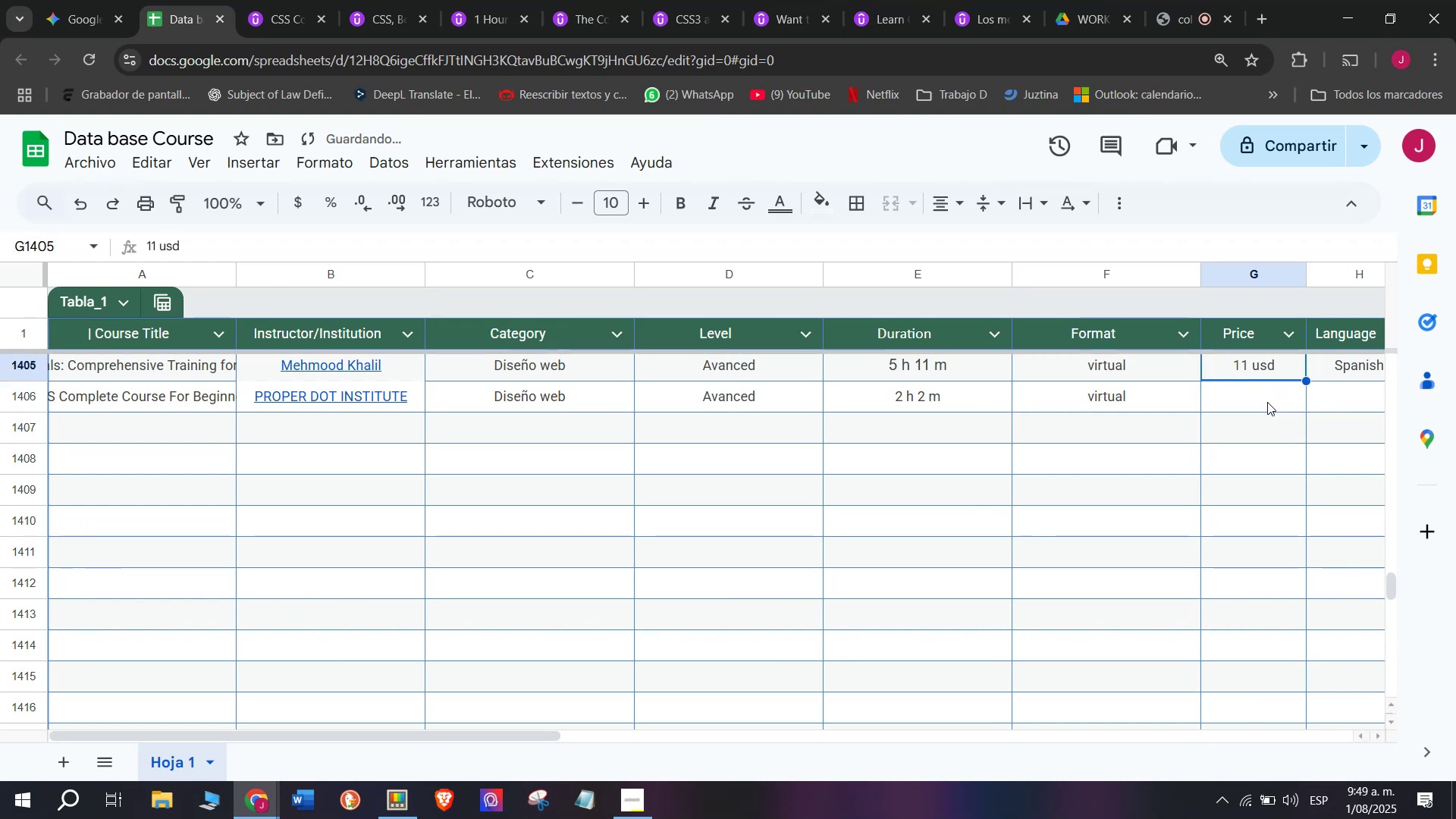 
key(Break)
 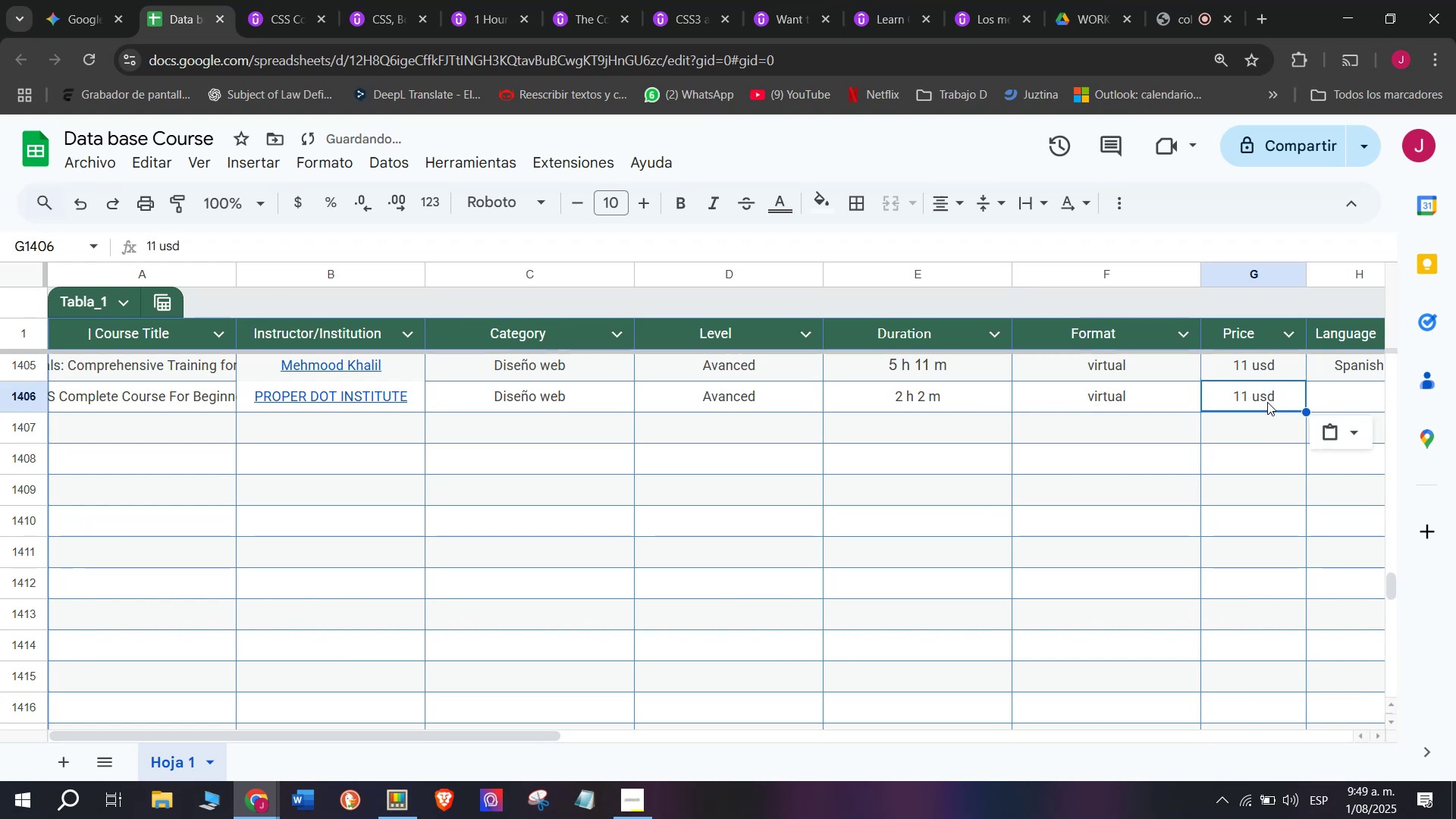 
key(Control+C)
 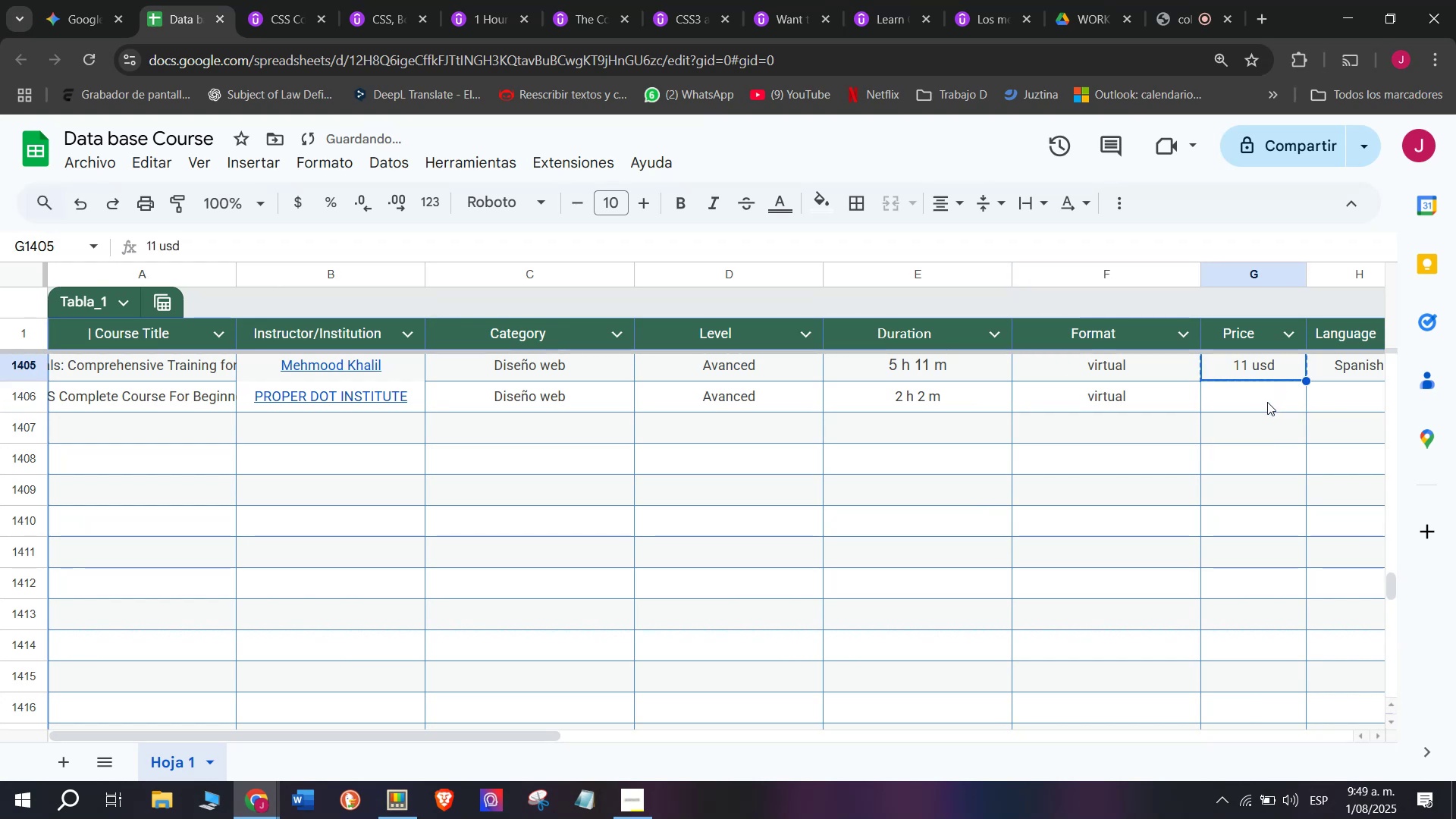 
left_click([1267, 402])
 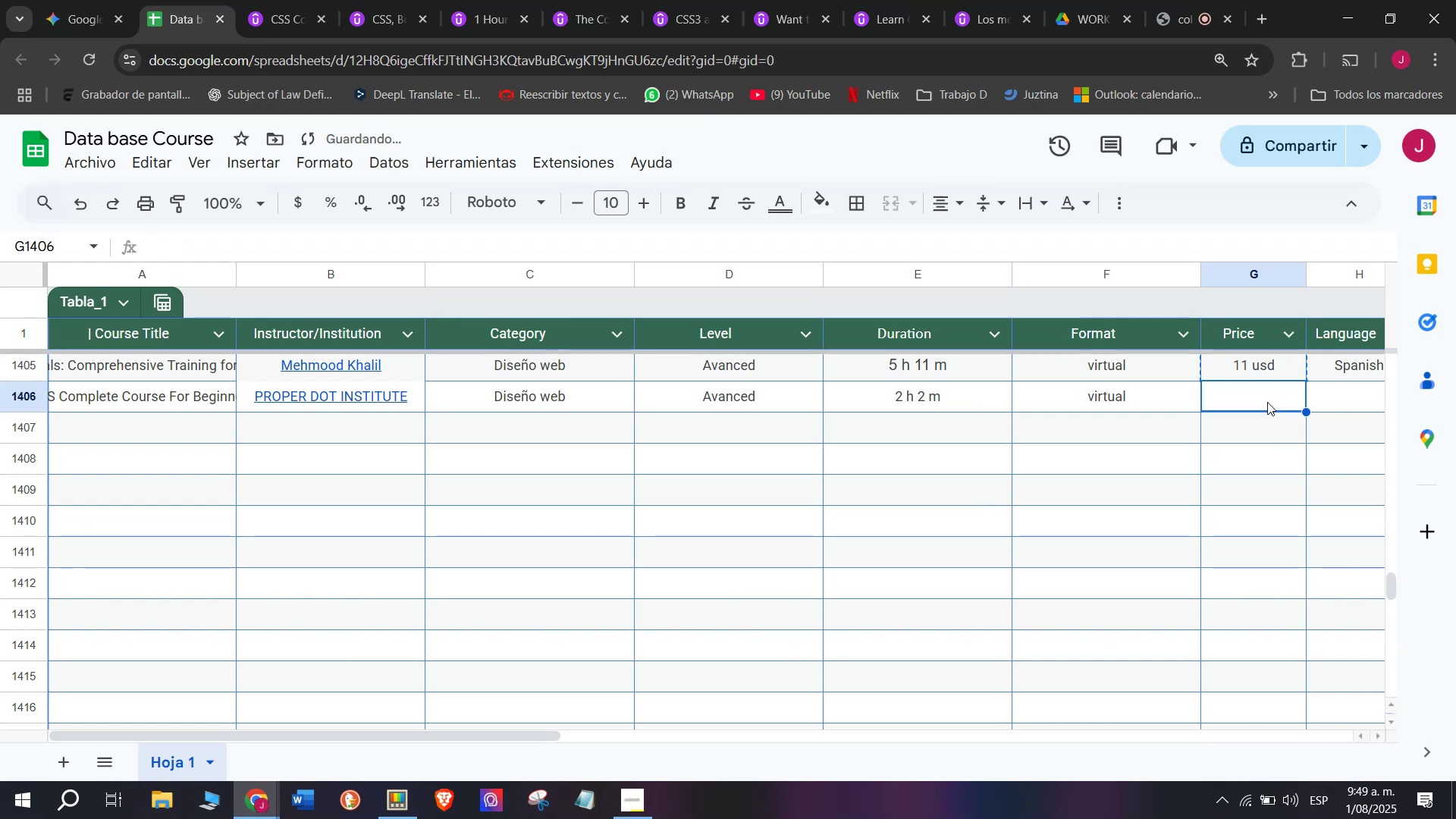 
key(Z)
 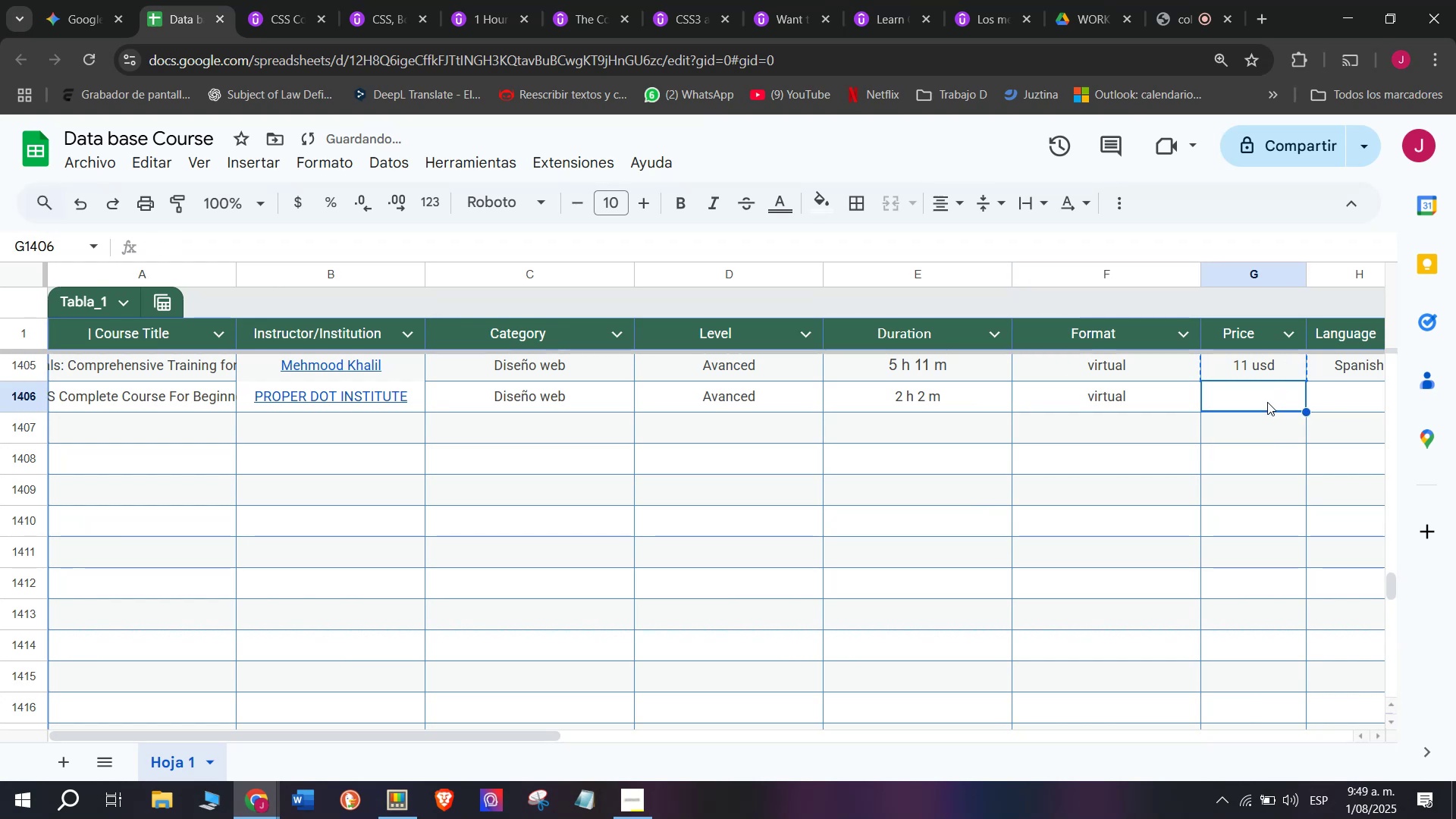 
key(Control+ControlLeft)
 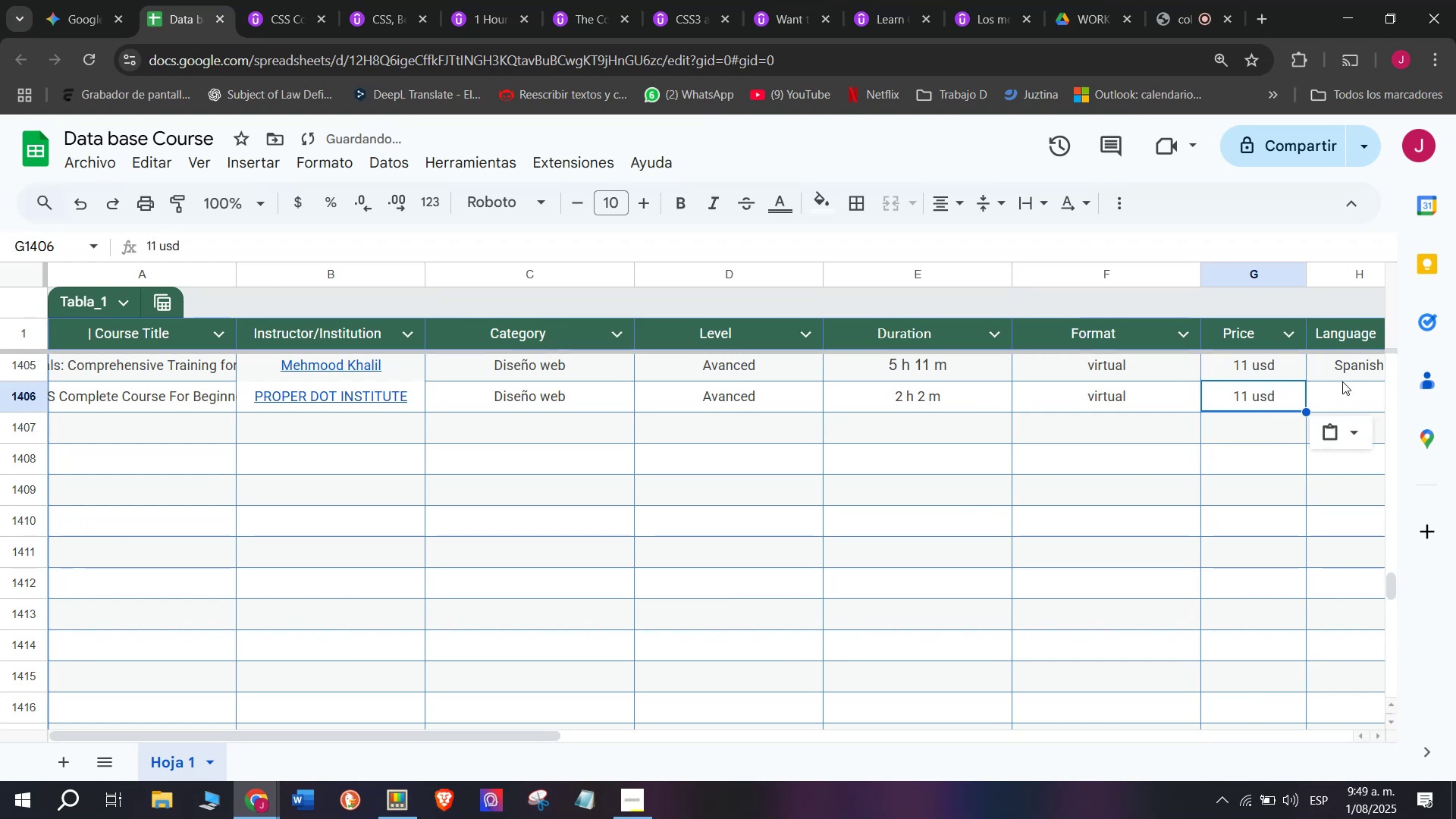 
key(Control+V)
 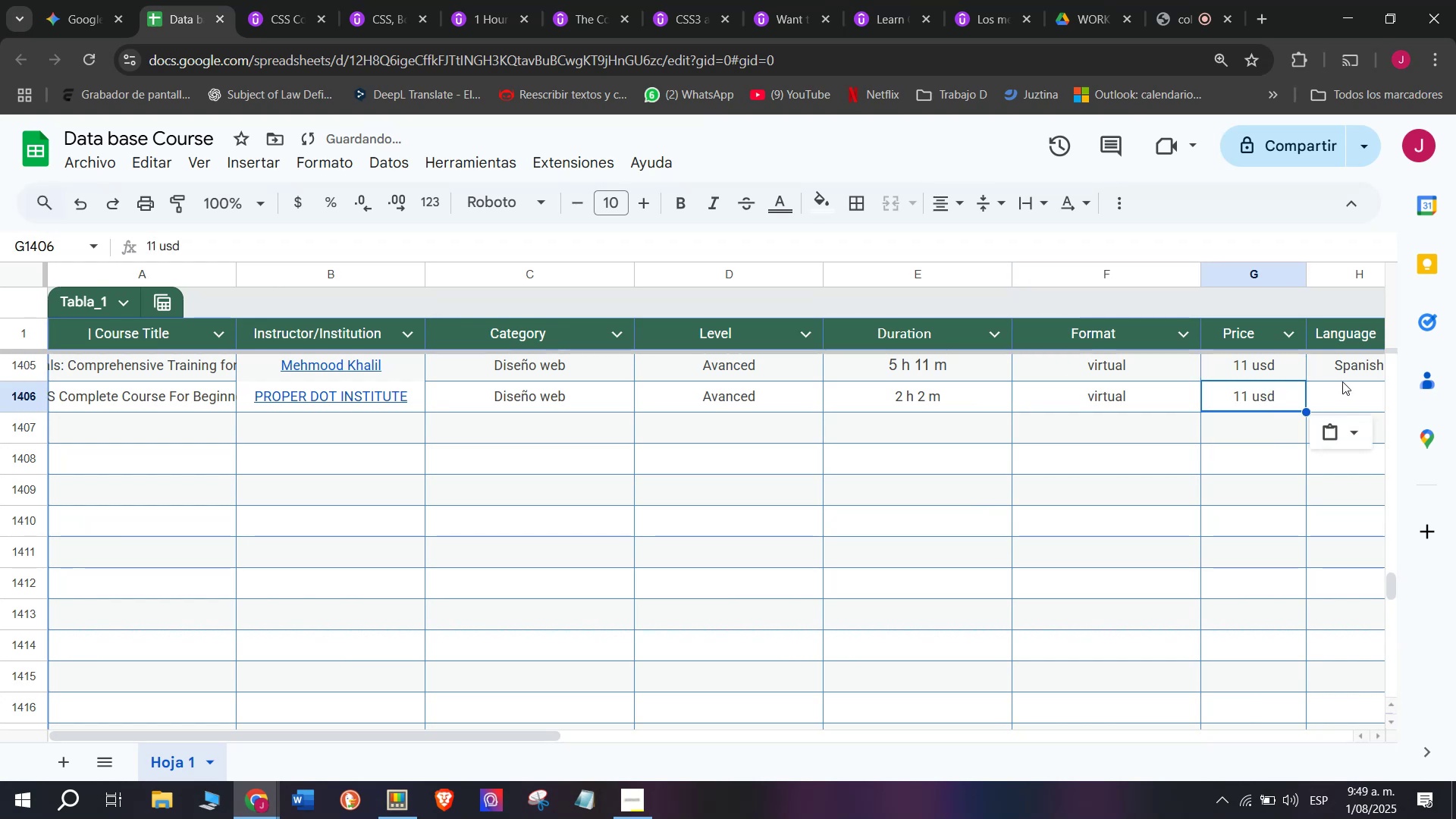 
left_click([1344, 379])
 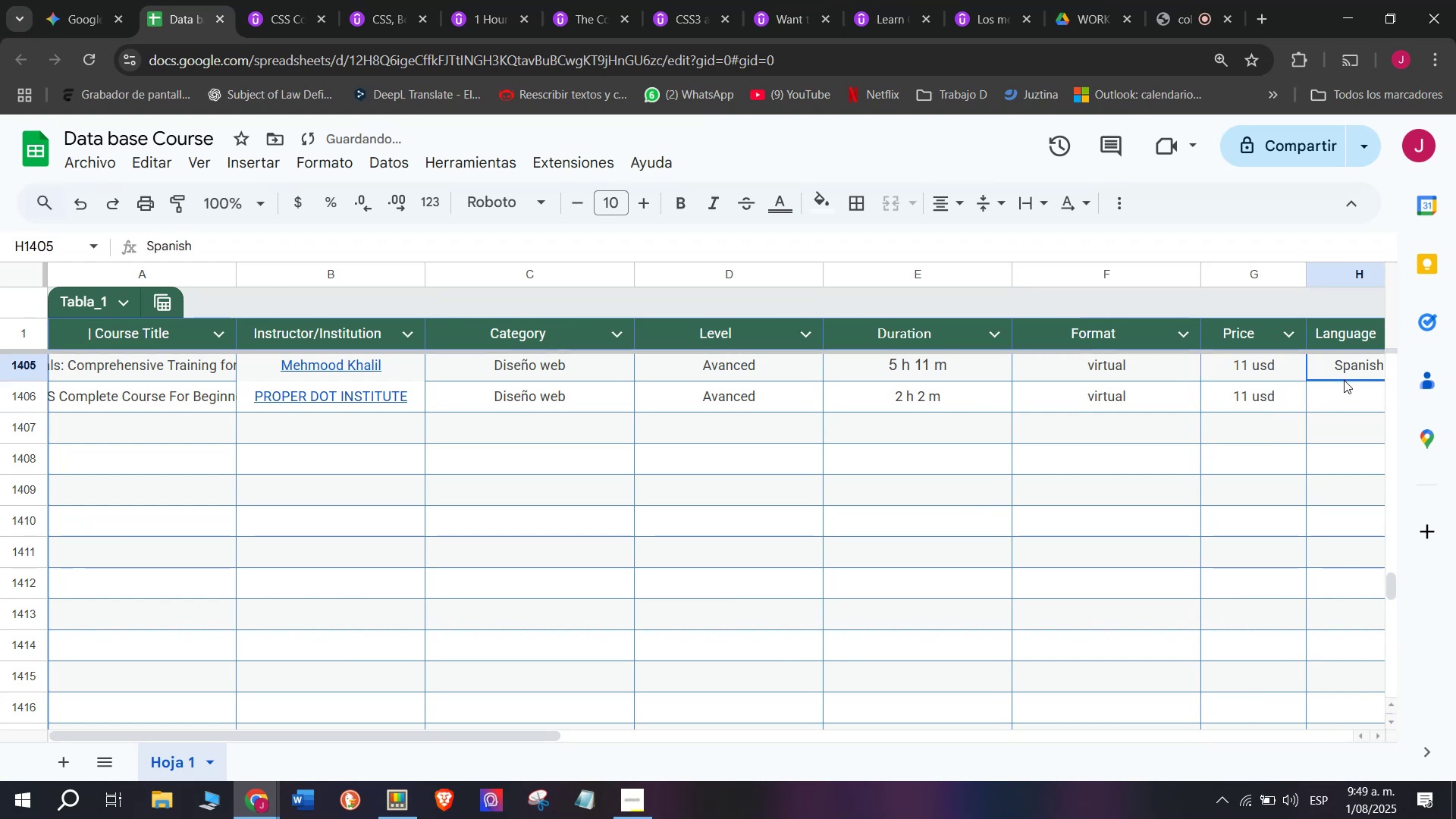 
key(Control+ControlLeft)
 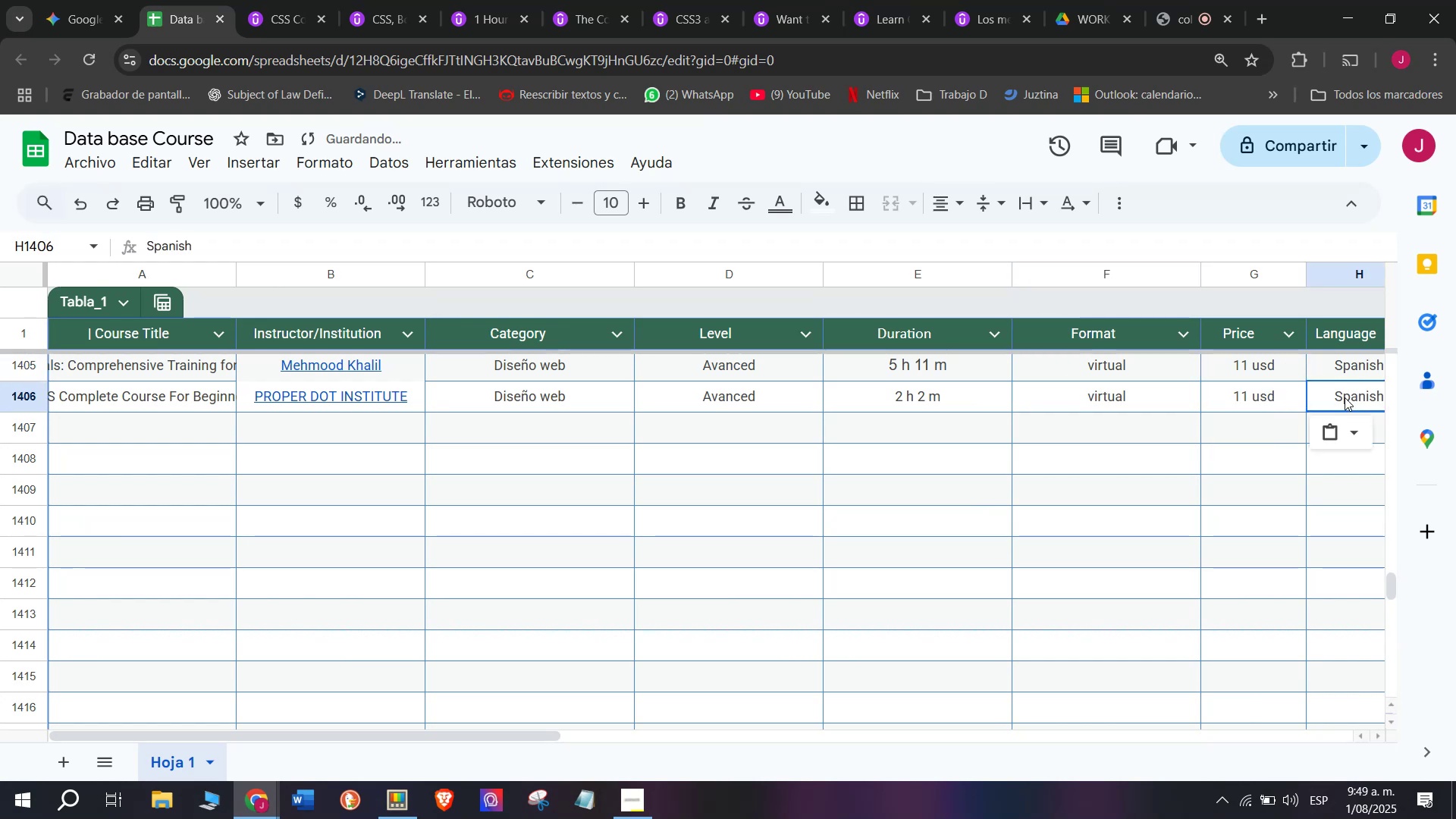 
key(Break)
 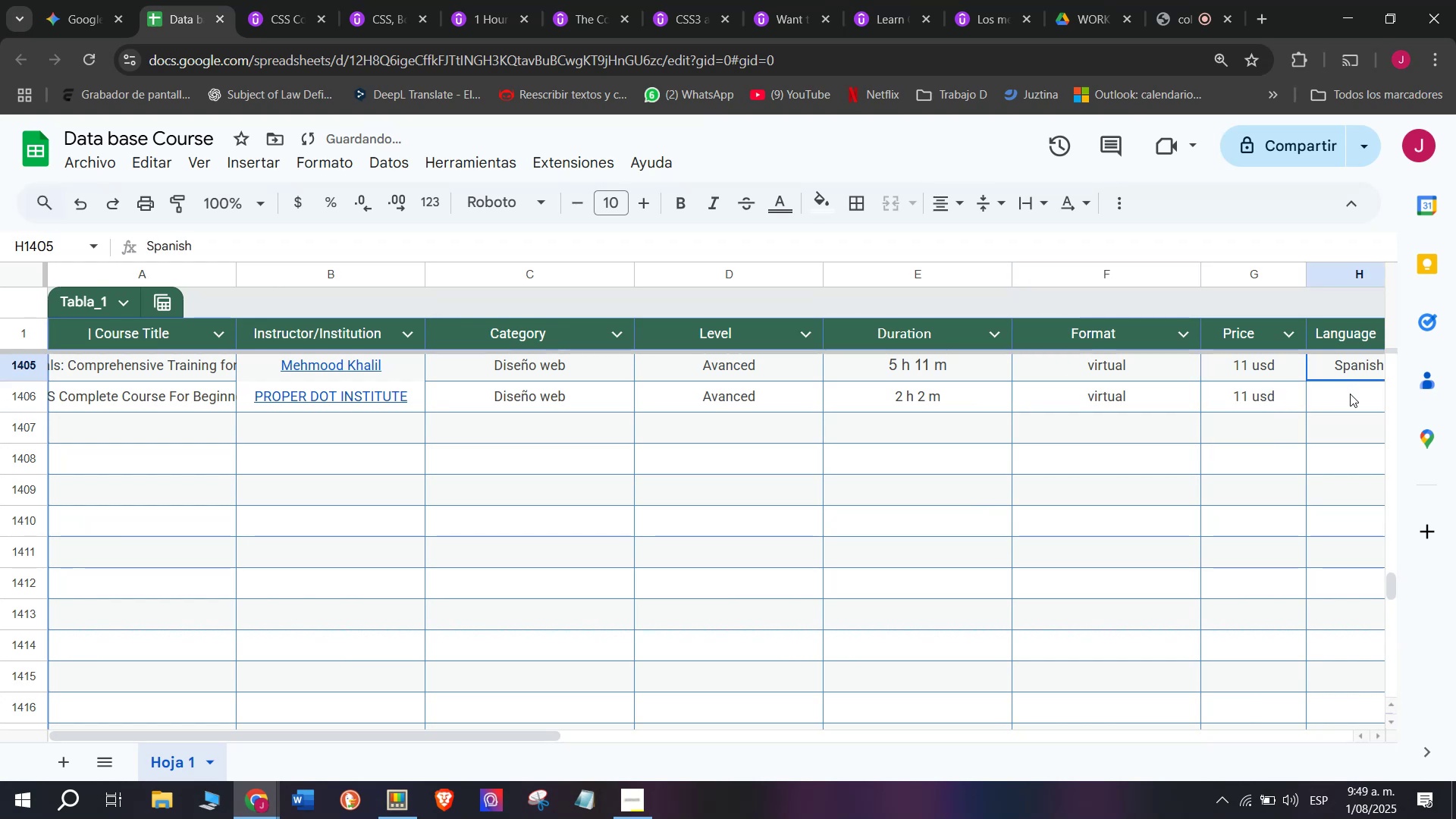 
key(Control+C)
 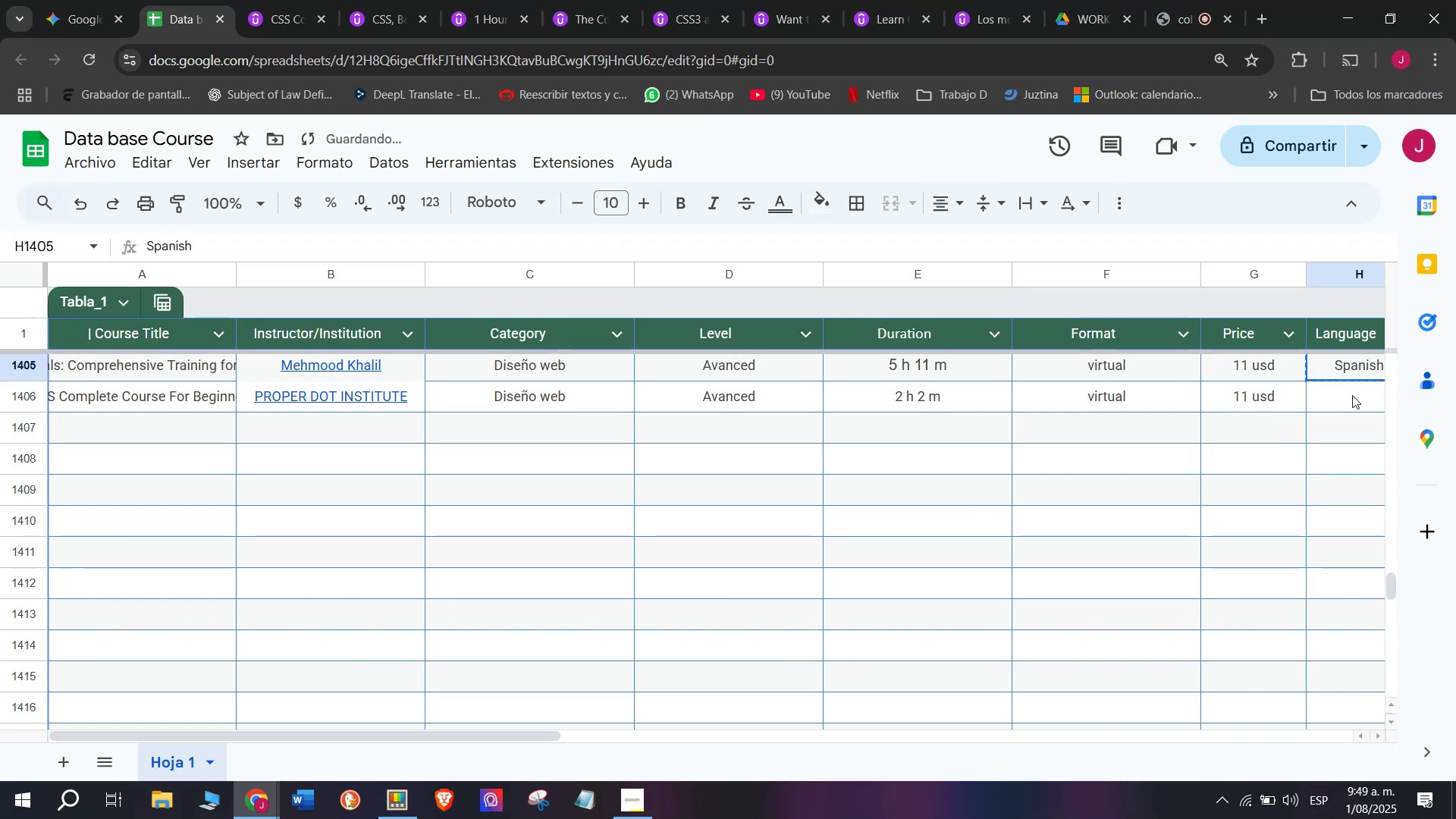 
double_click([1352, 395])
 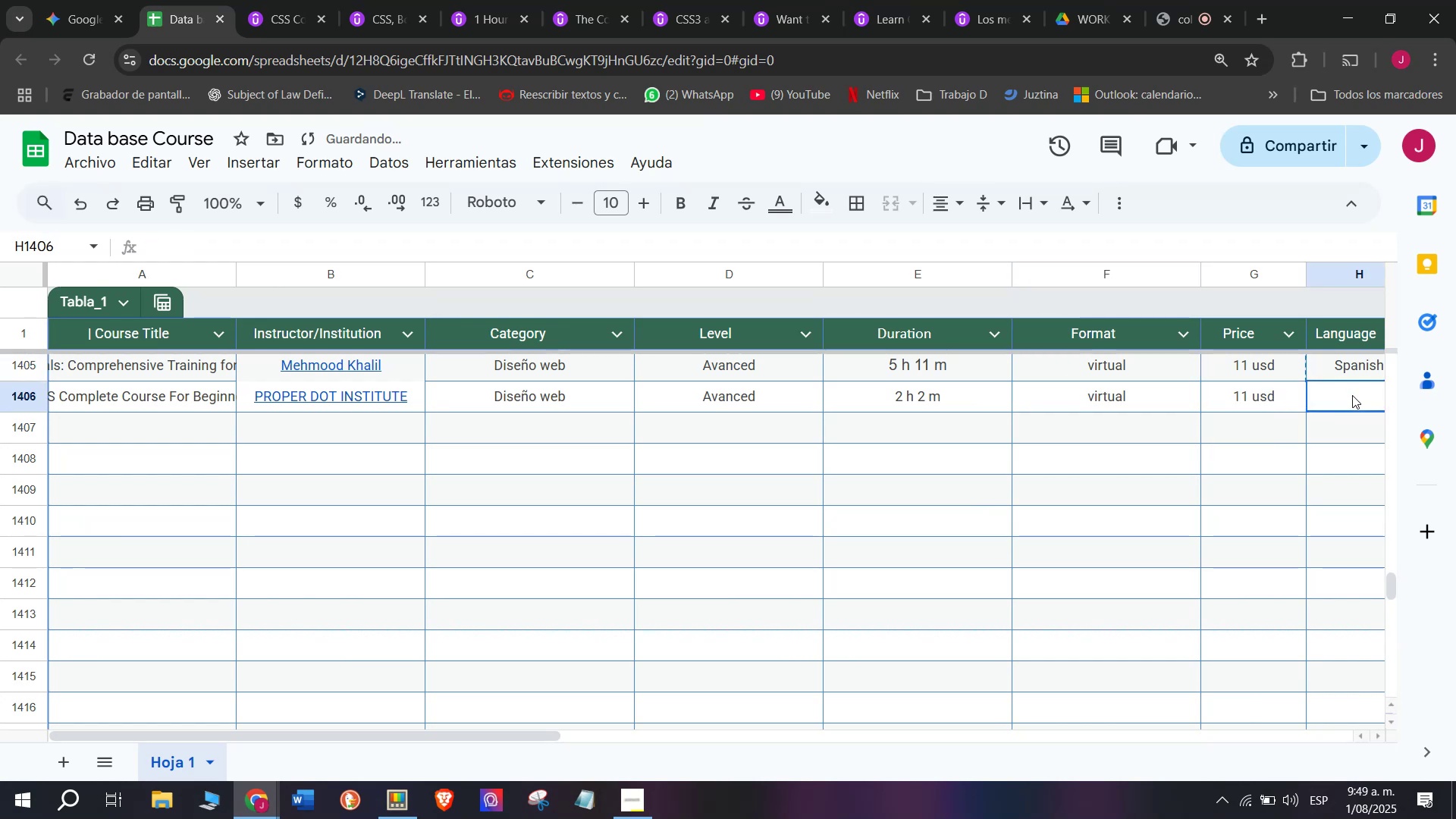 
key(Z)
 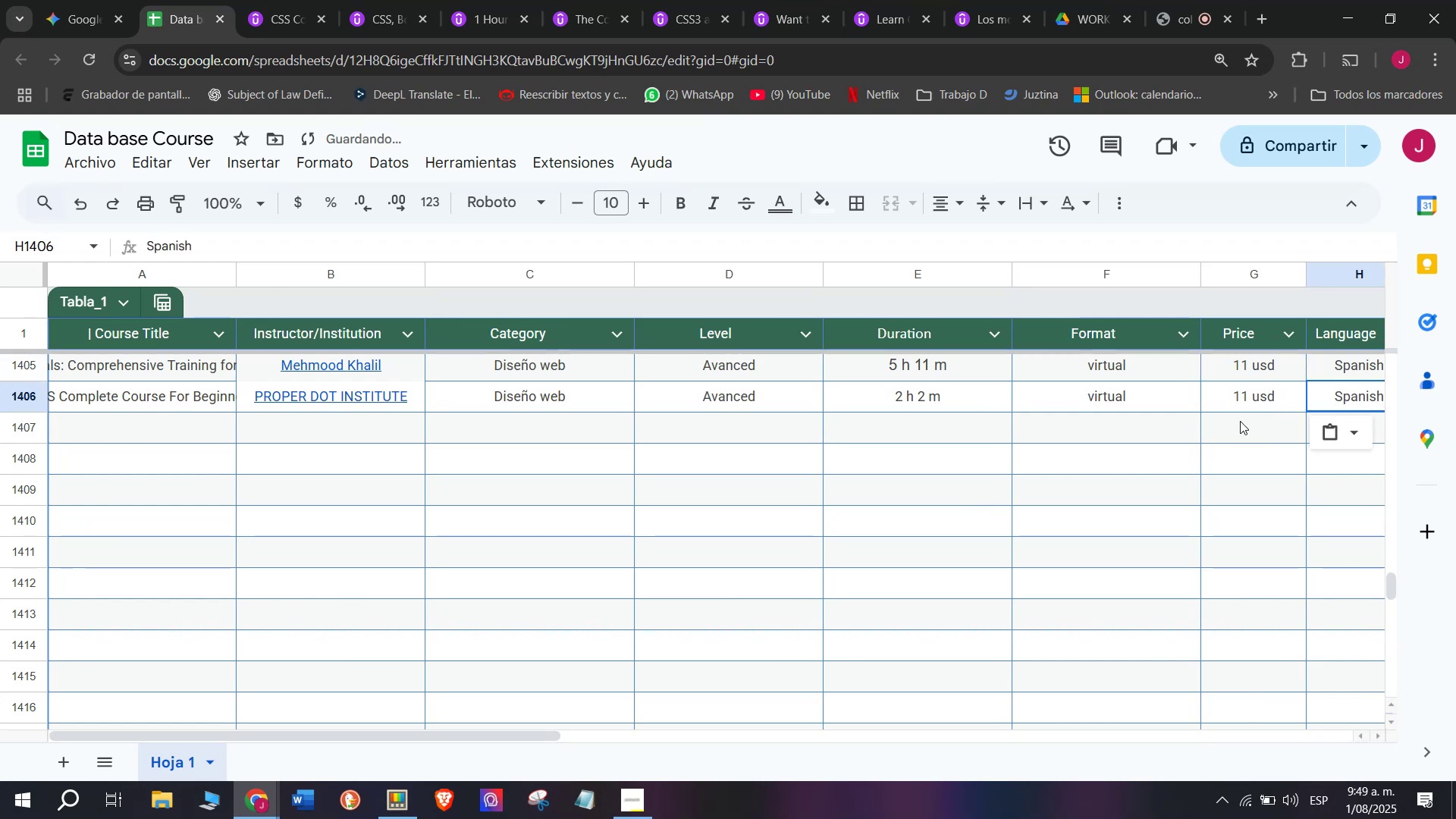 
key(Control+ControlLeft)
 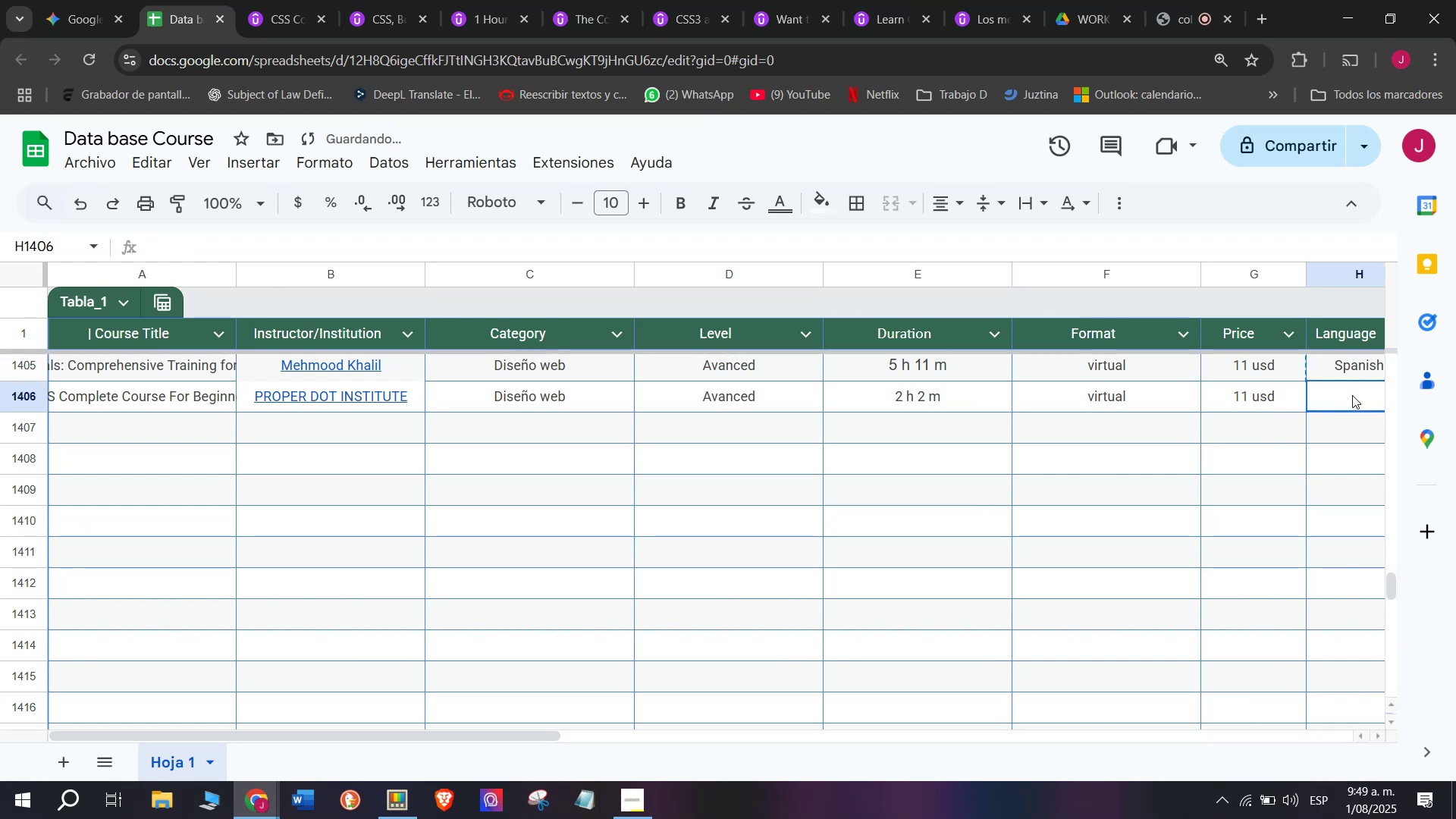 
key(Control+V)
 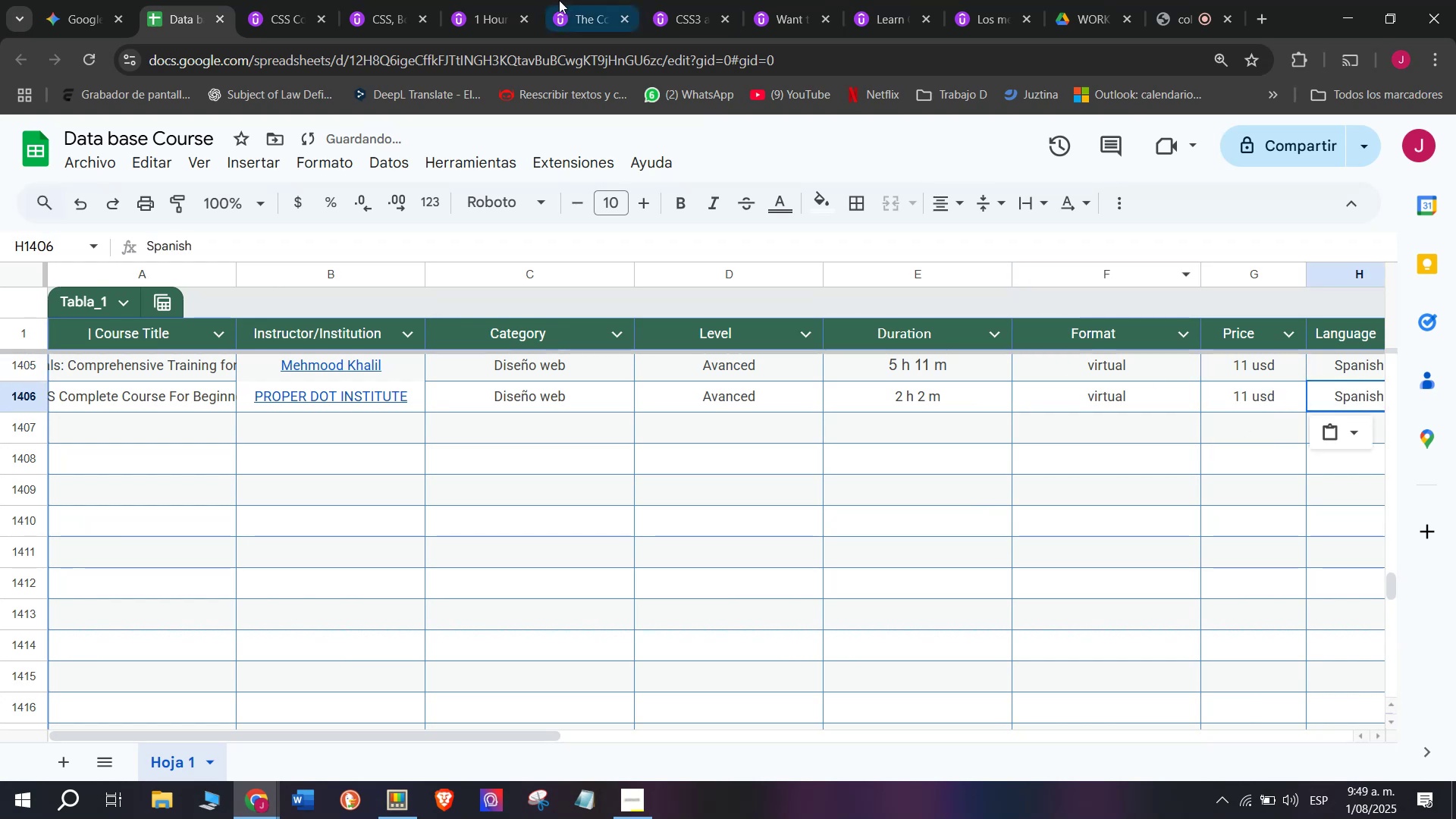 
left_click([321, 0])
 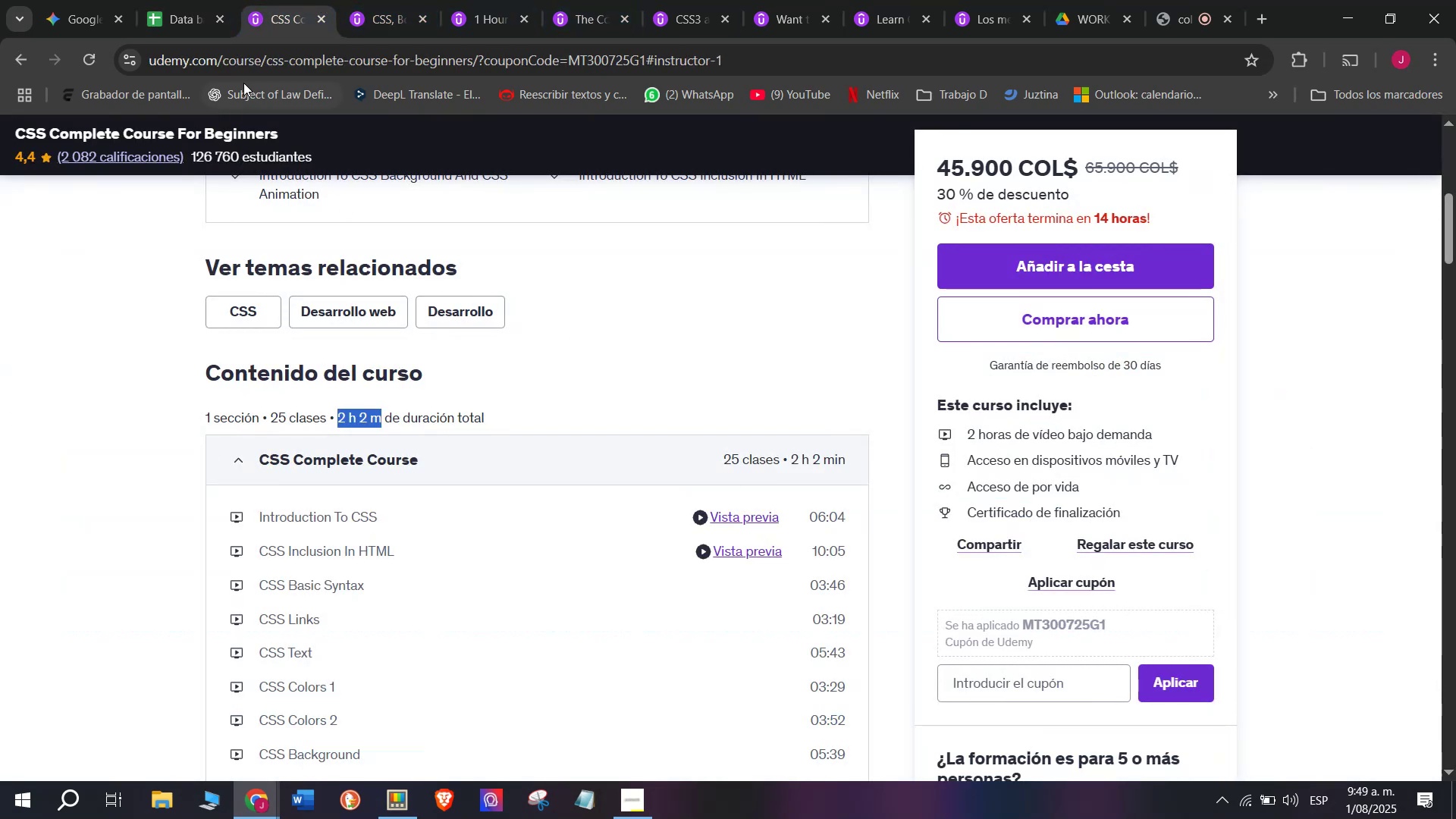 
left_click([186, 0])
 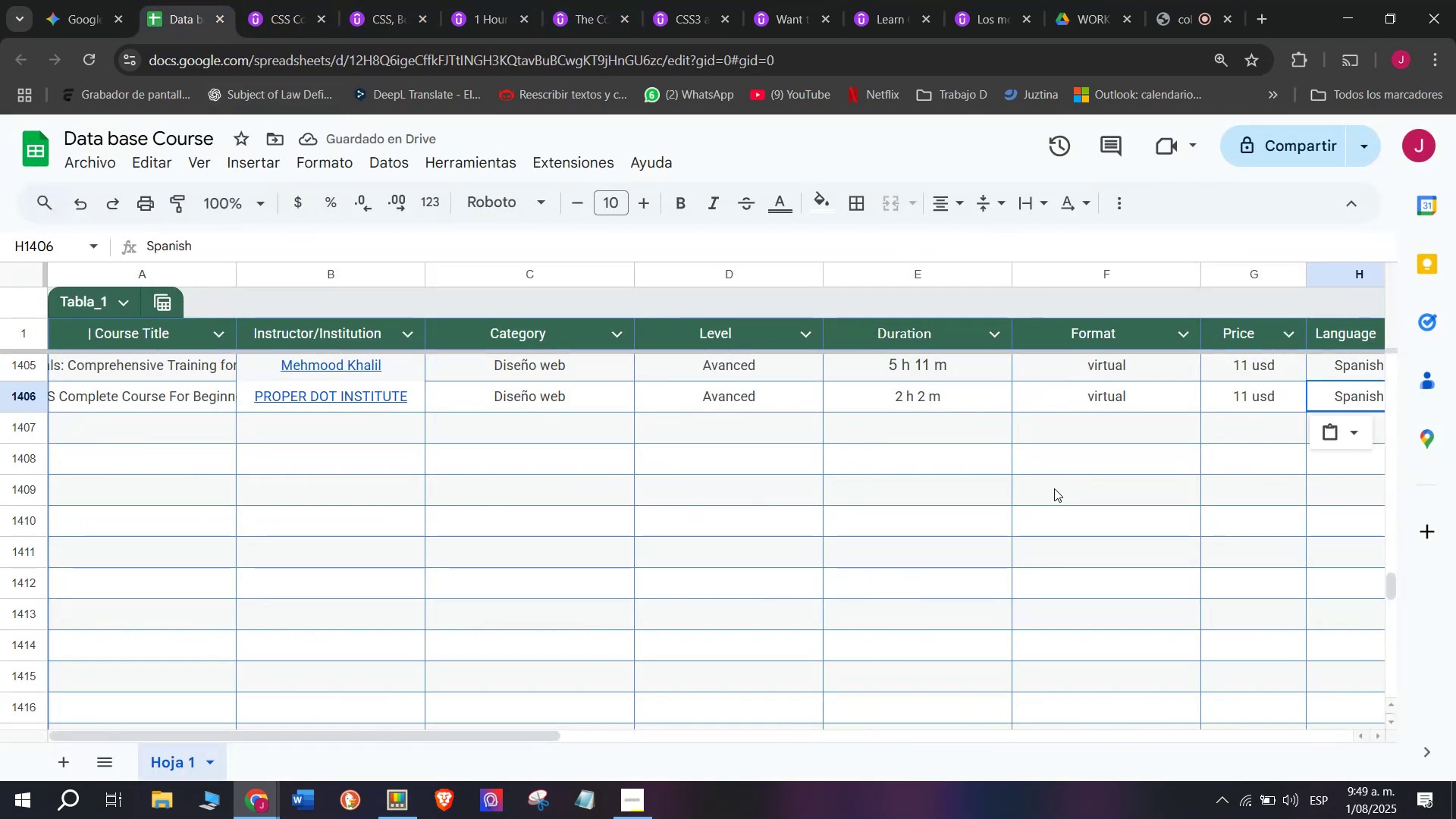 
scroll: coordinate [0, 453], scroll_direction: down, amount: 3.0
 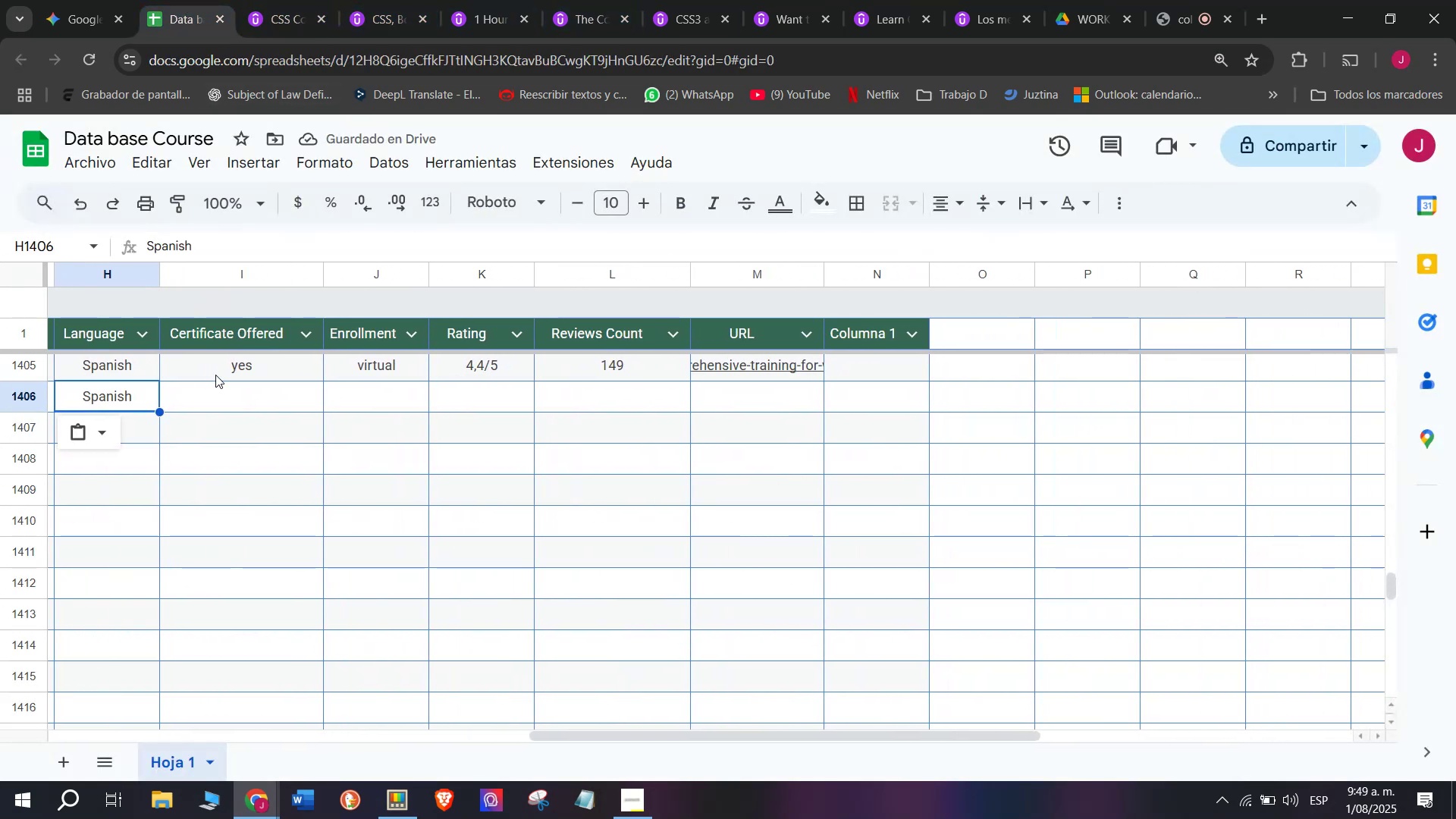 
left_click([215, 375])
 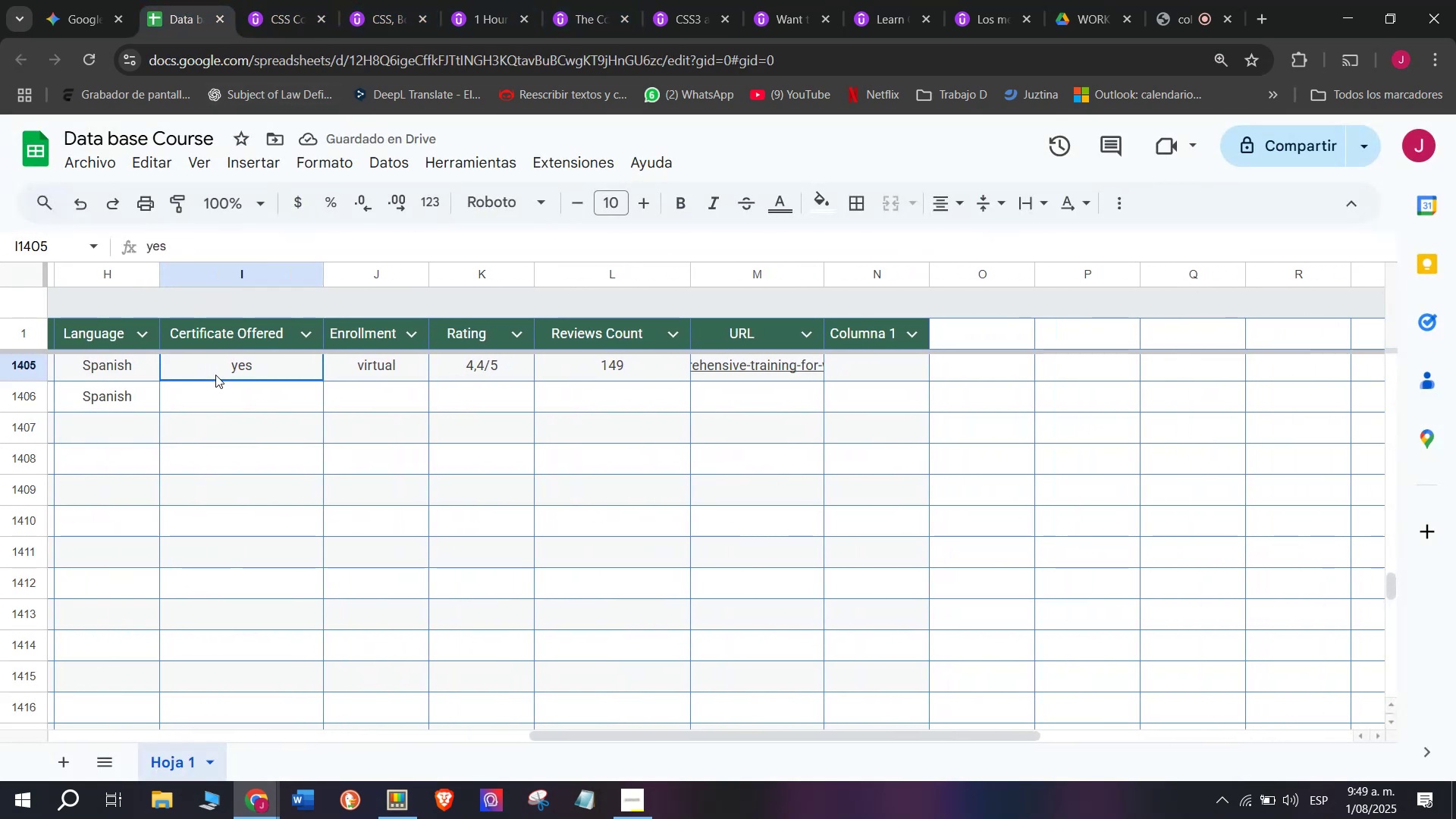 
key(Break)
 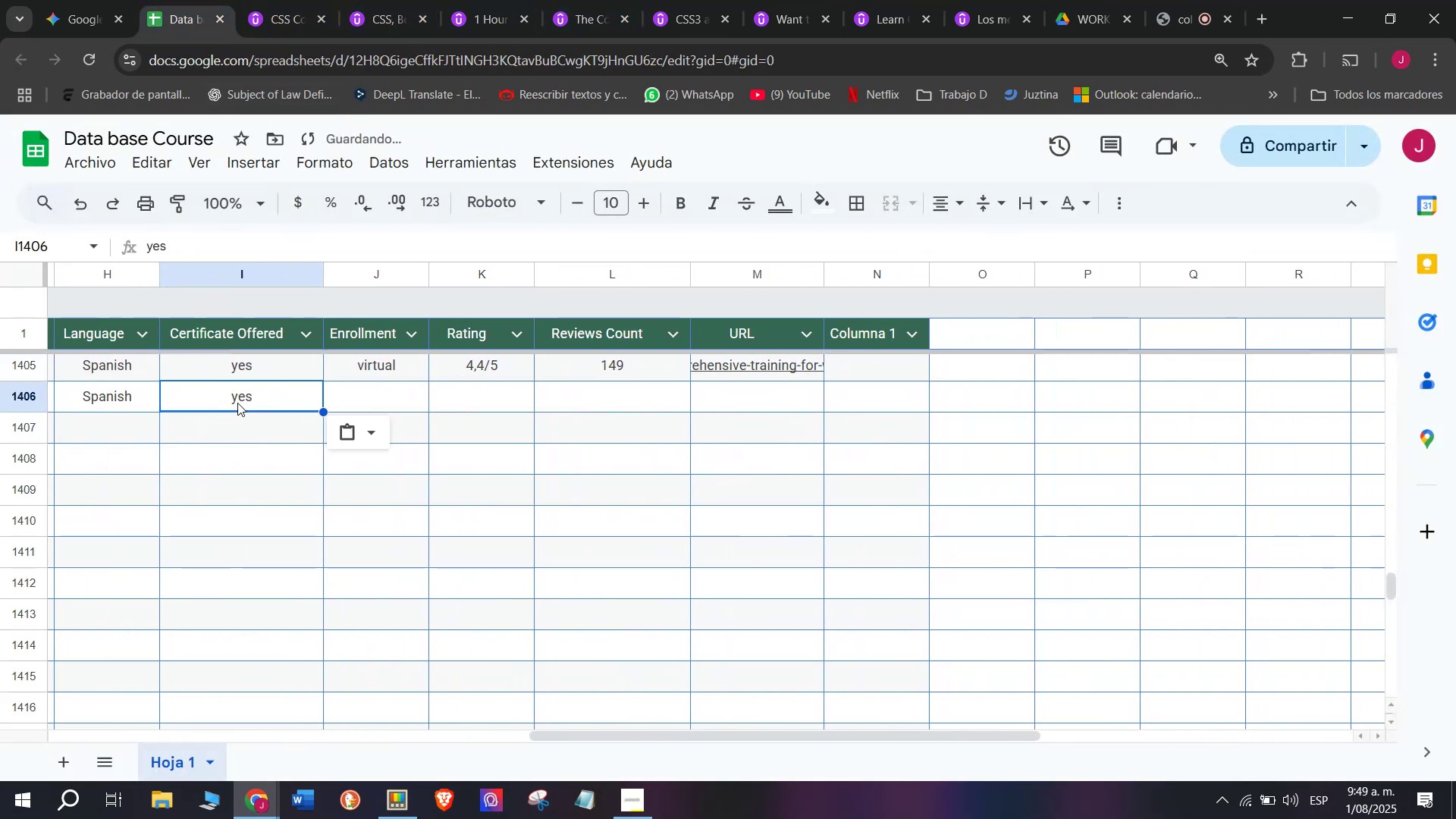 
key(Control+ControlLeft)
 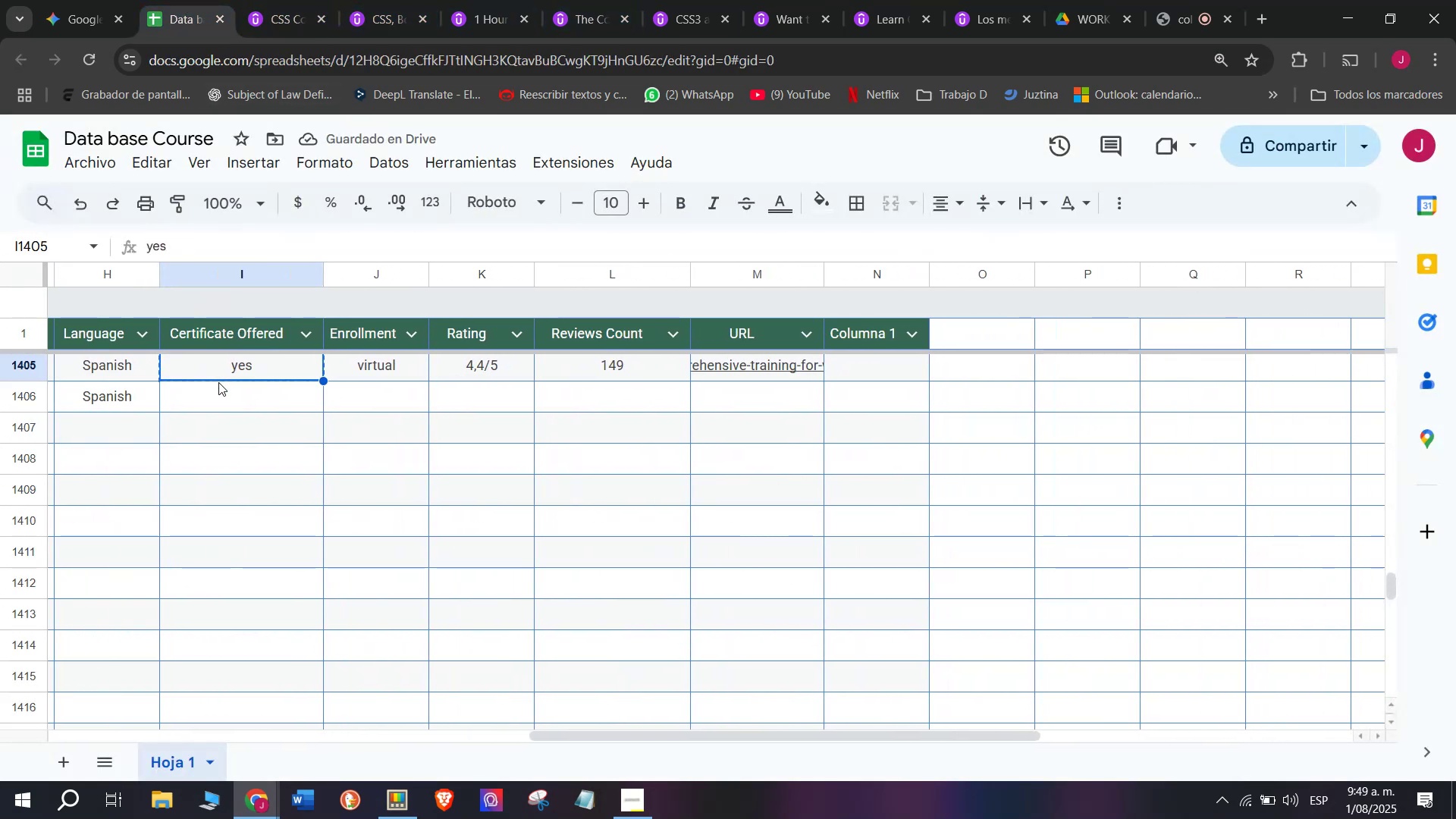 
key(Control+C)
 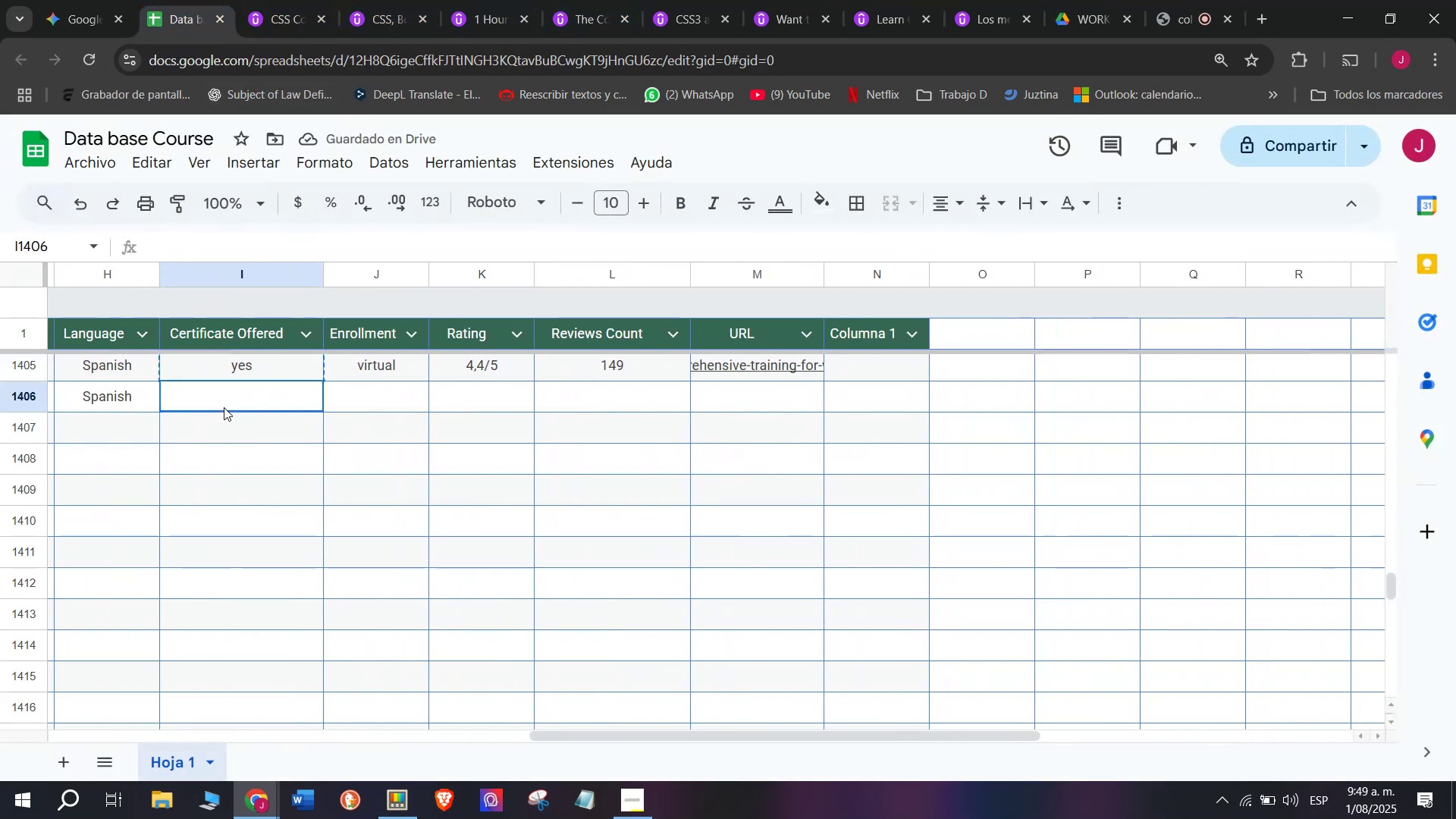 
key(Z)
 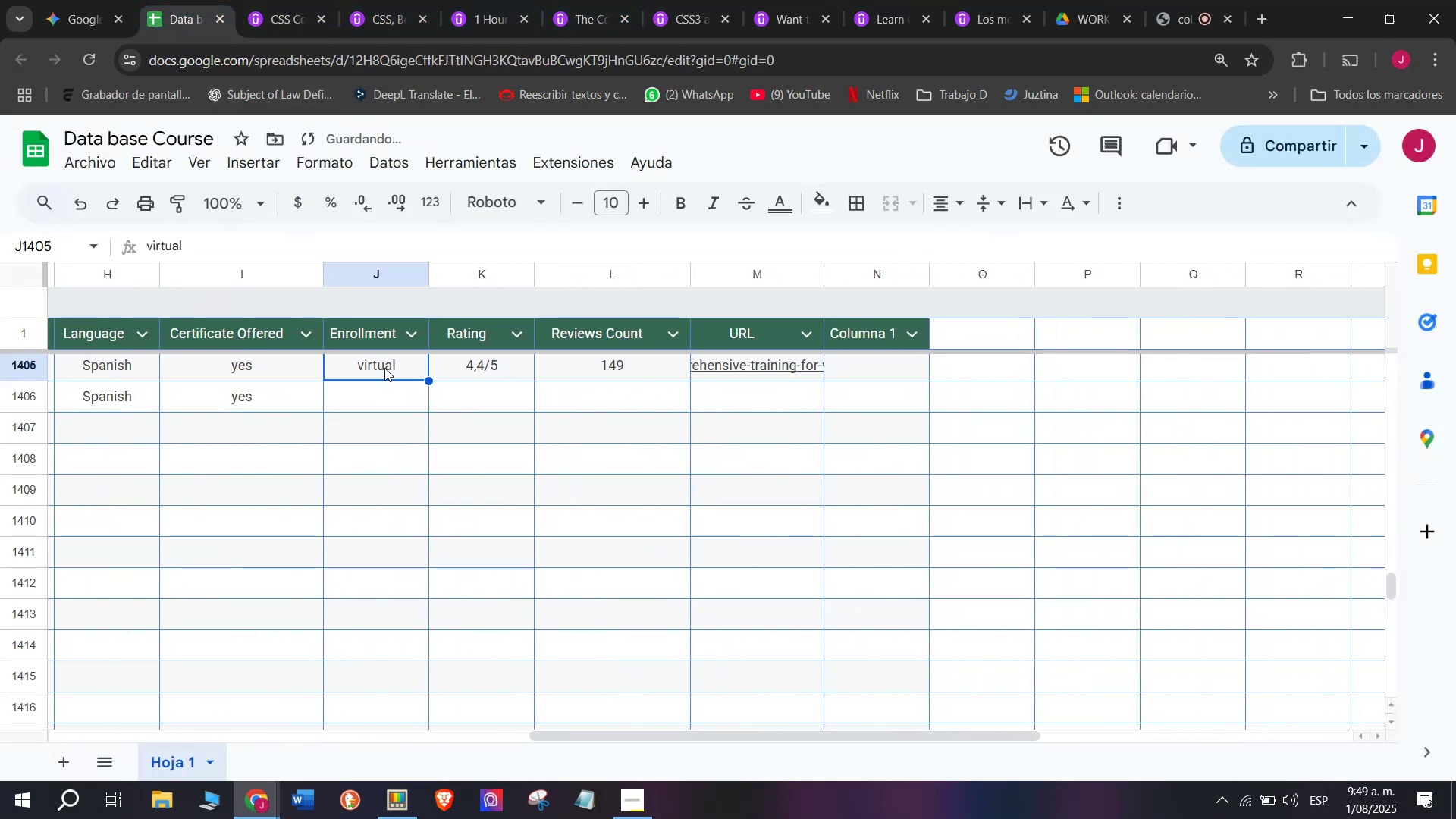 
key(Control+ControlLeft)
 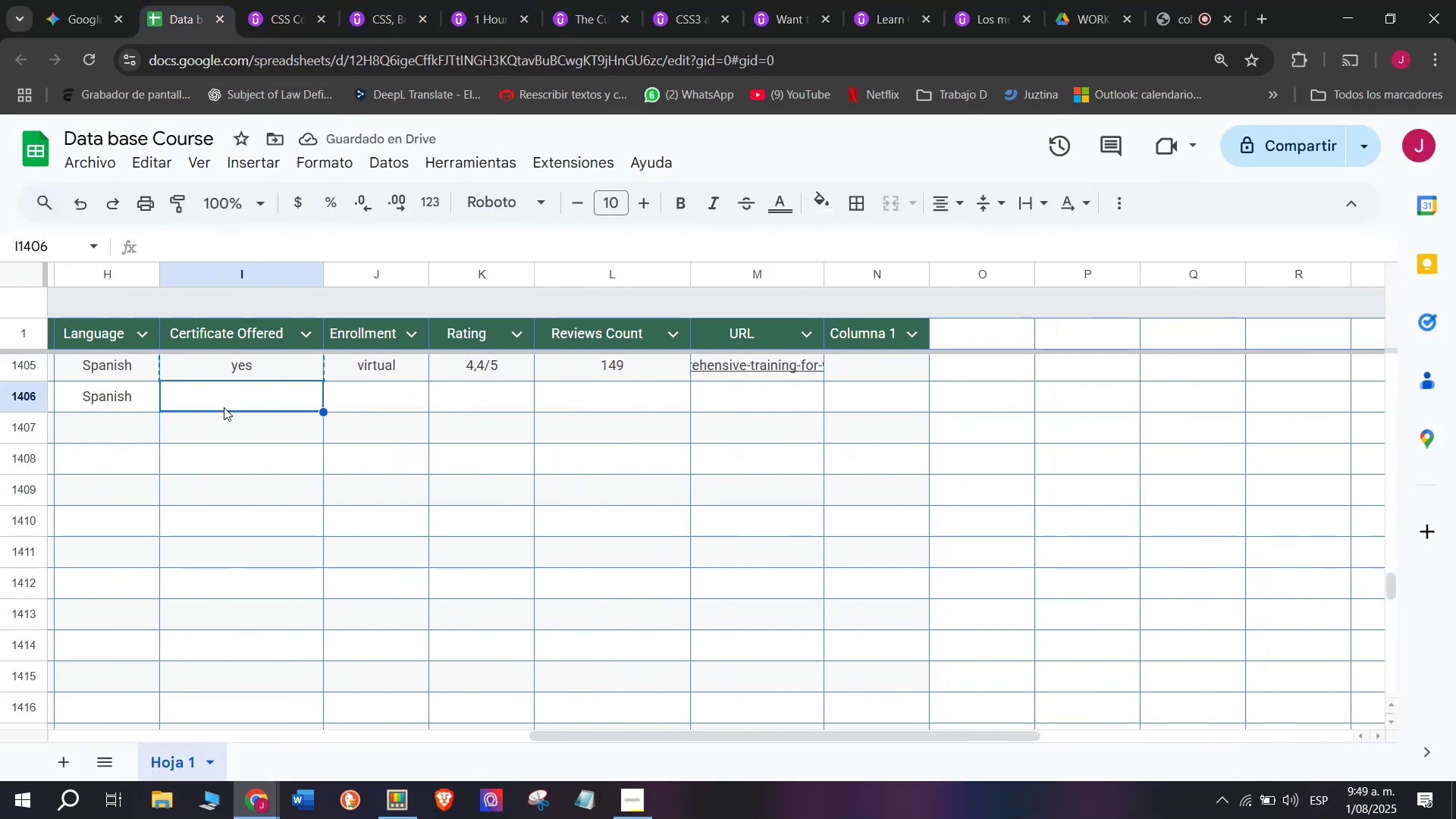 
key(Control+V)
 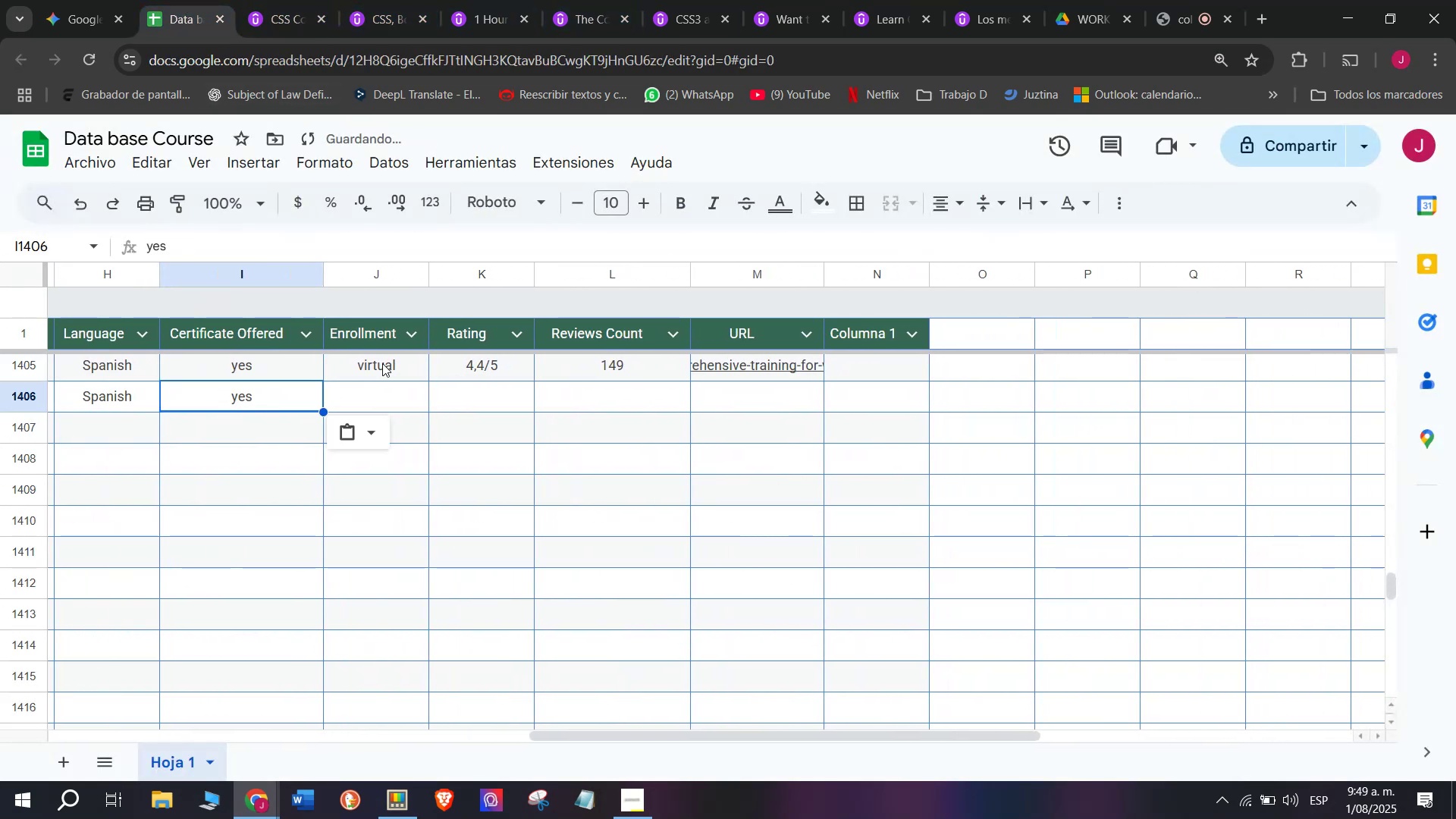 
triple_click([382, 362])
 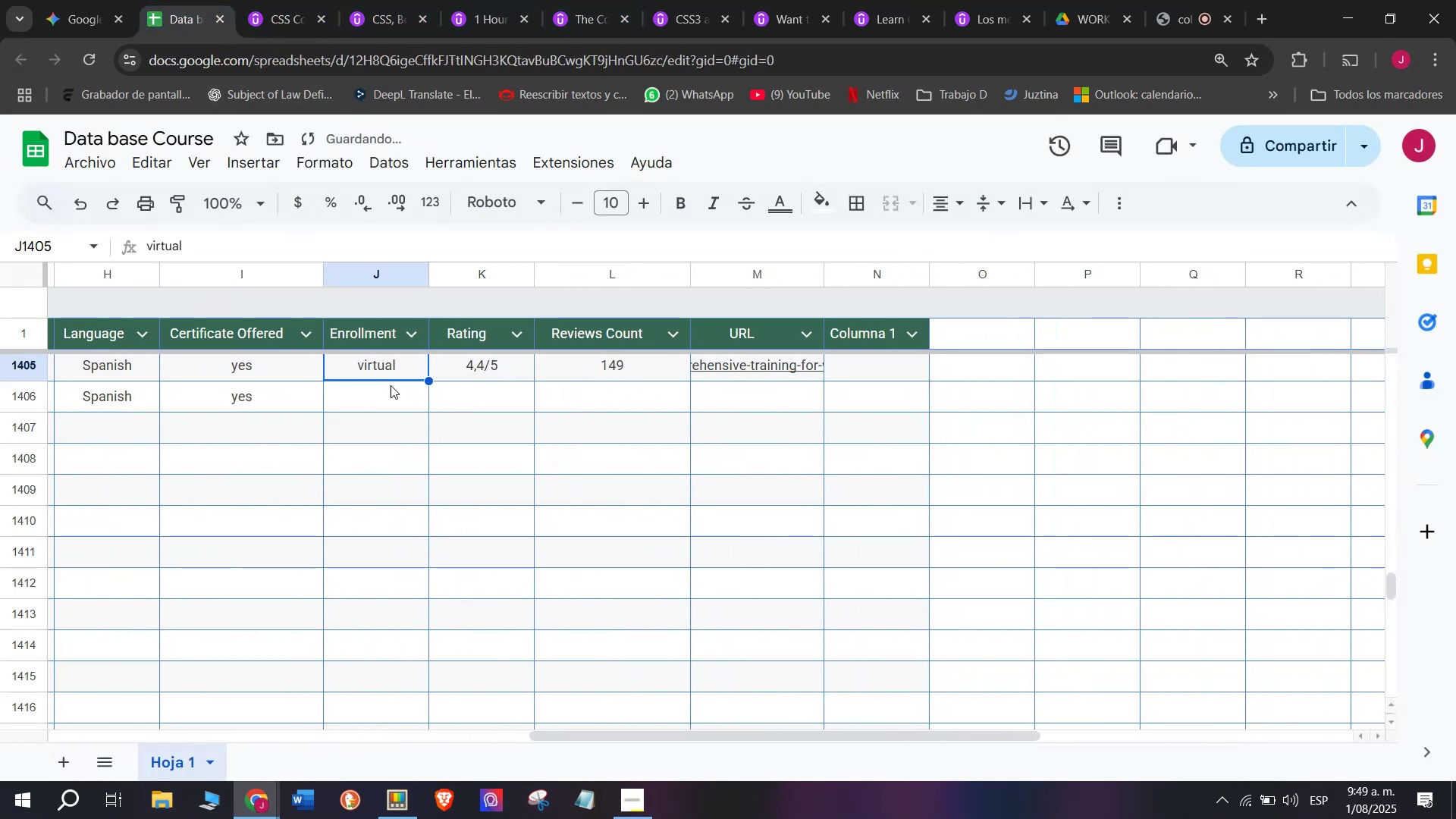 
key(Control+C)
 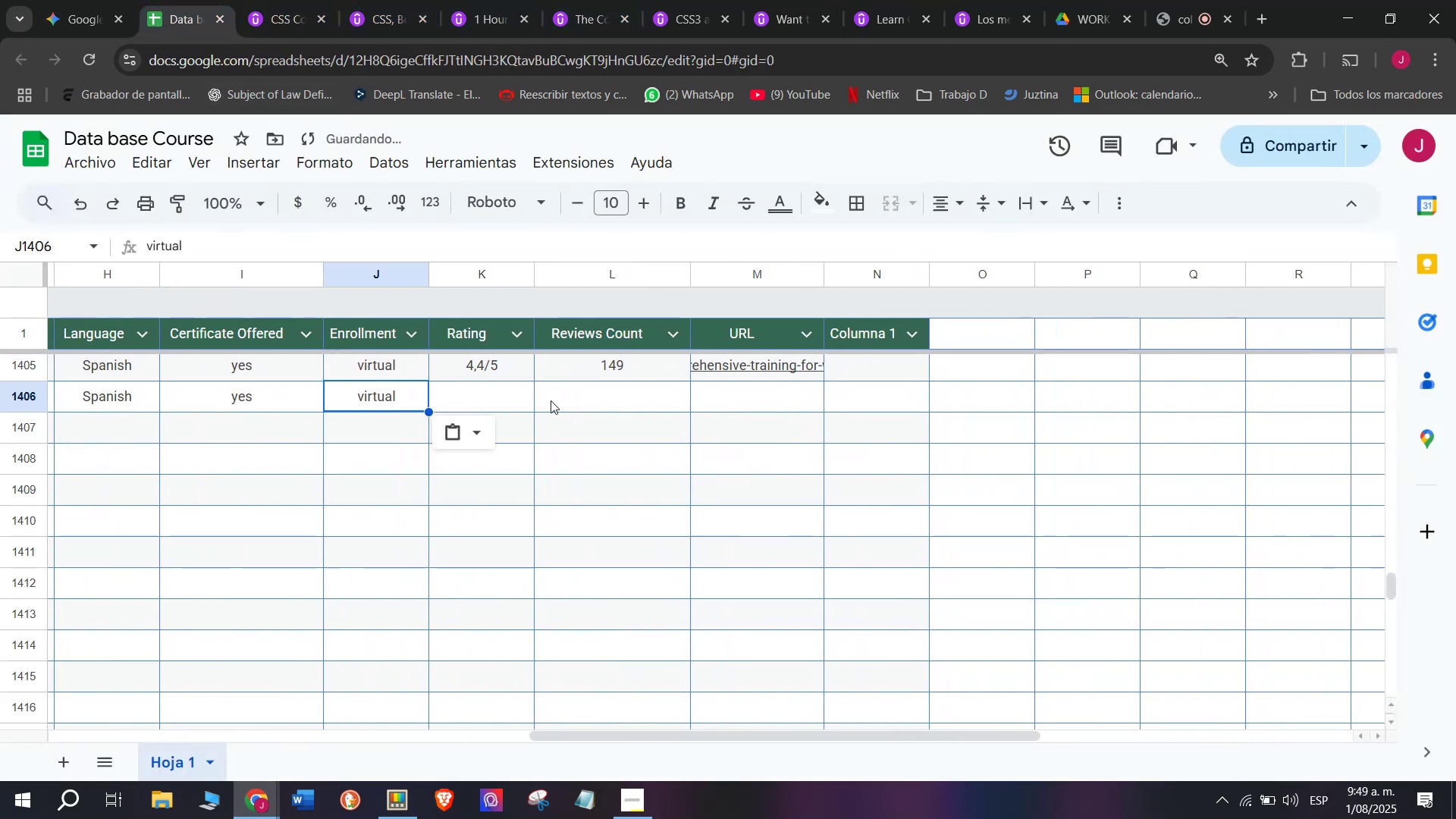 
key(Control+ControlLeft)
 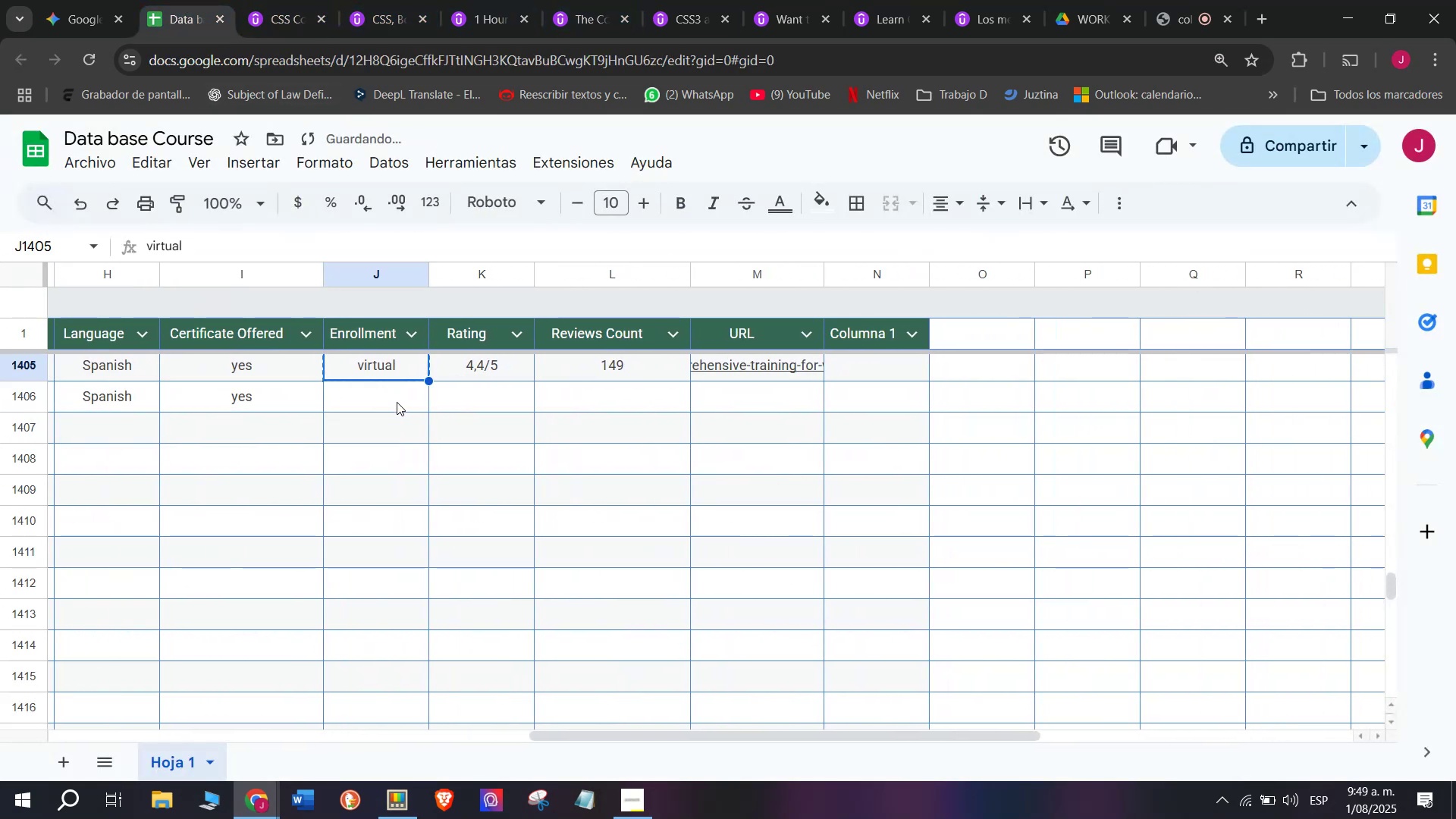 
key(Break)
 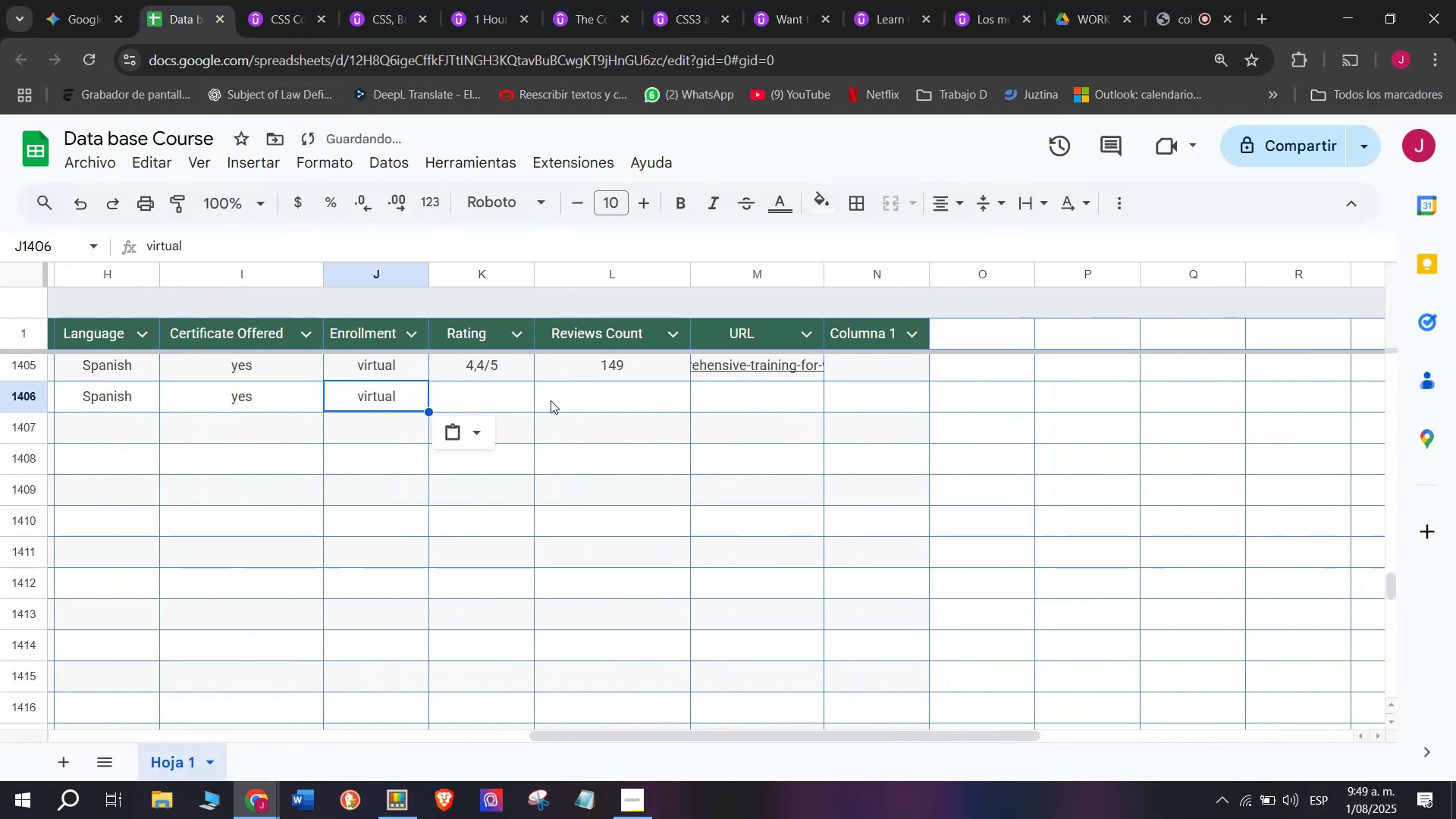 
triple_click([397, 402])
 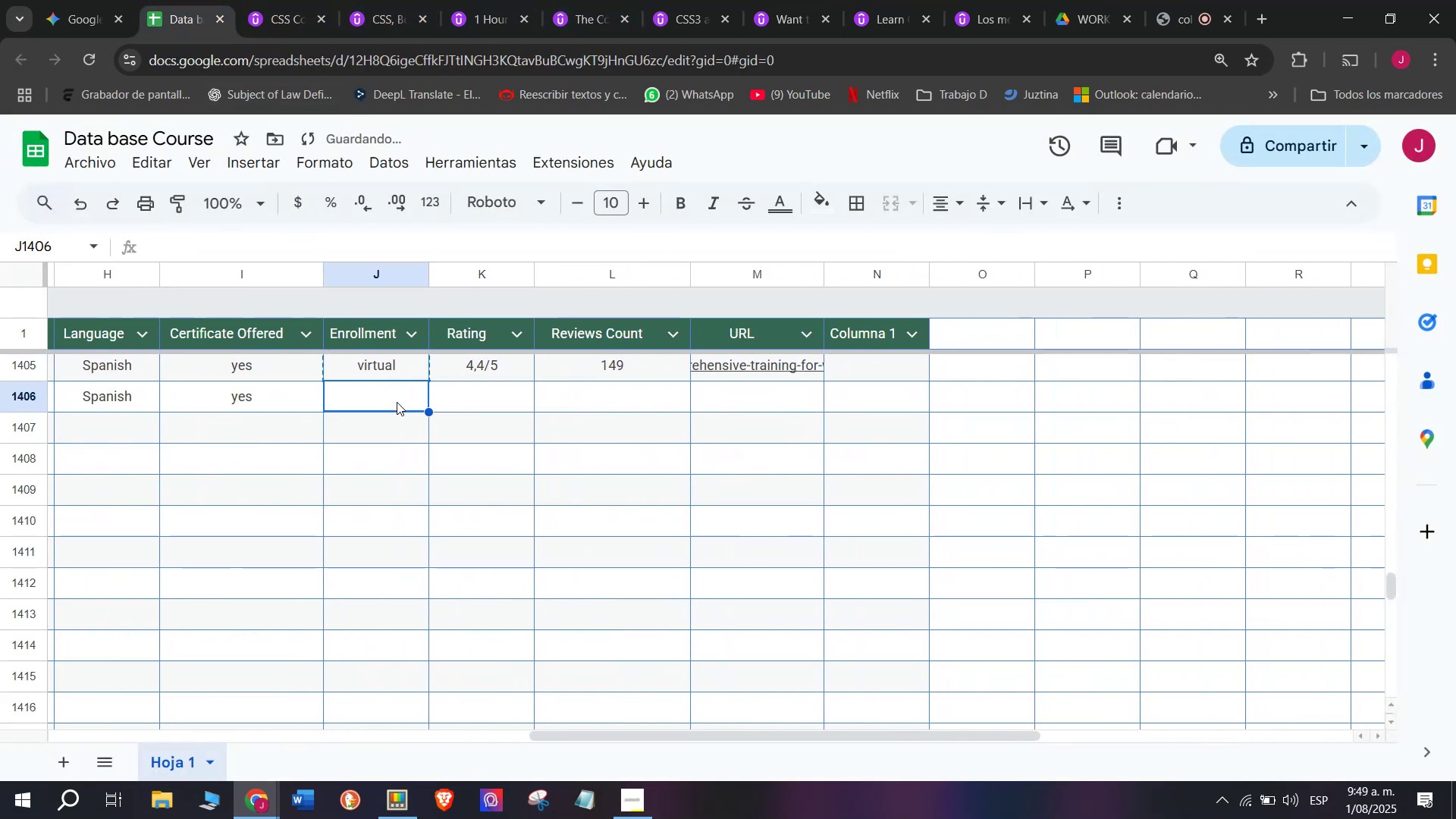 
key(Control+ControlLeft)
 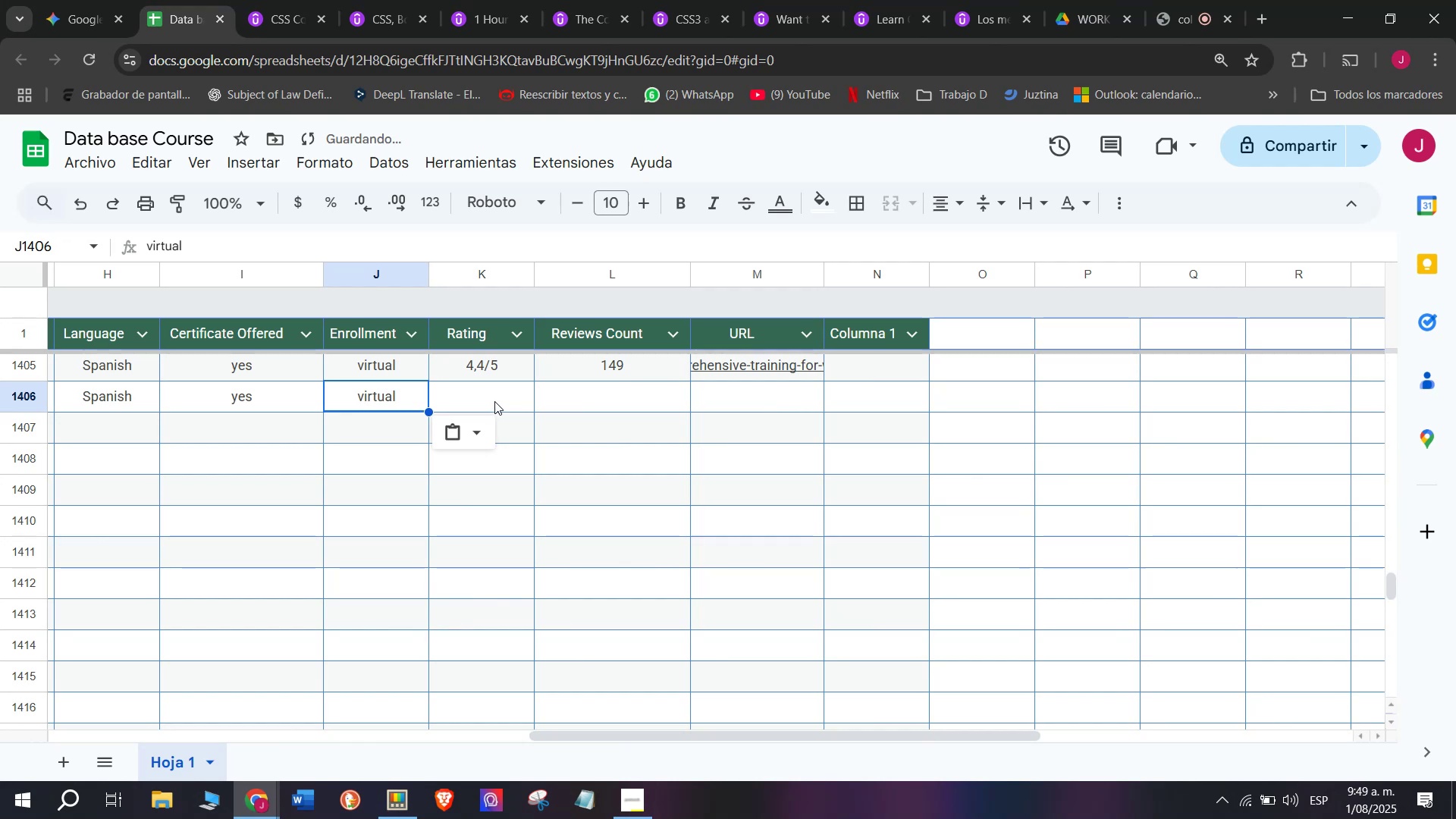 
key(Z)
 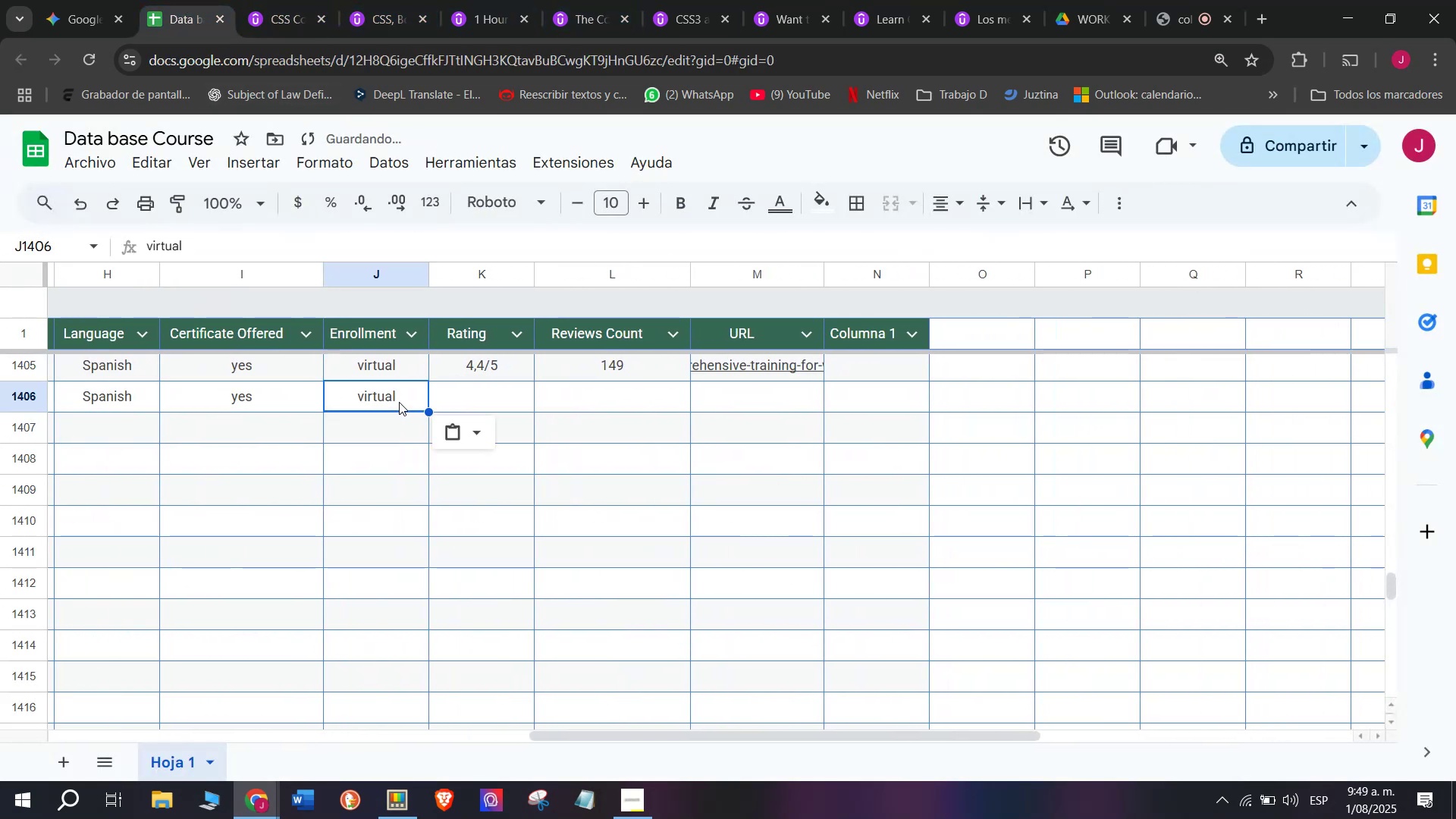 
key(Control+V)
 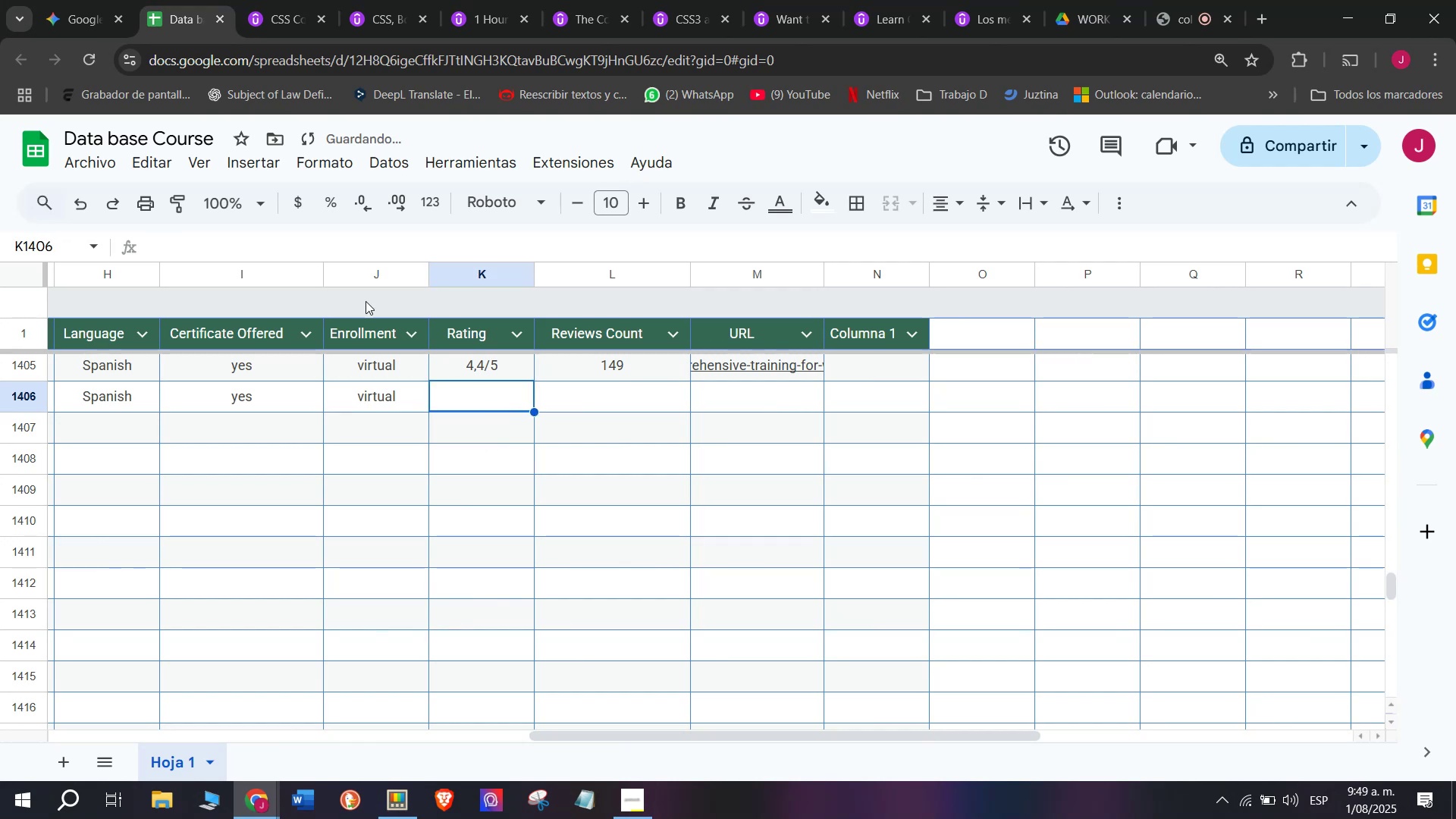 
left_click([281, 0])
 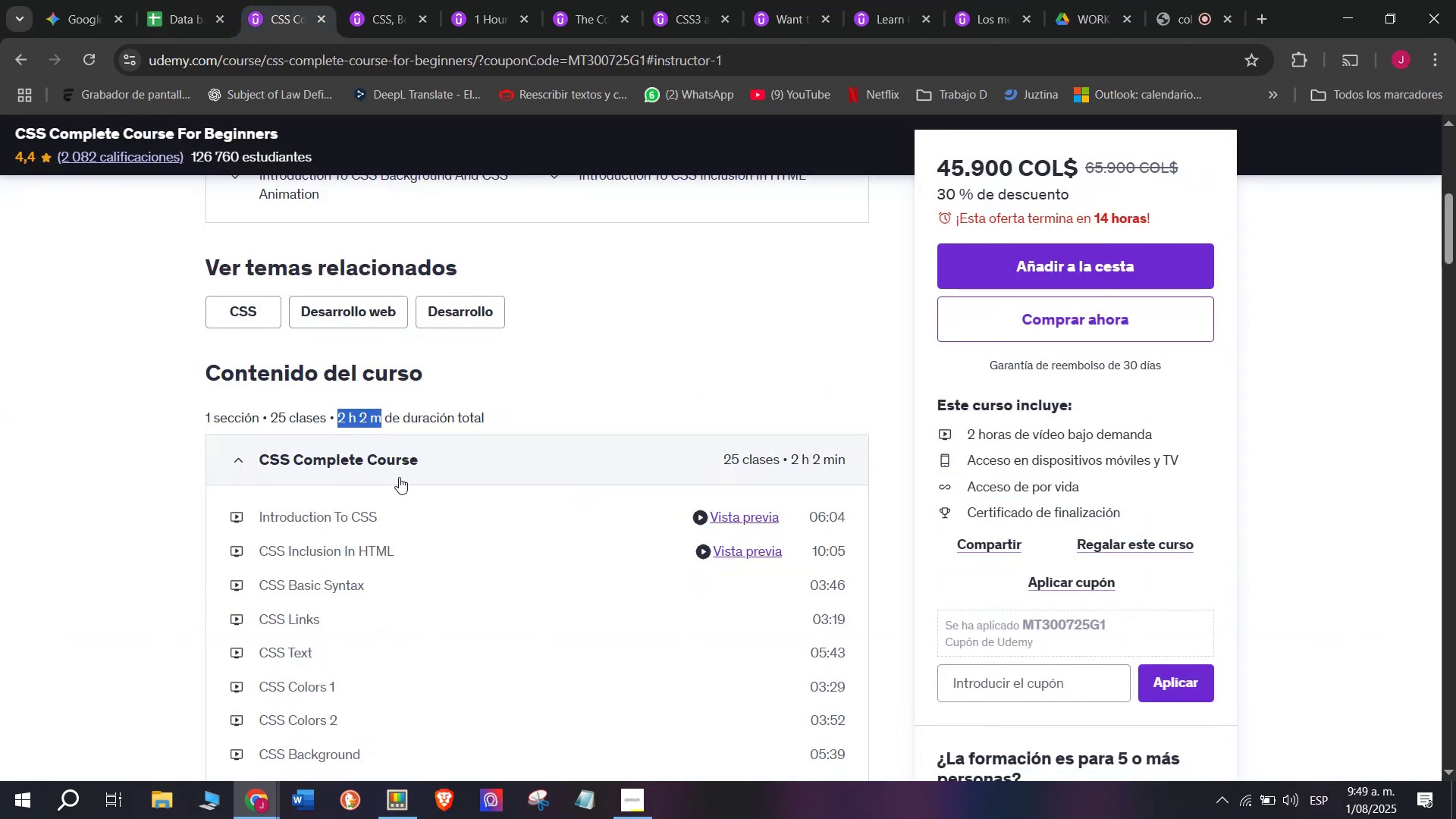 
scroll: coordinate [399, 477], scroll_direction: up, amount: 3.0
 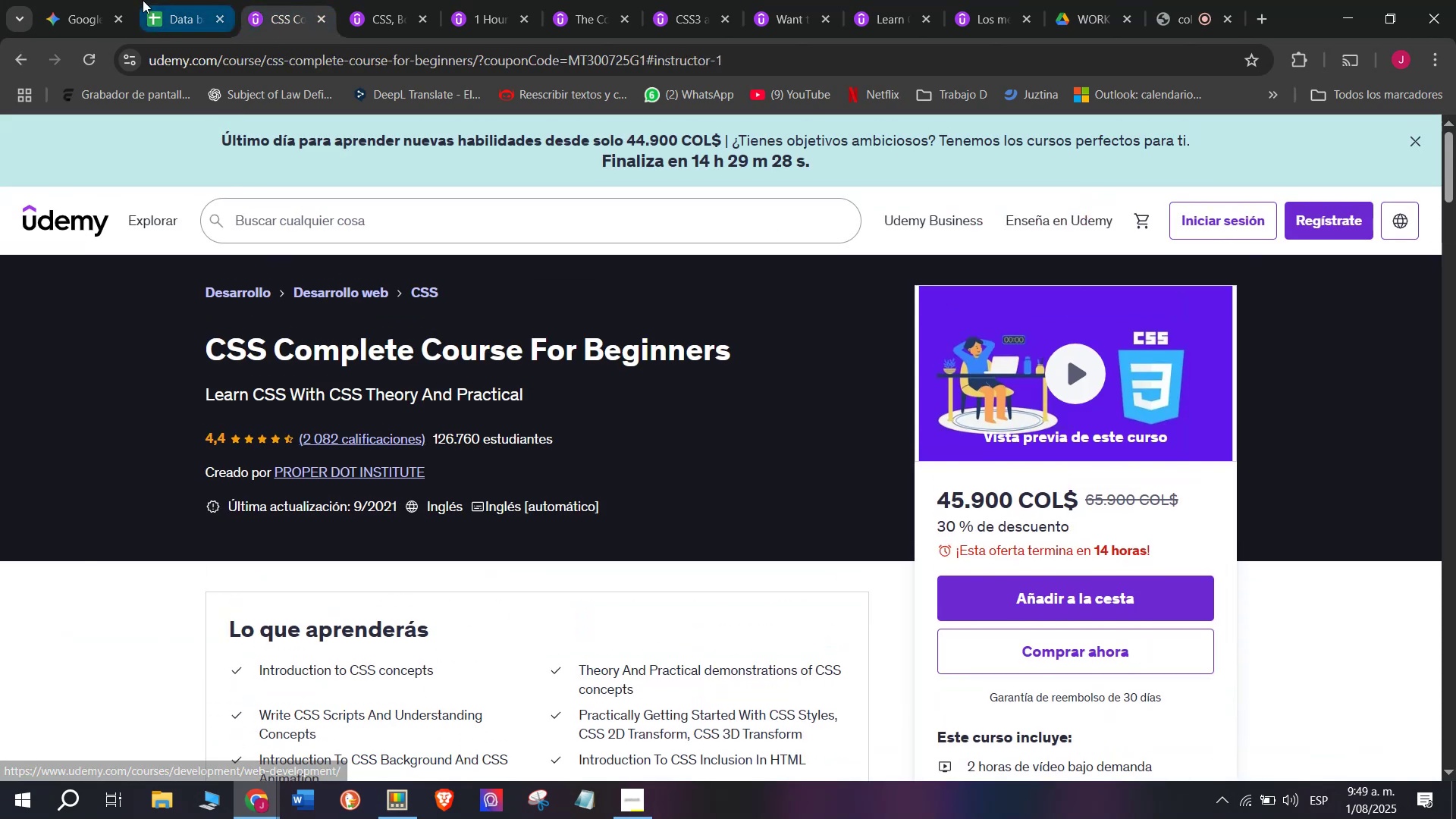 
left_click([162, 0])
 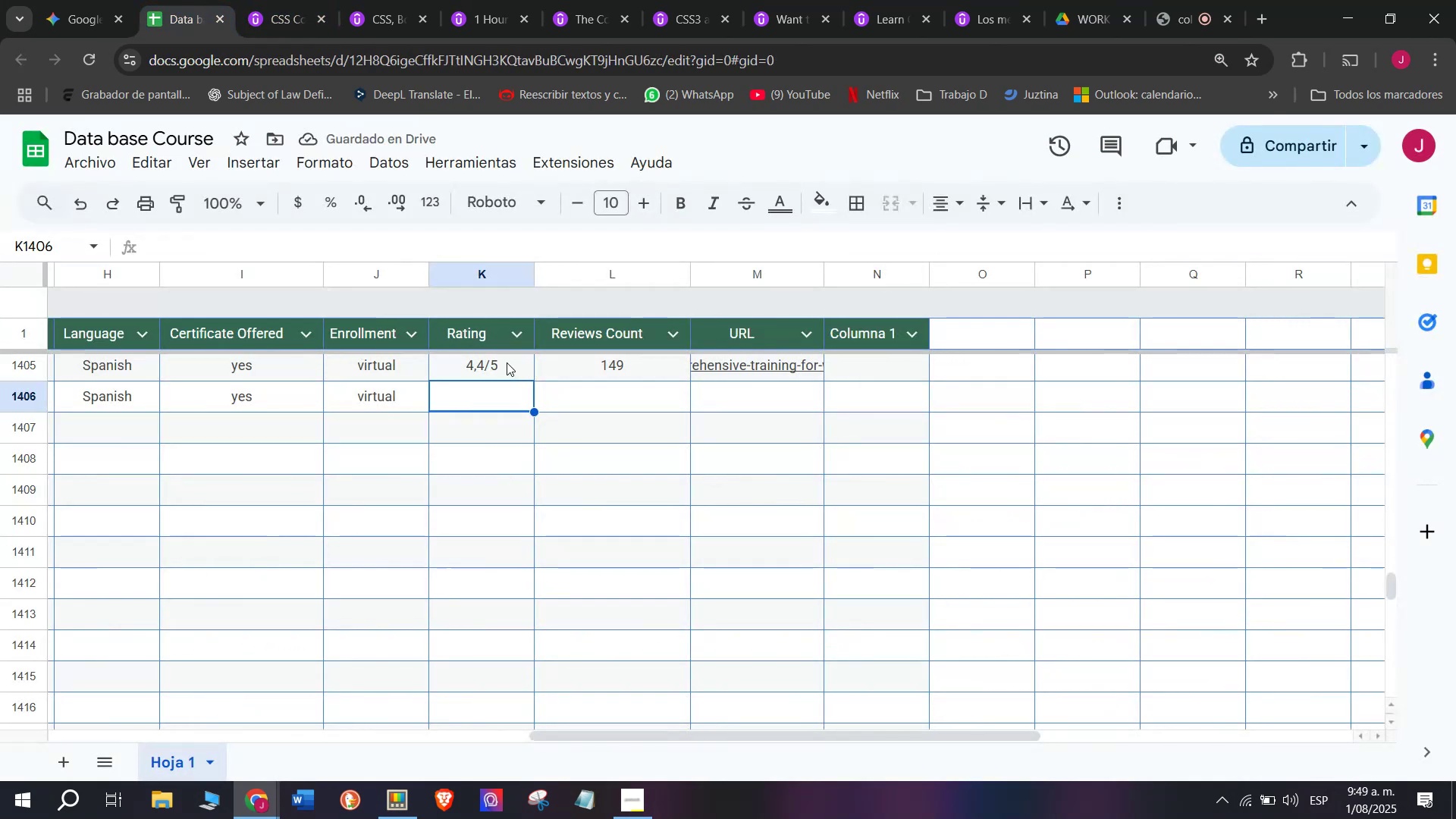 
key(Control+ControlLeft)
 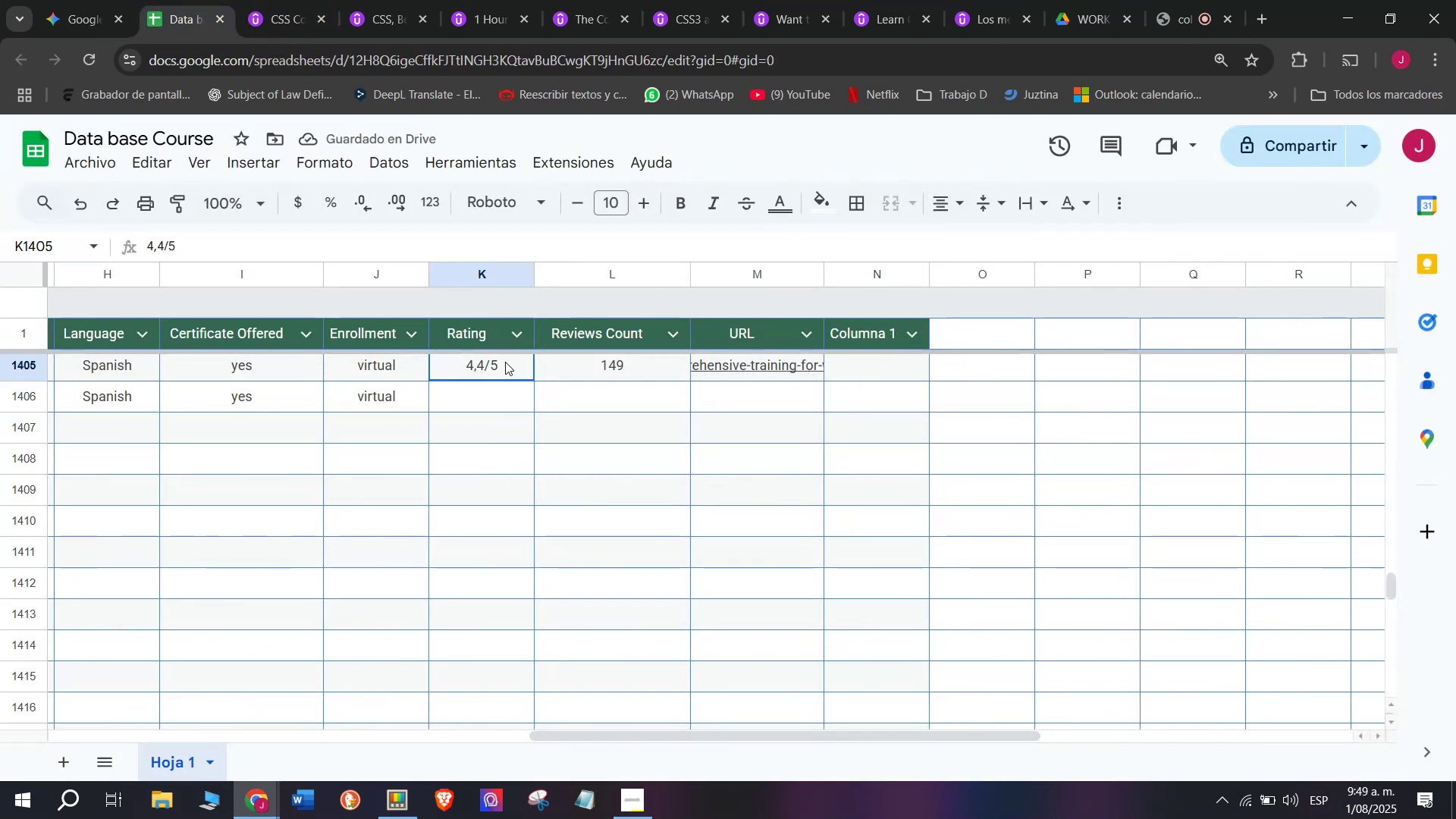 
key(Break)
 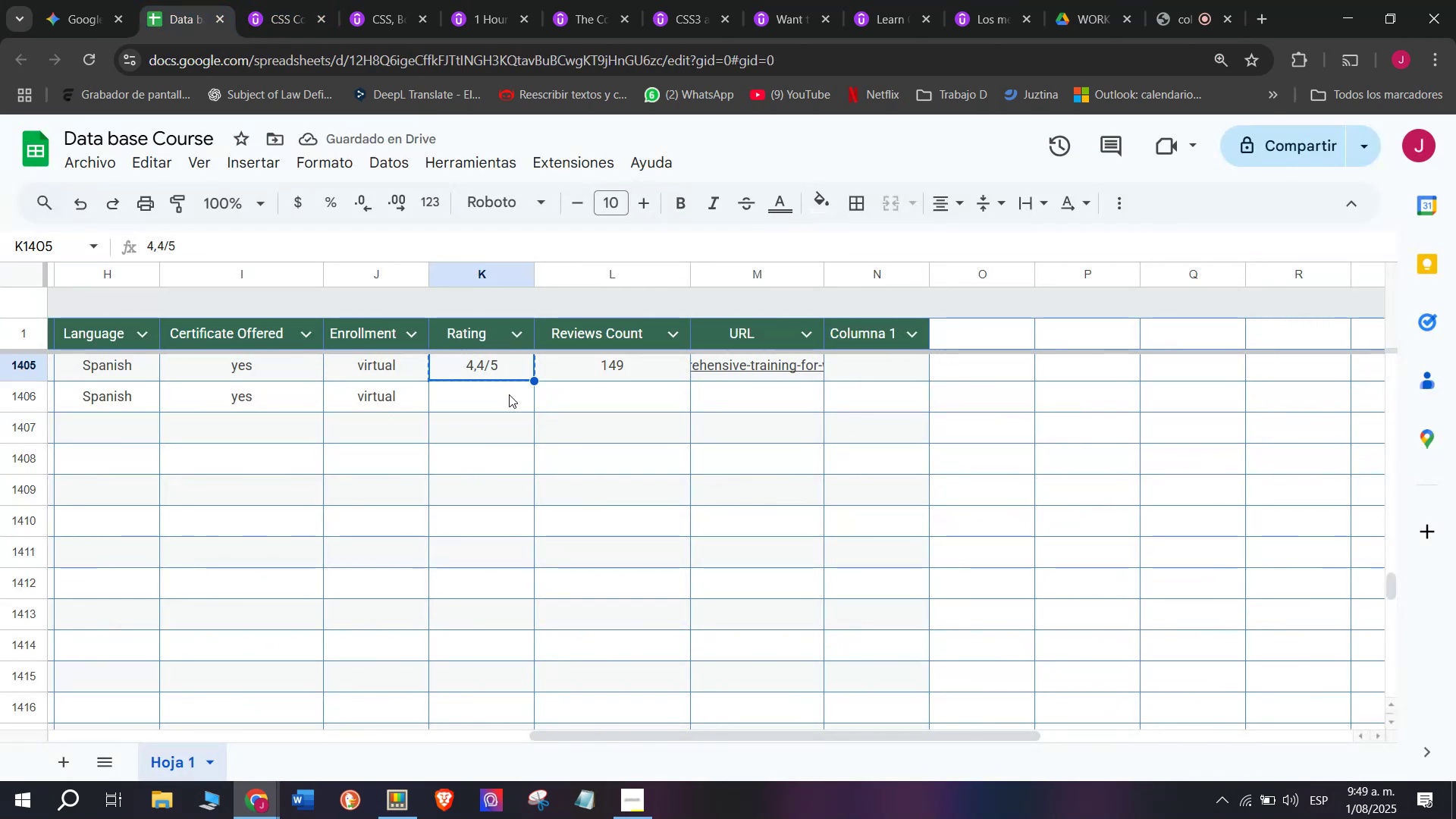 
key(Control+C)
 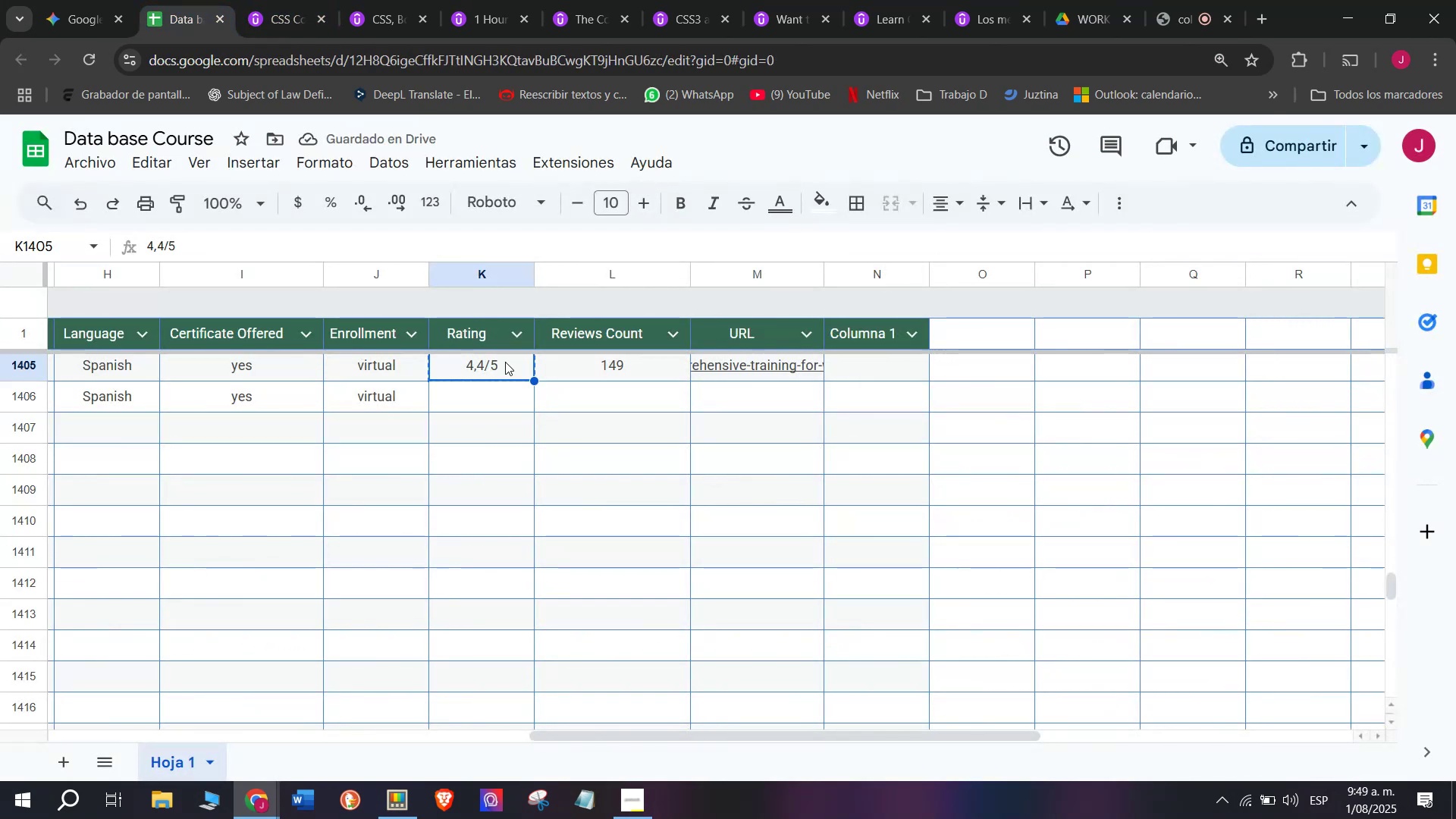 
left_click([505, 362])
 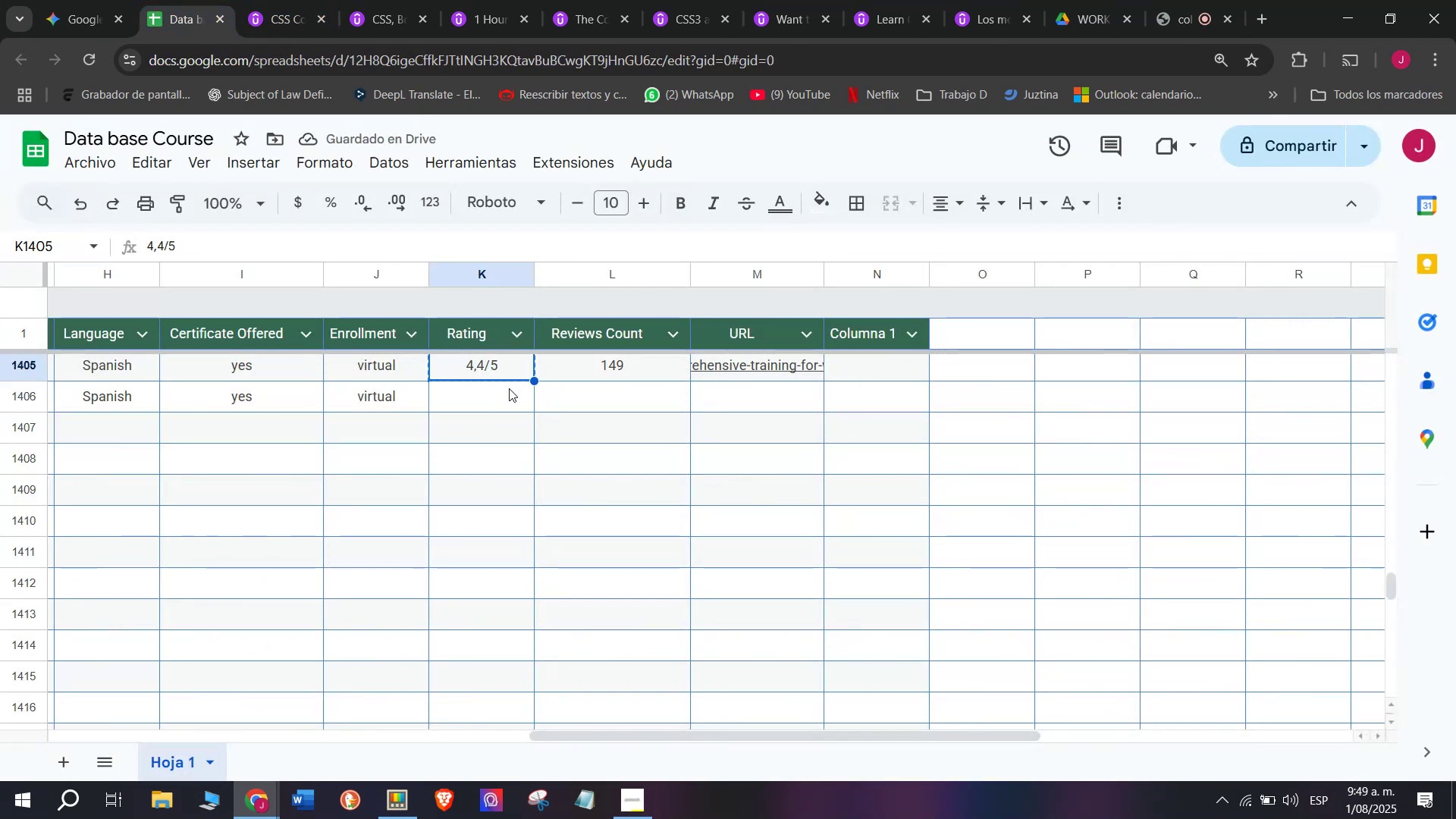 
left_click([509, 395])
 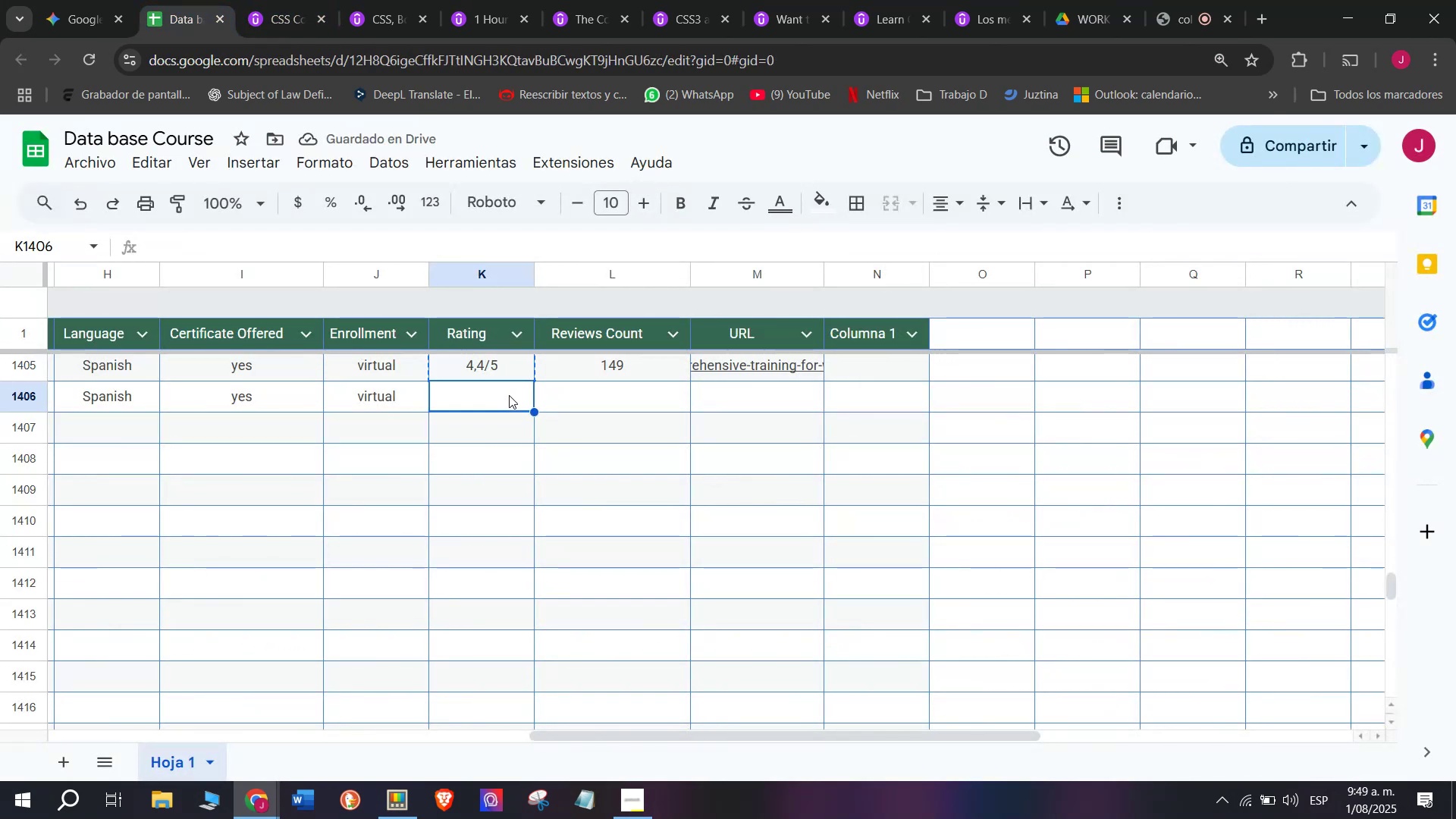 
key(Z)
 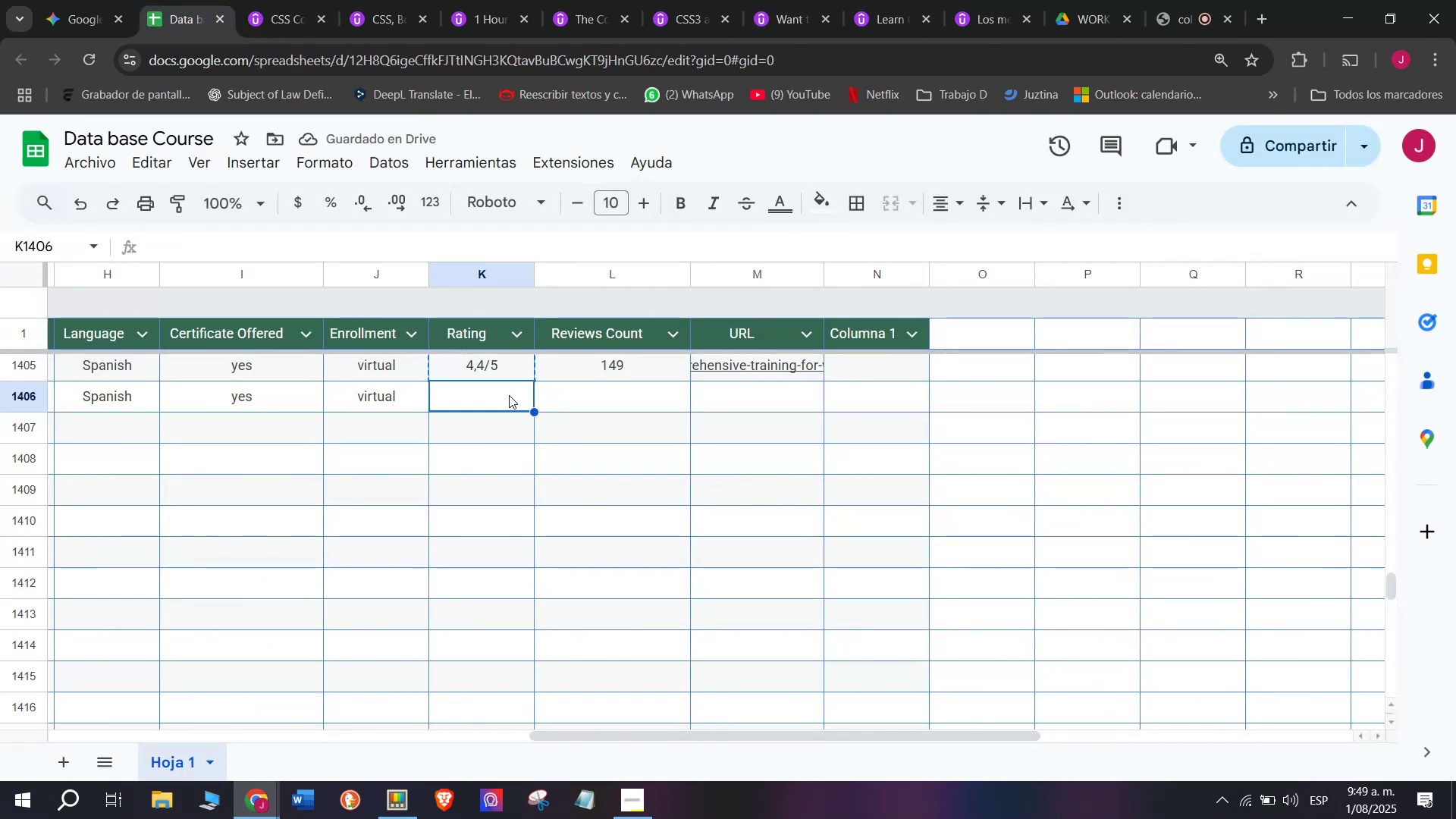 
key(Control+ControlLeft)
 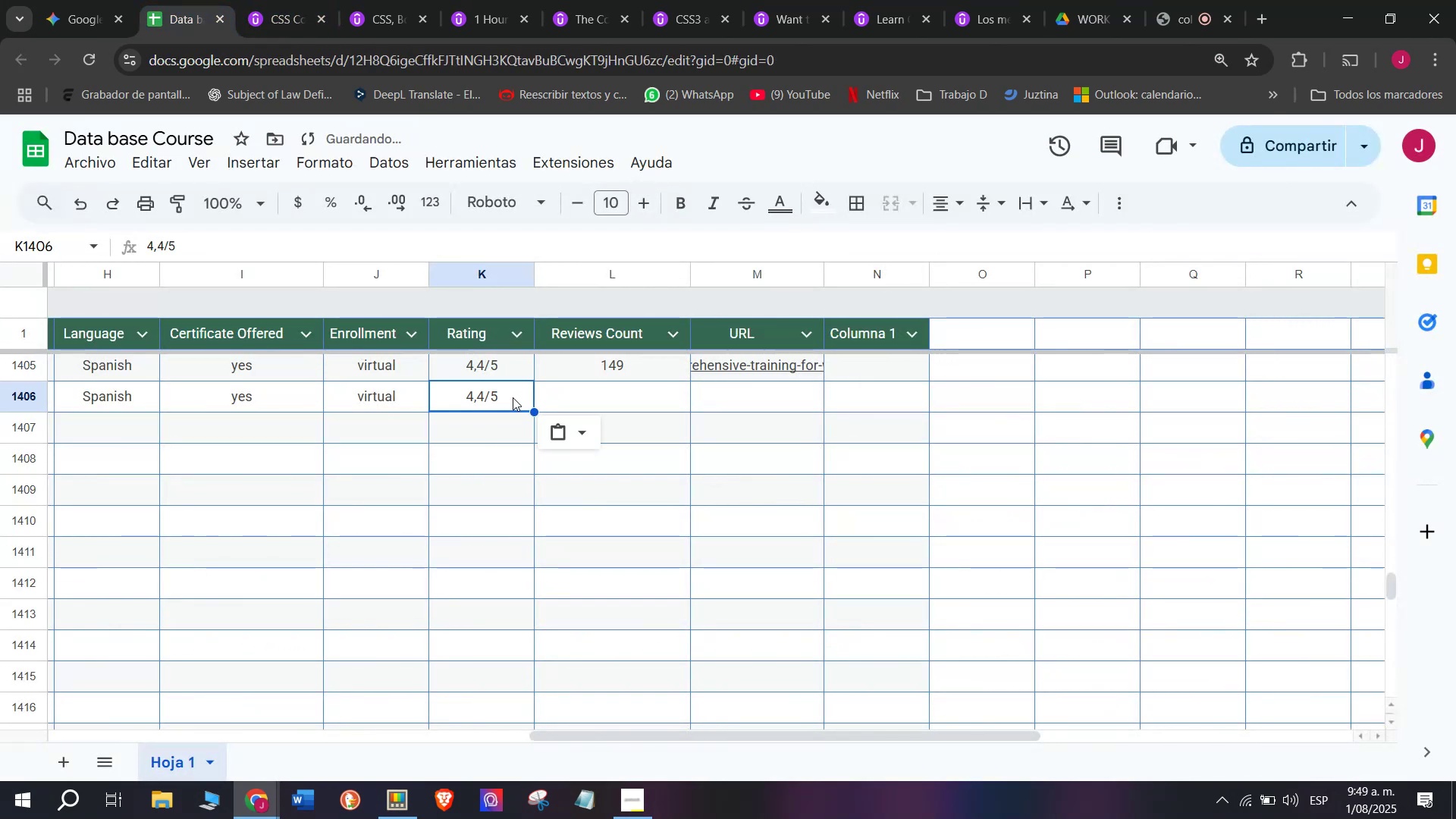 
key(Control+V)
 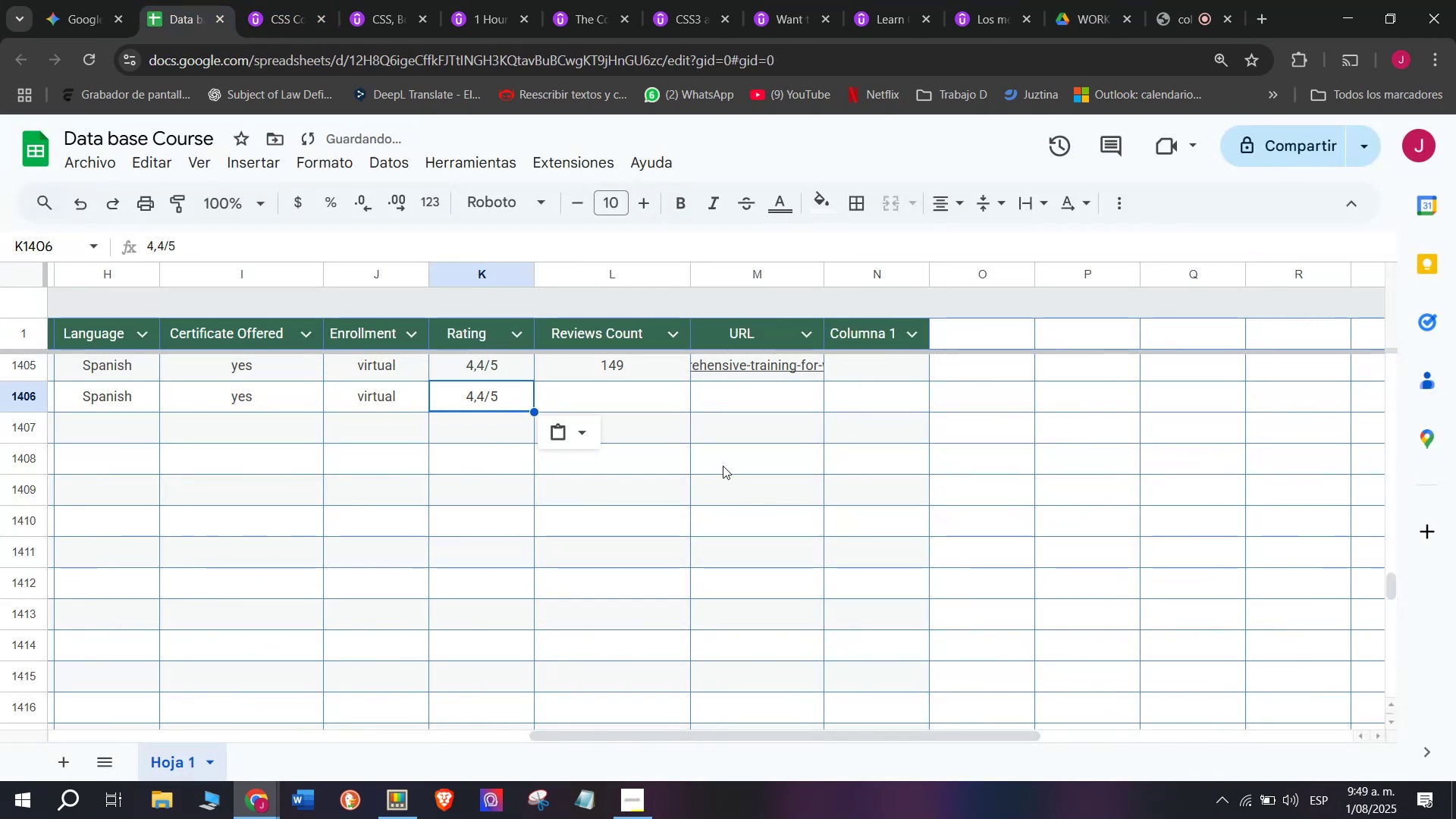 
left_click([650, 416])
 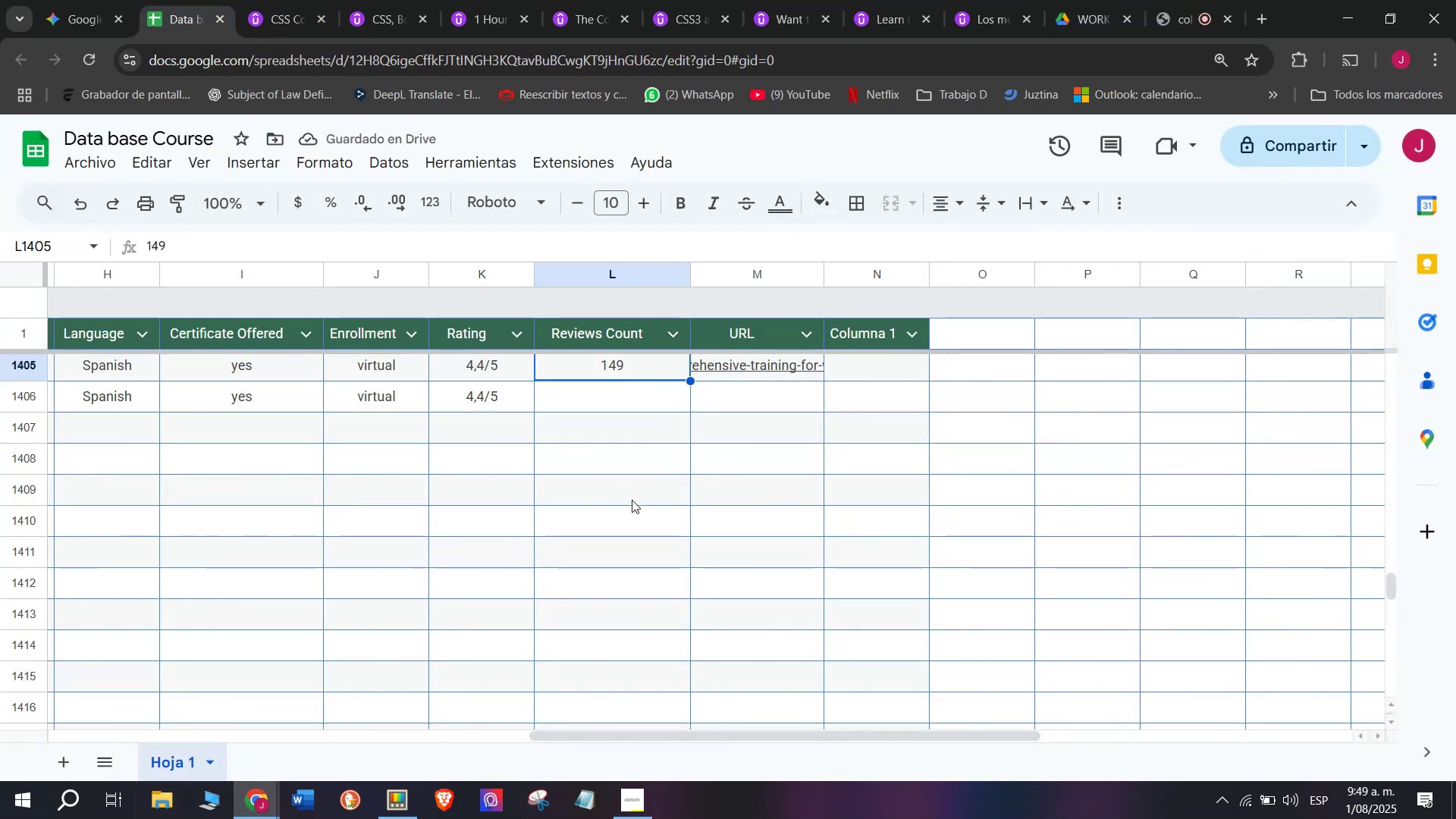 
key(Break)
 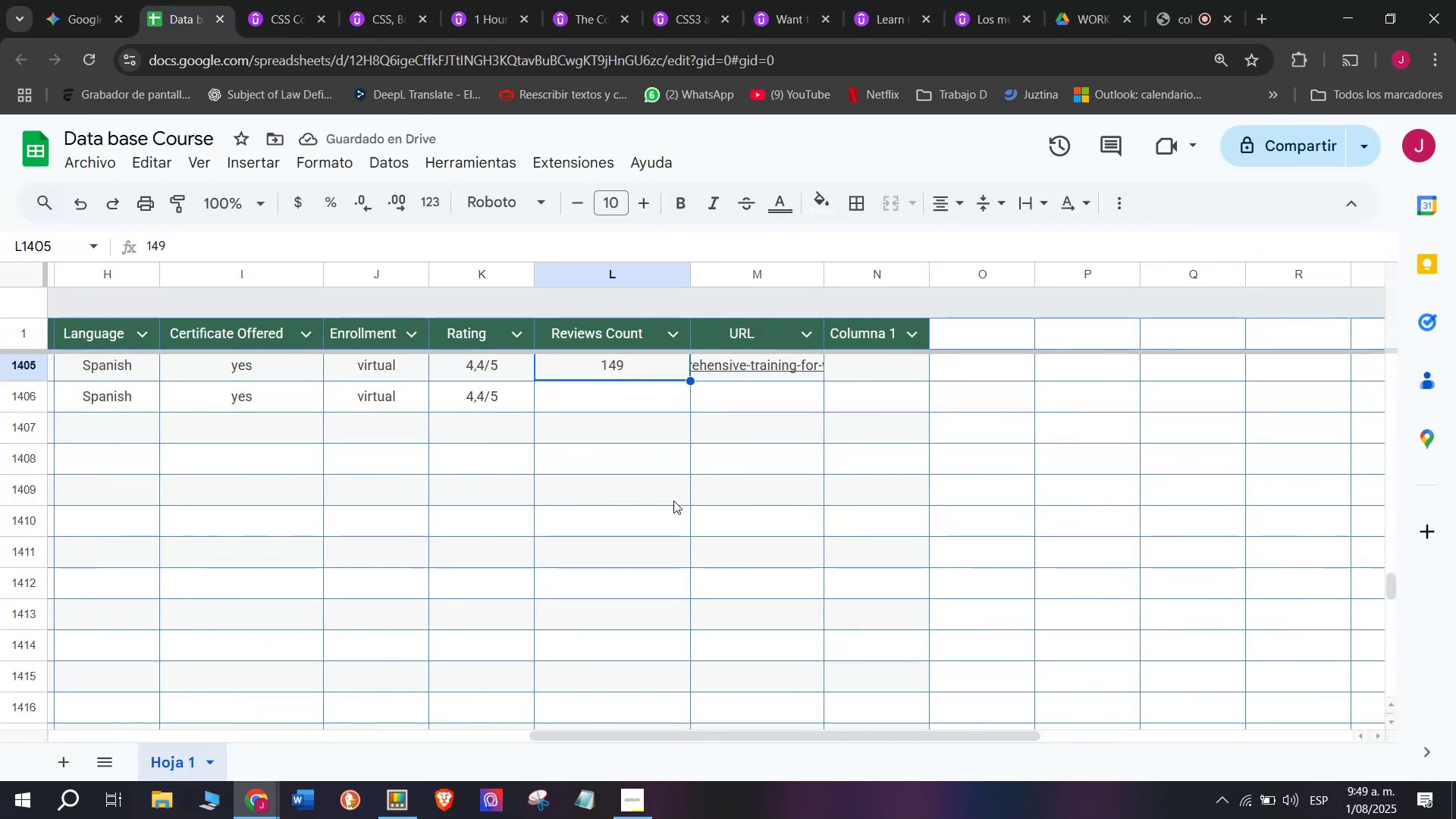 
key(Control+ControlLeft)
 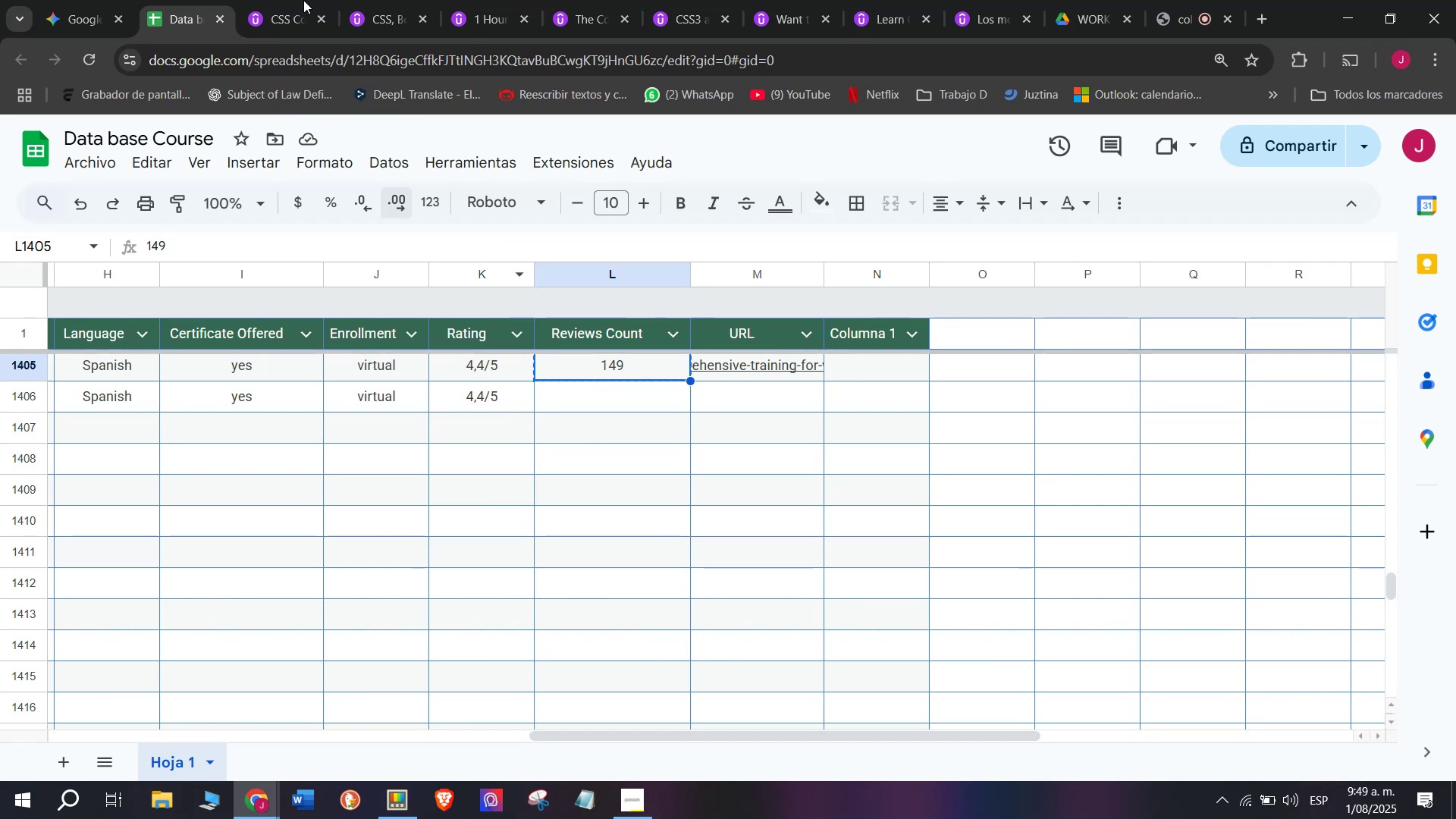 
key(Control+C)
 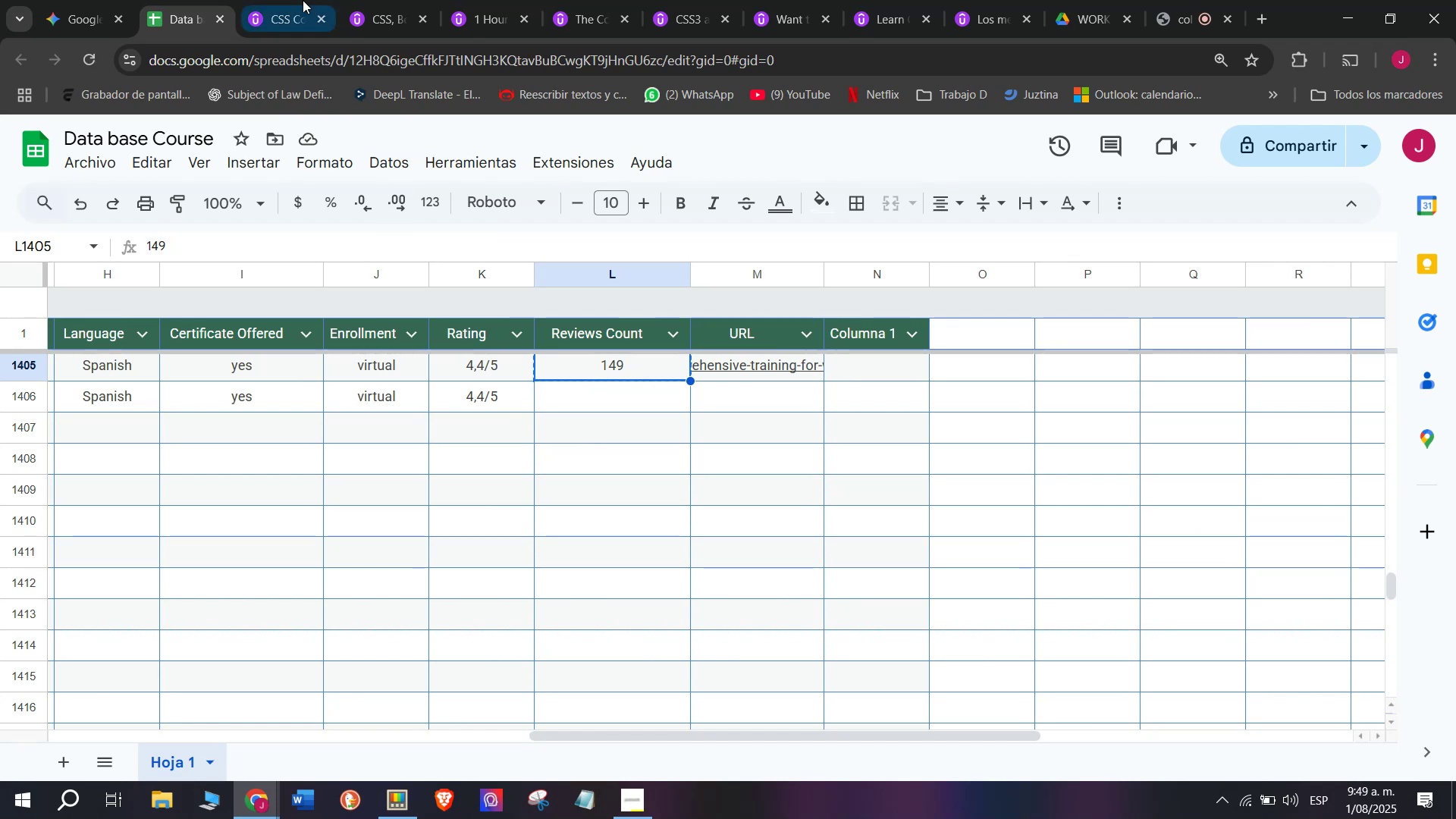 
left_click([300, 0])
 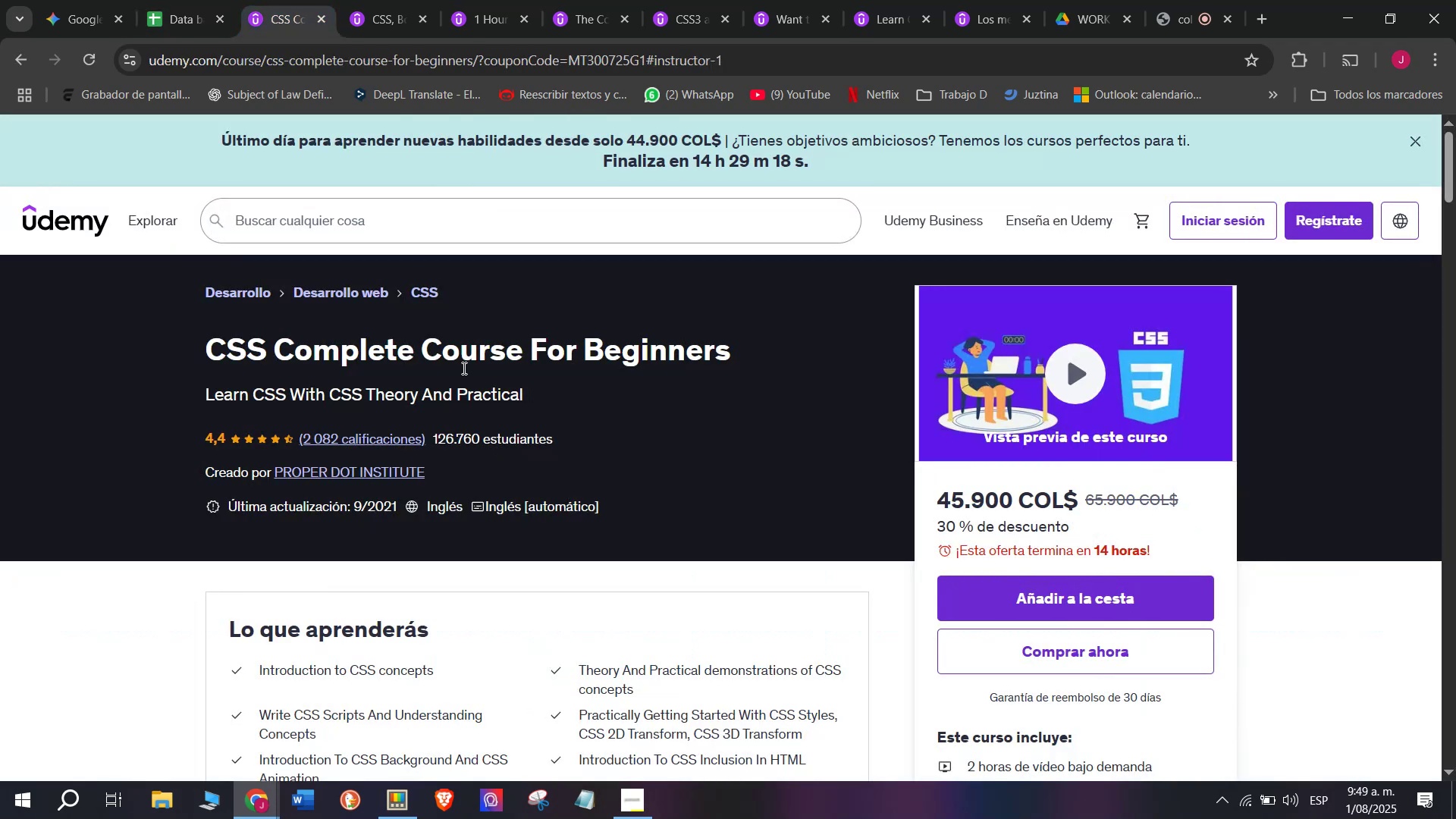 
wait(6.72)
 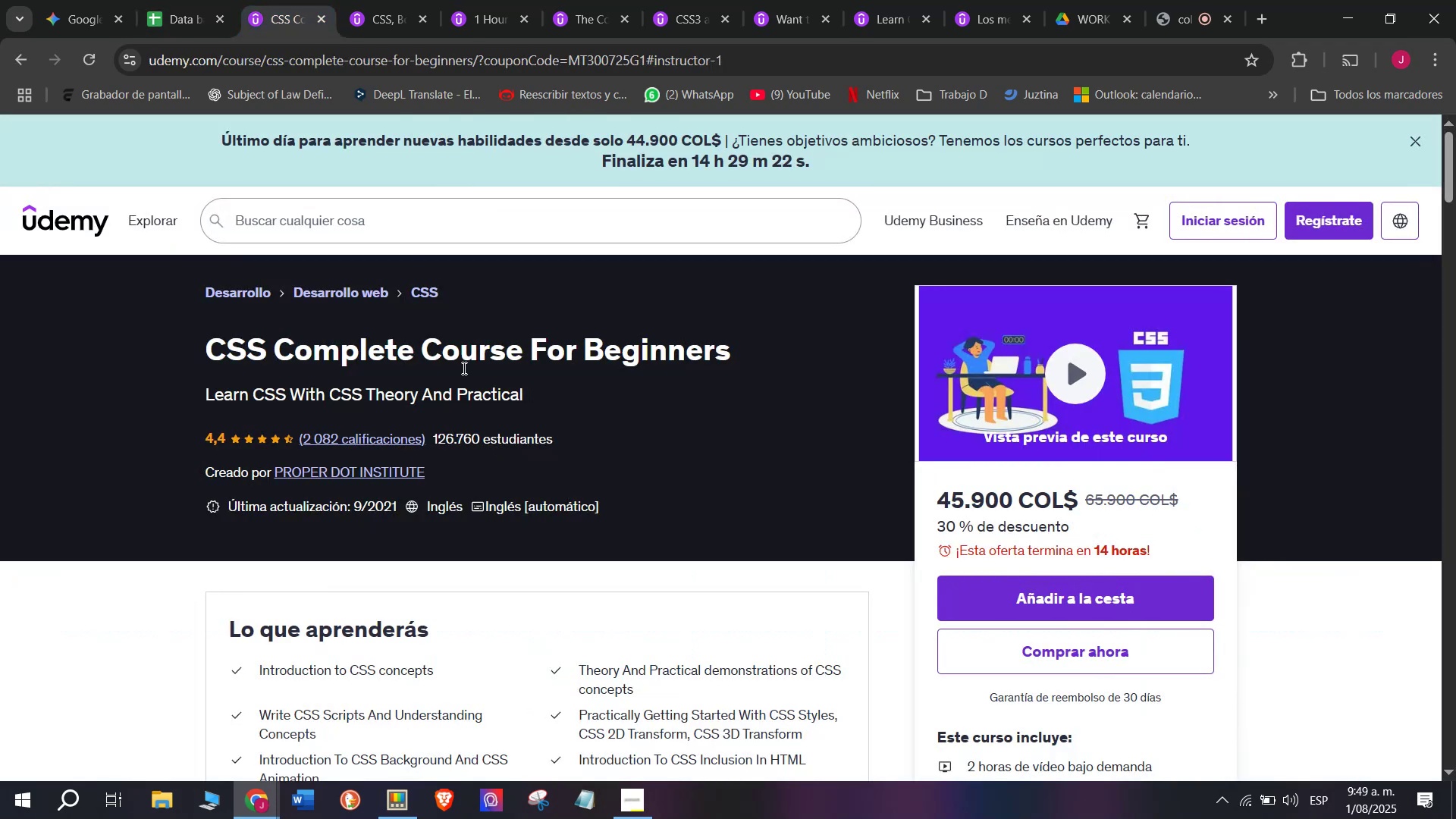 
left_click([179, 0])
 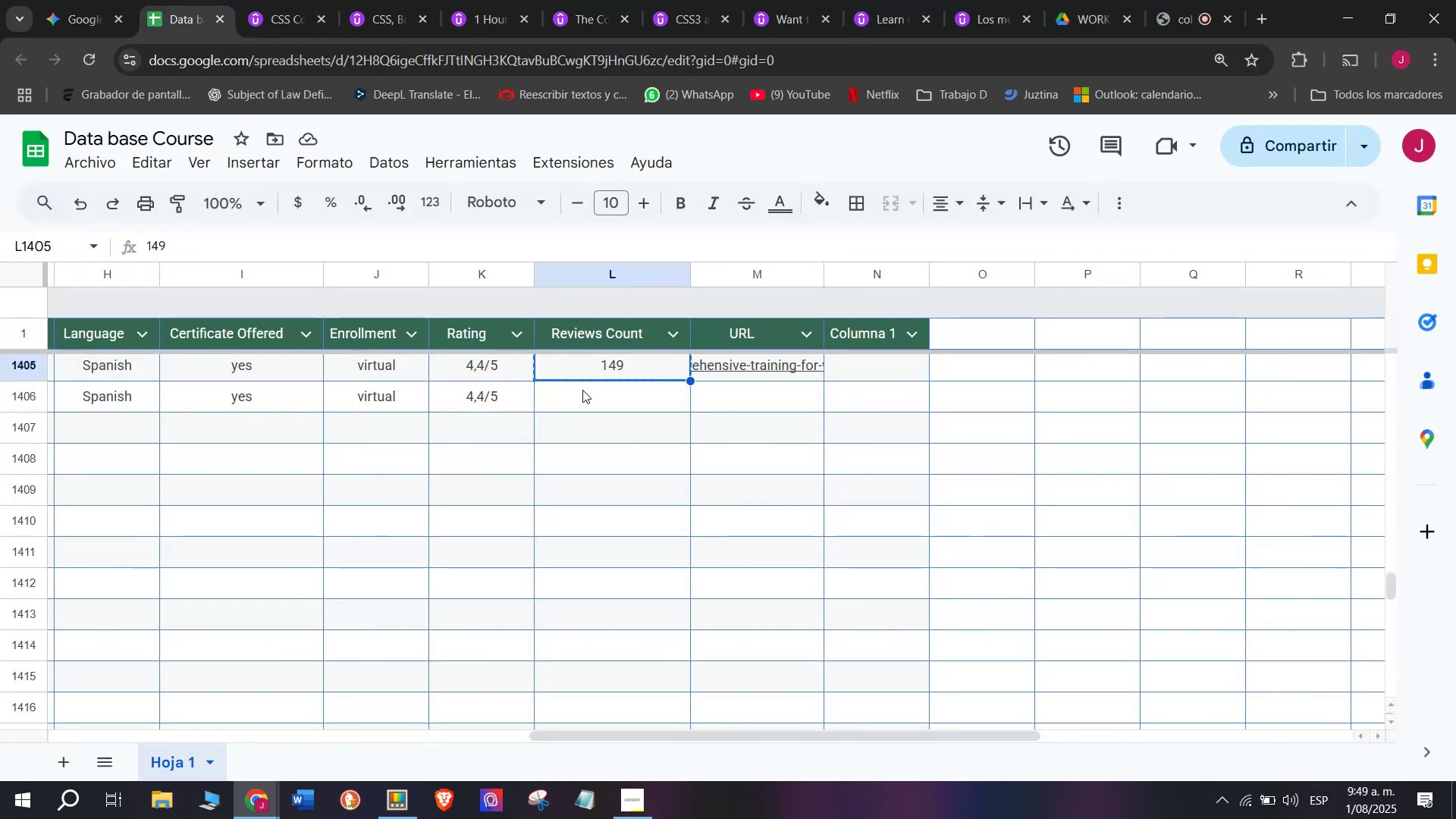 
key(Control+ControlLeft)
 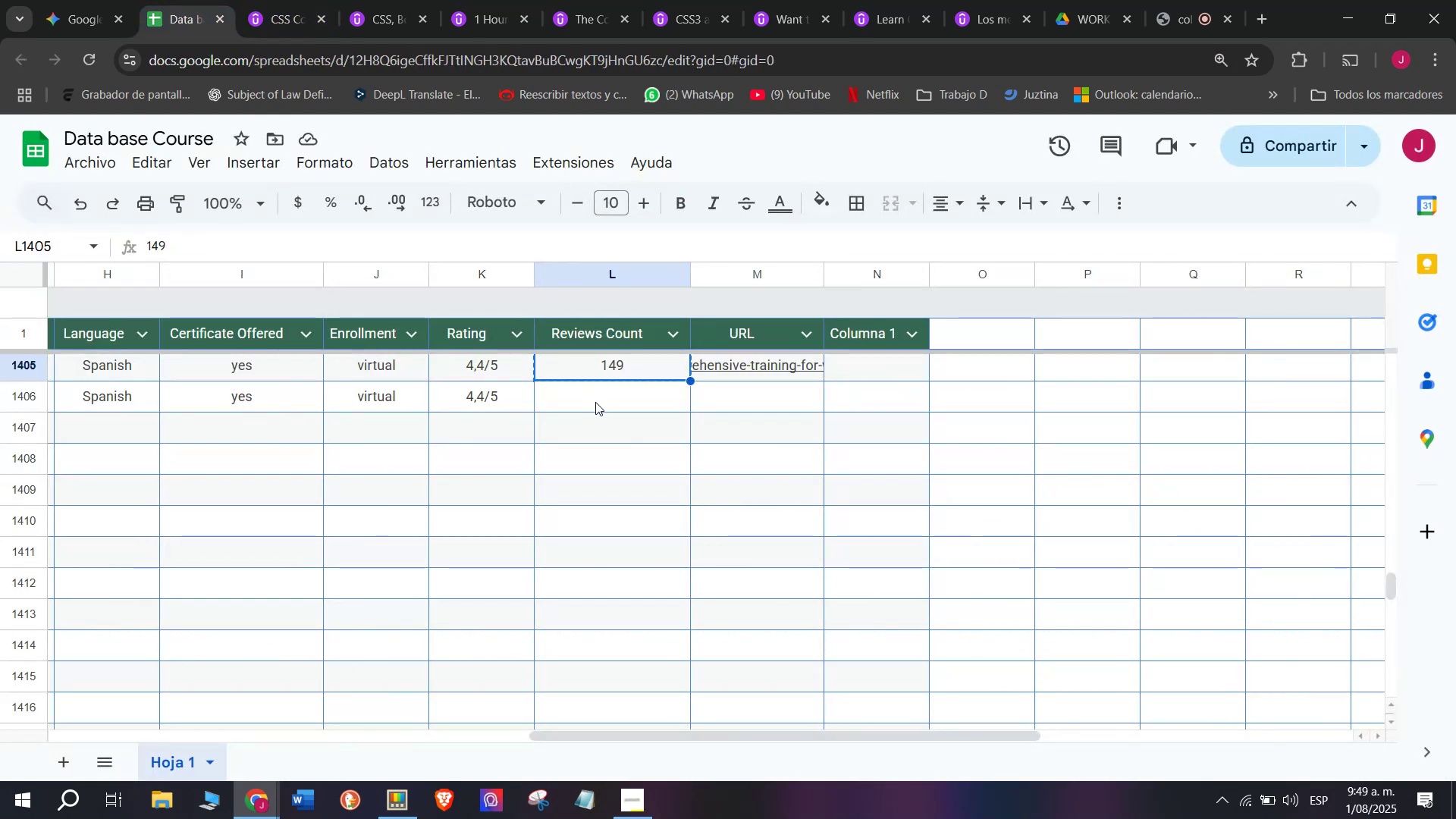 
key(Break)
 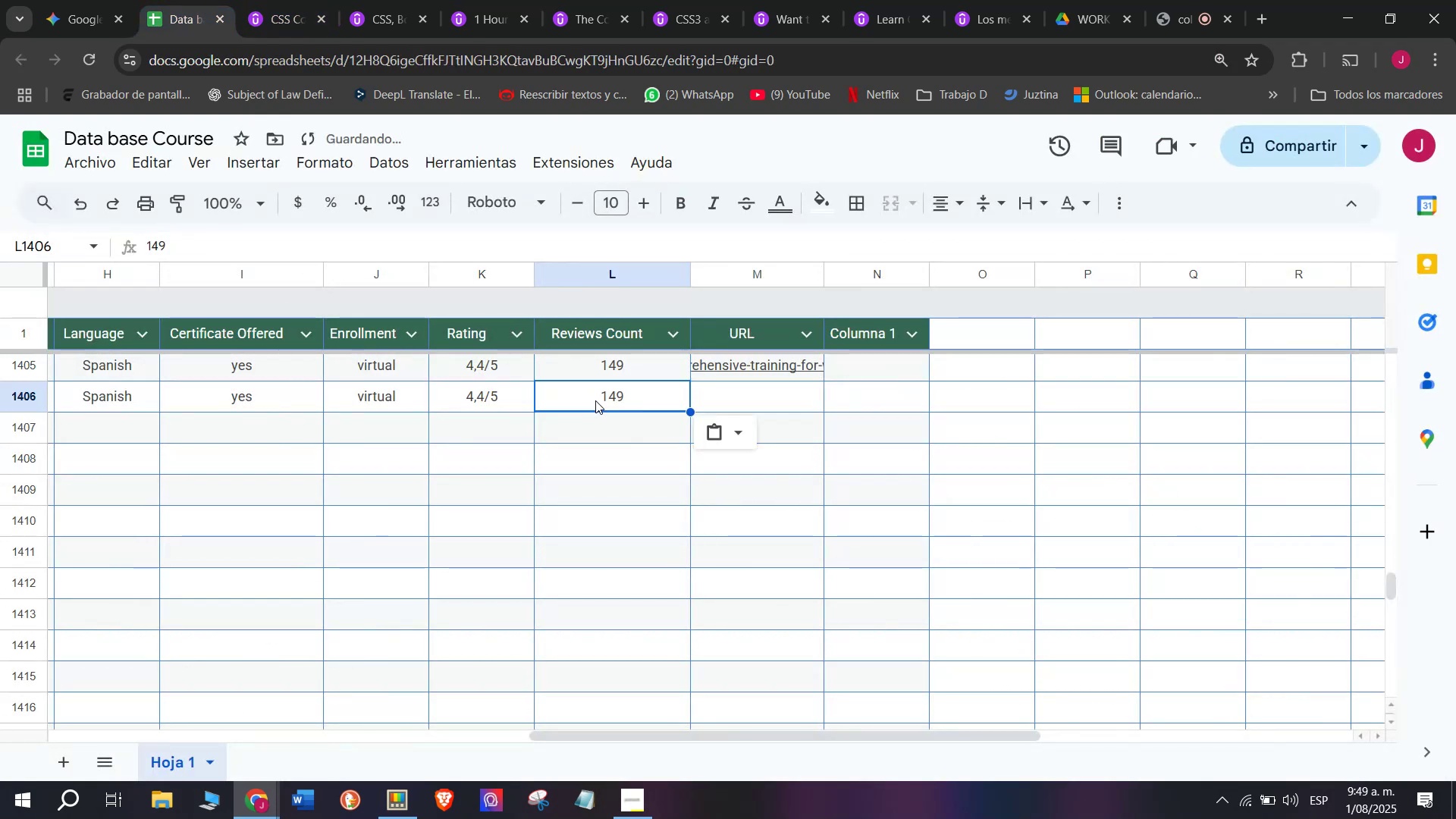 
key(Control+C)
 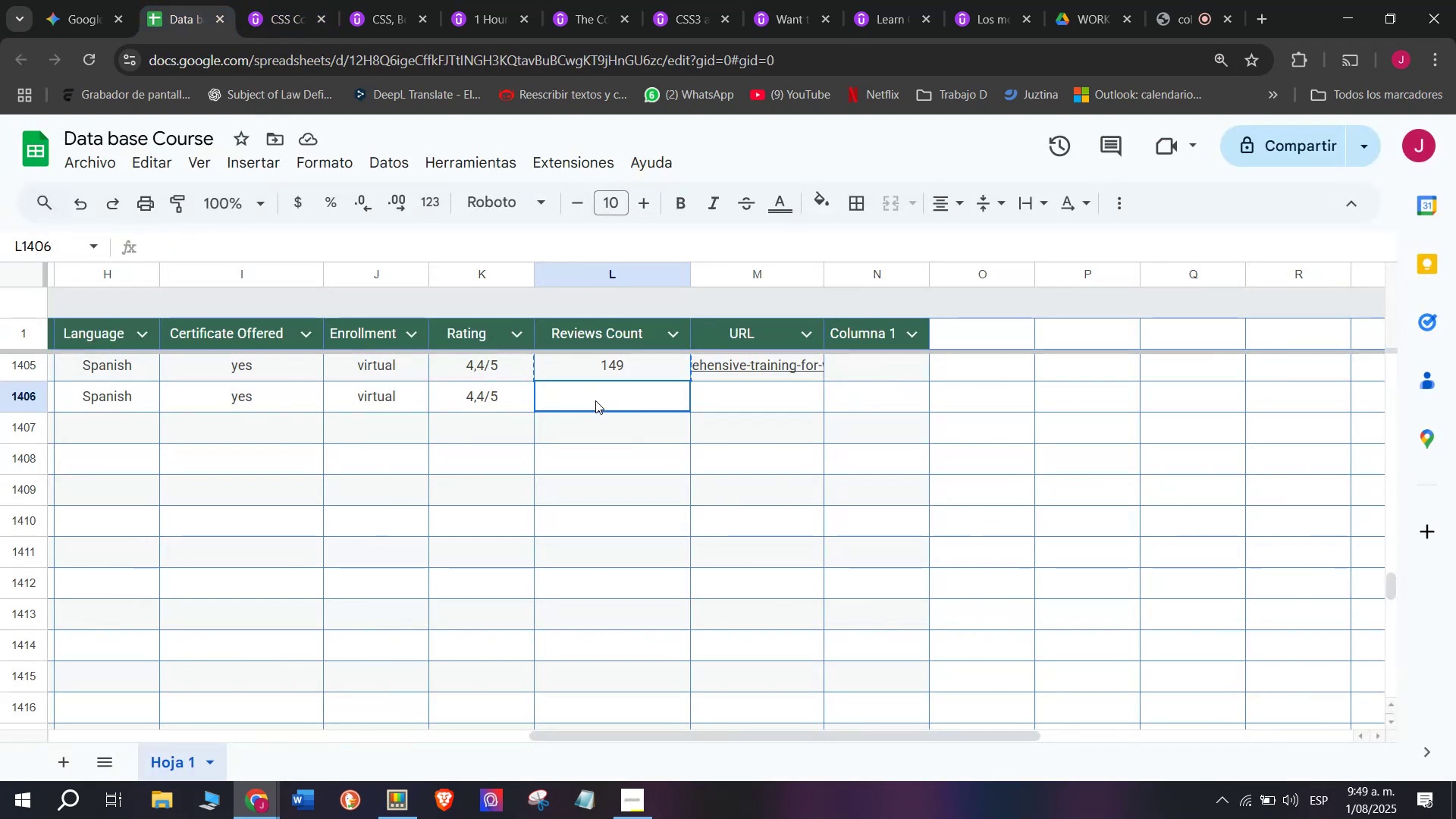 
key(Control+ControlLeft)
 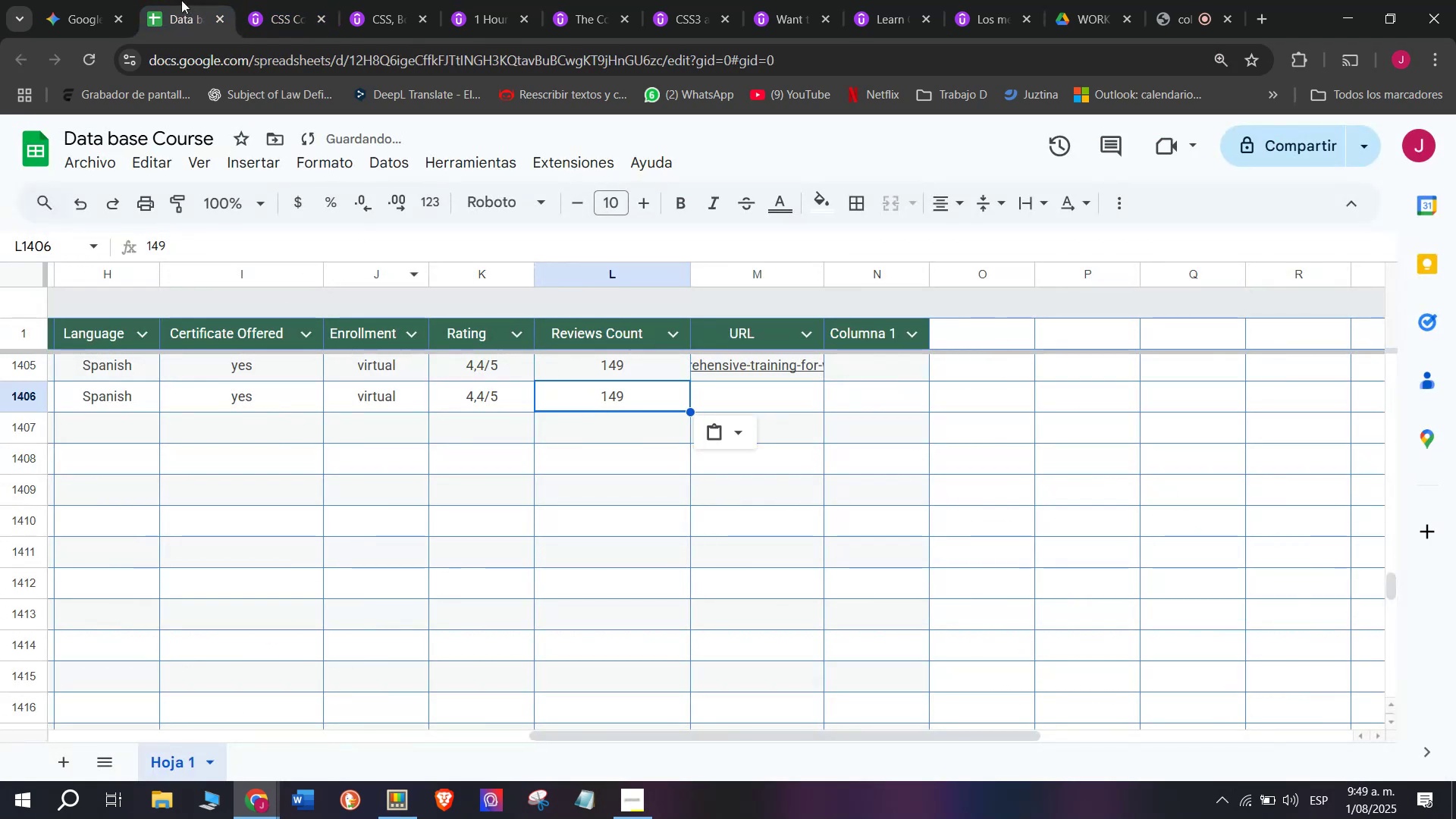 
key(Z)
 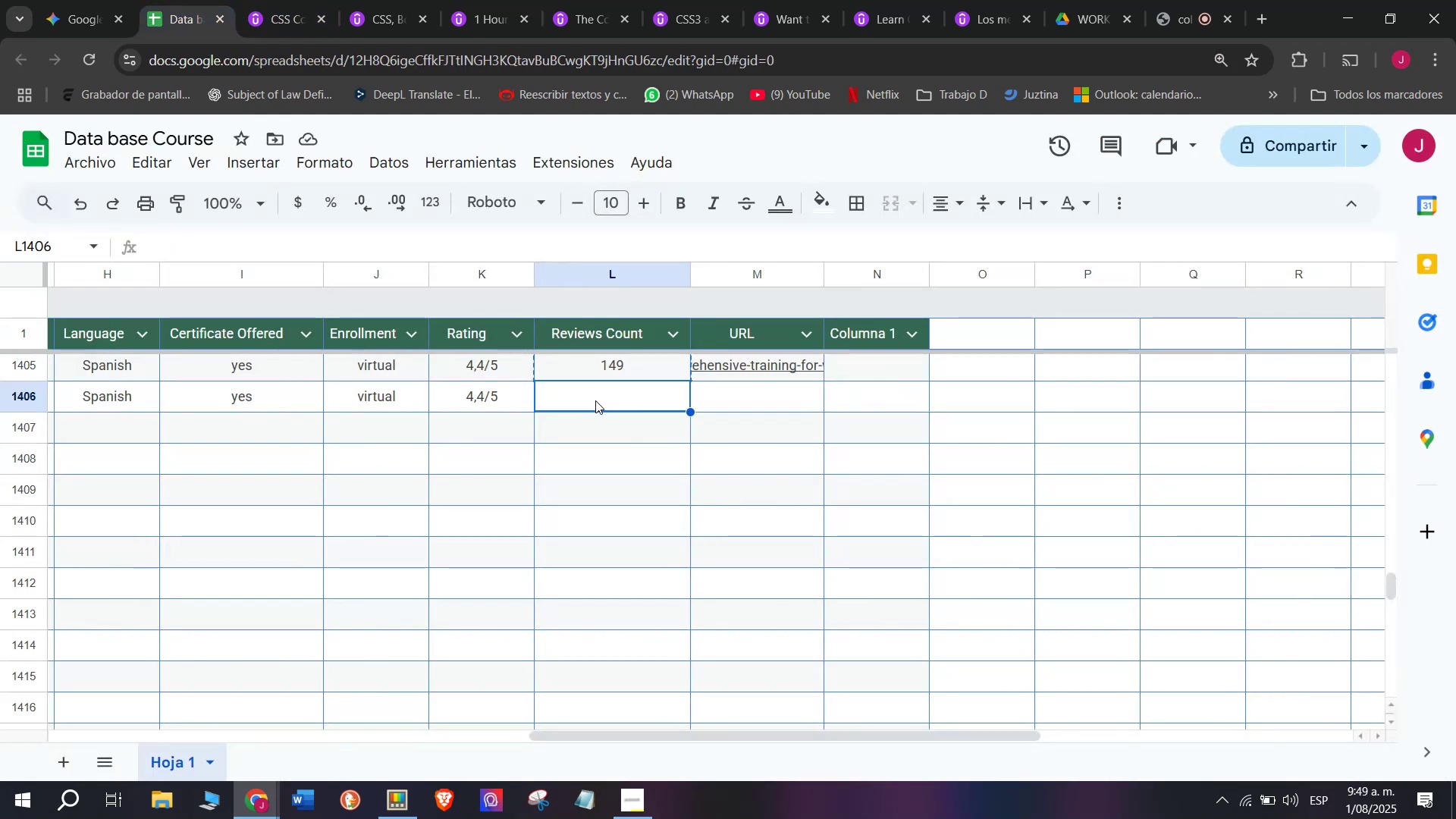 
key(Control+V)
 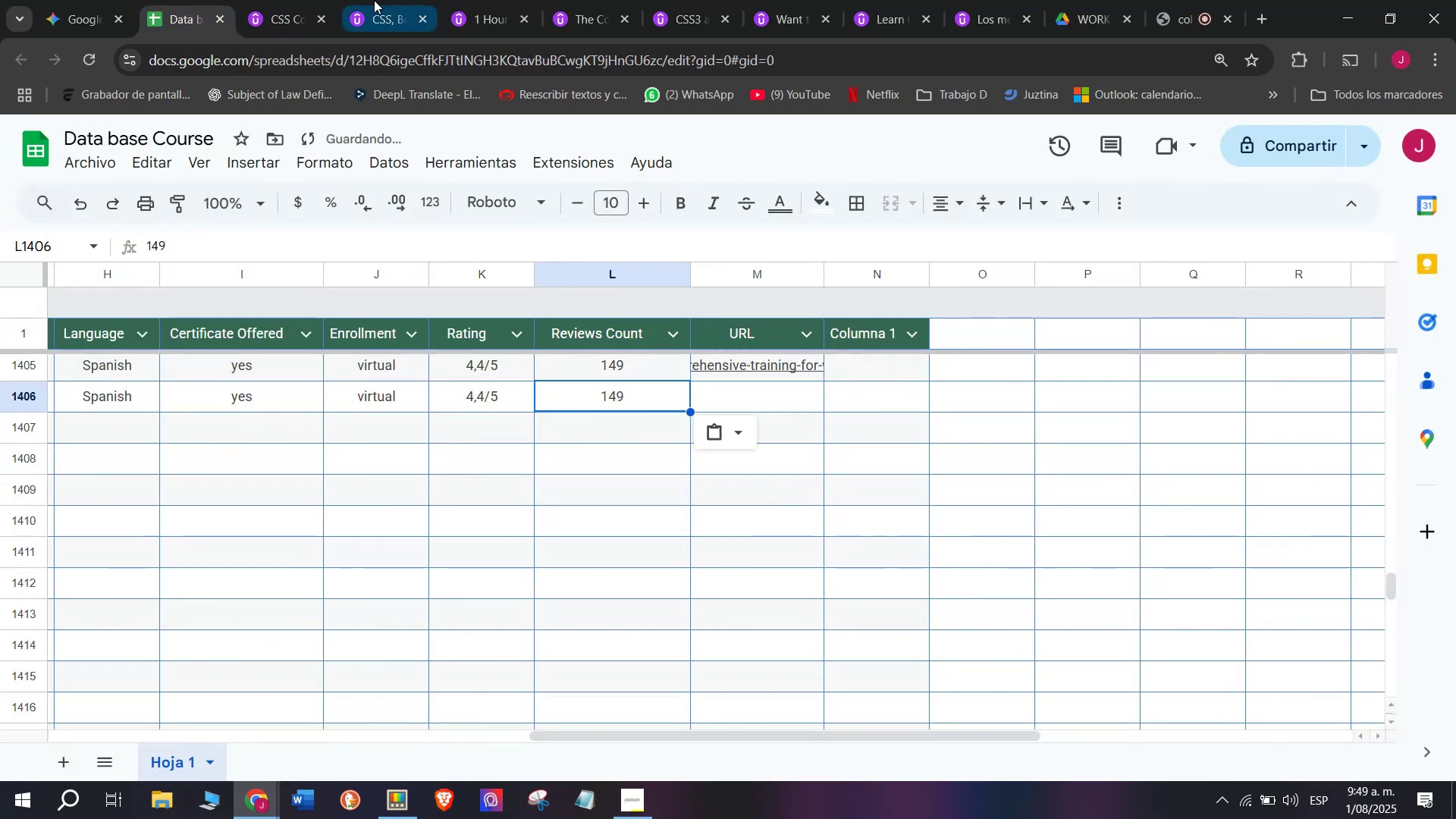 
left_click([309, 0])
 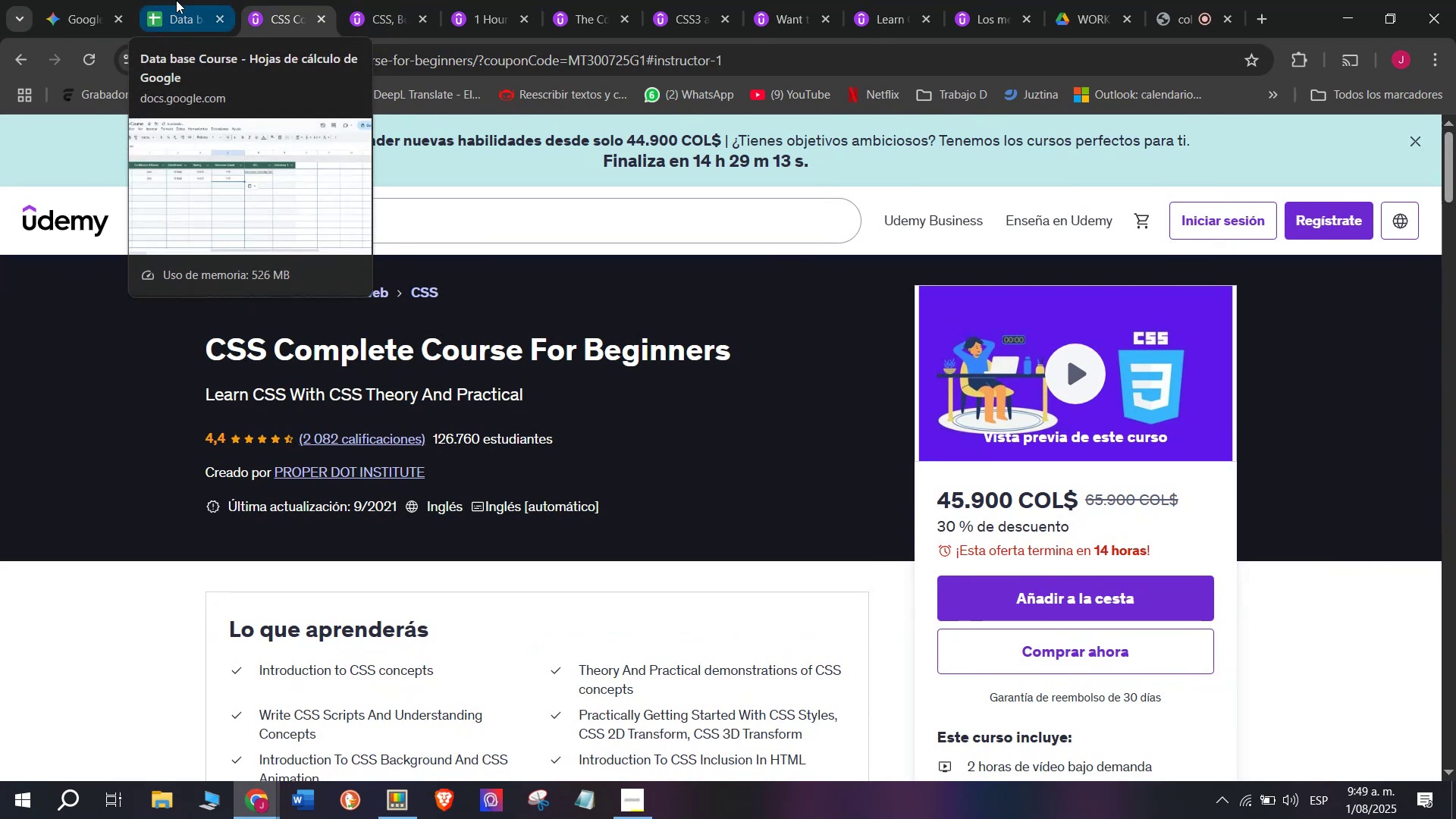 
left_click([176, 0])
 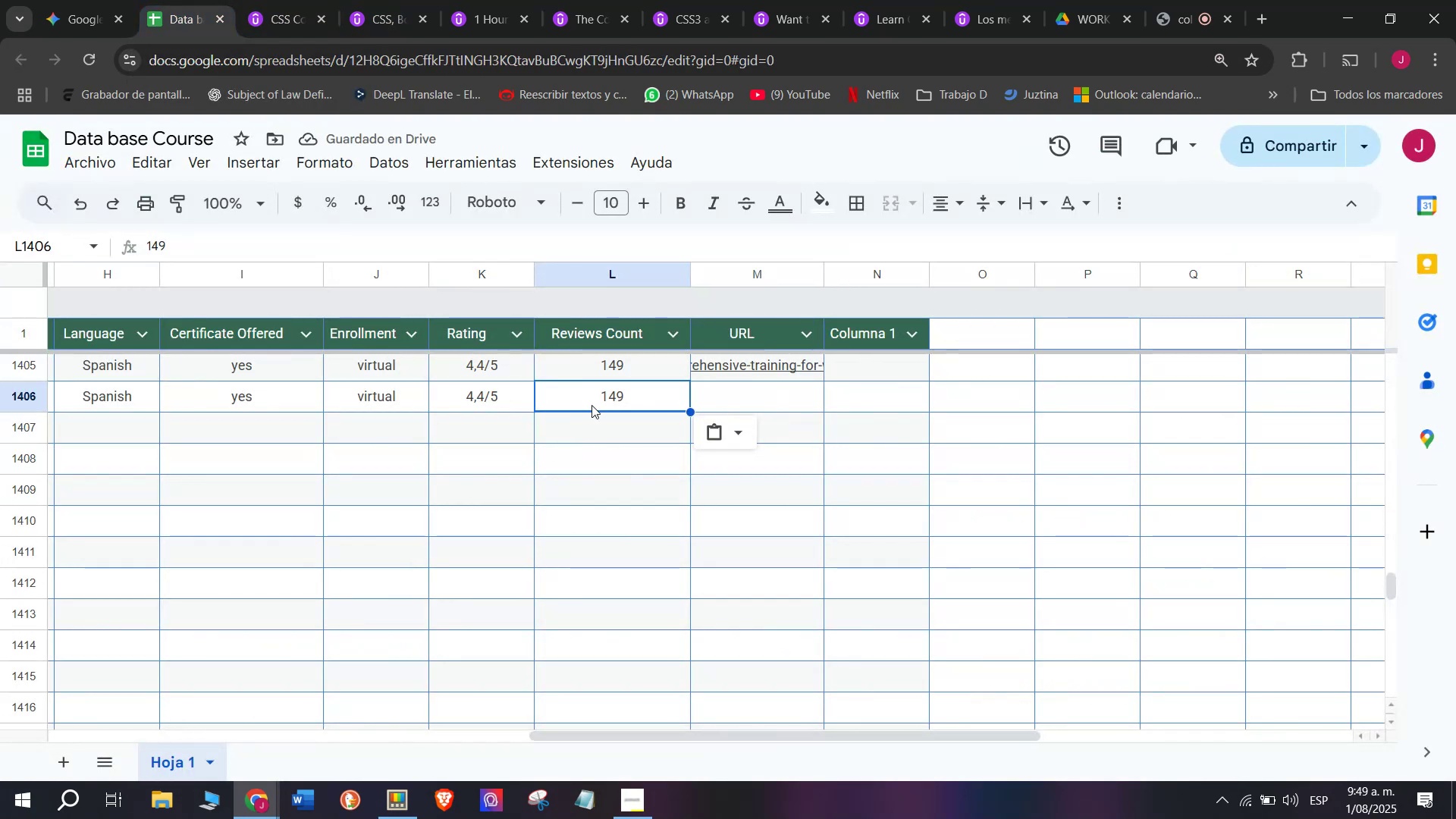 
type(2082)
 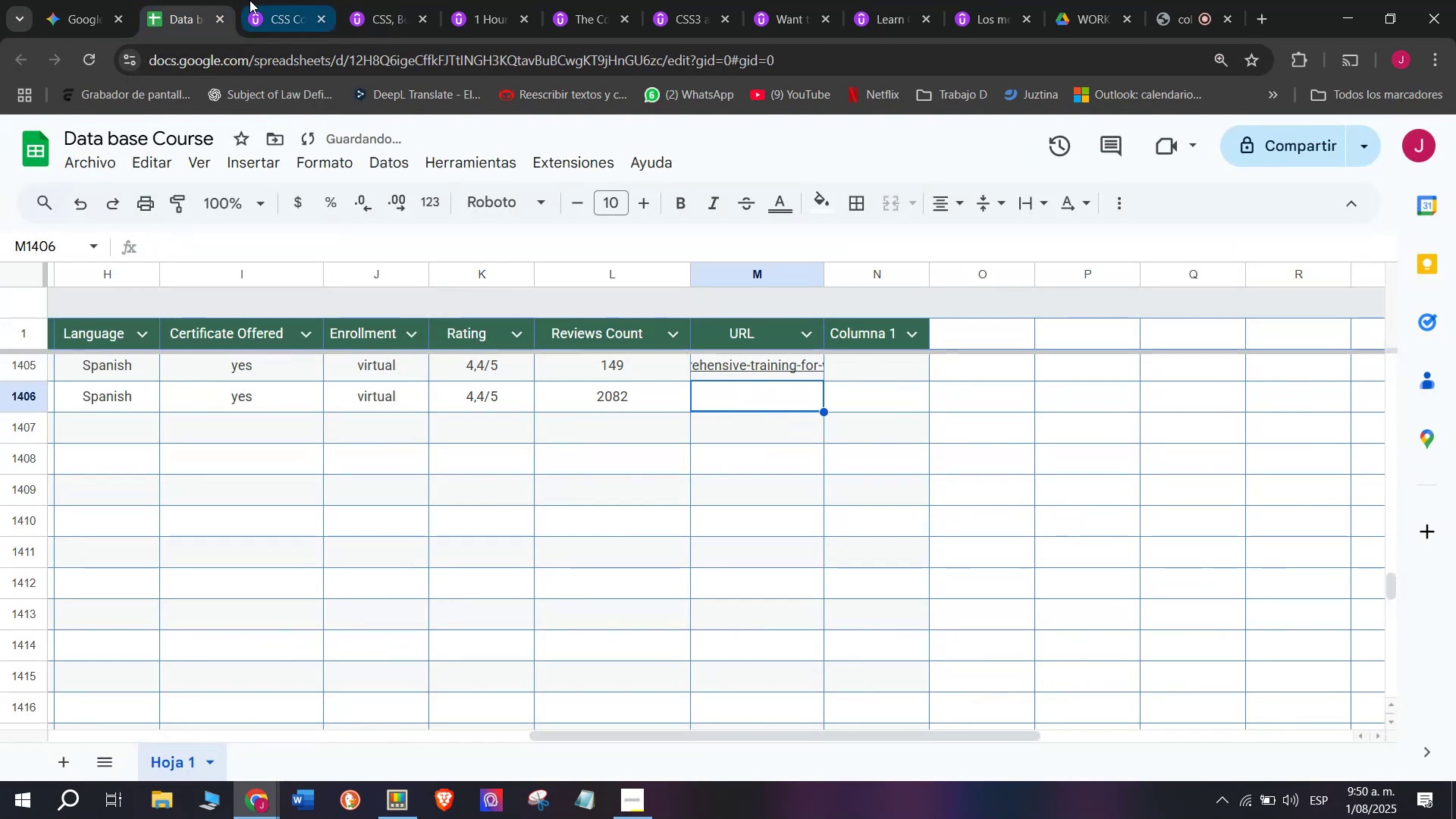 
double_click([294, 50])
 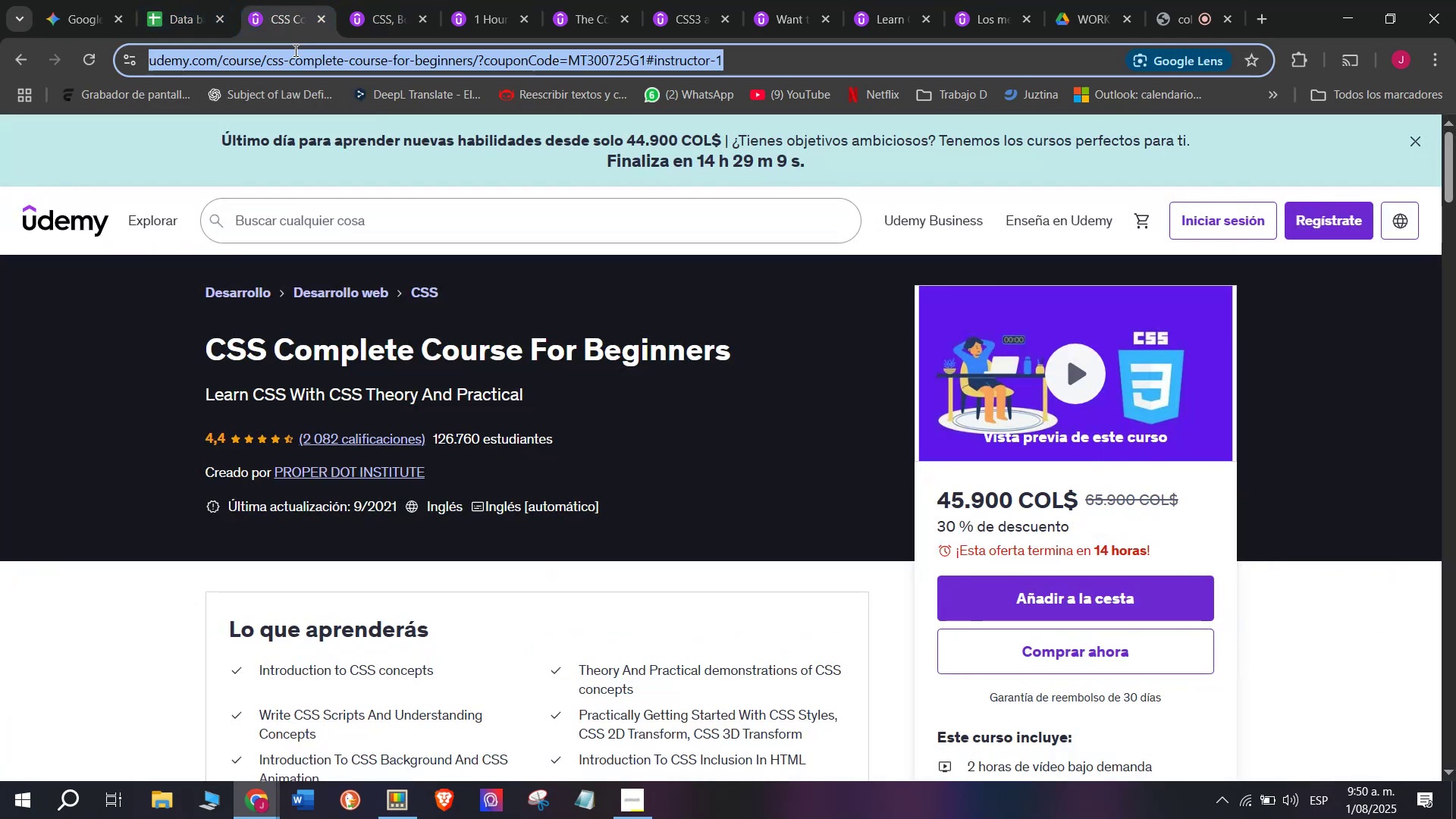 
triple_click([294, 50])
 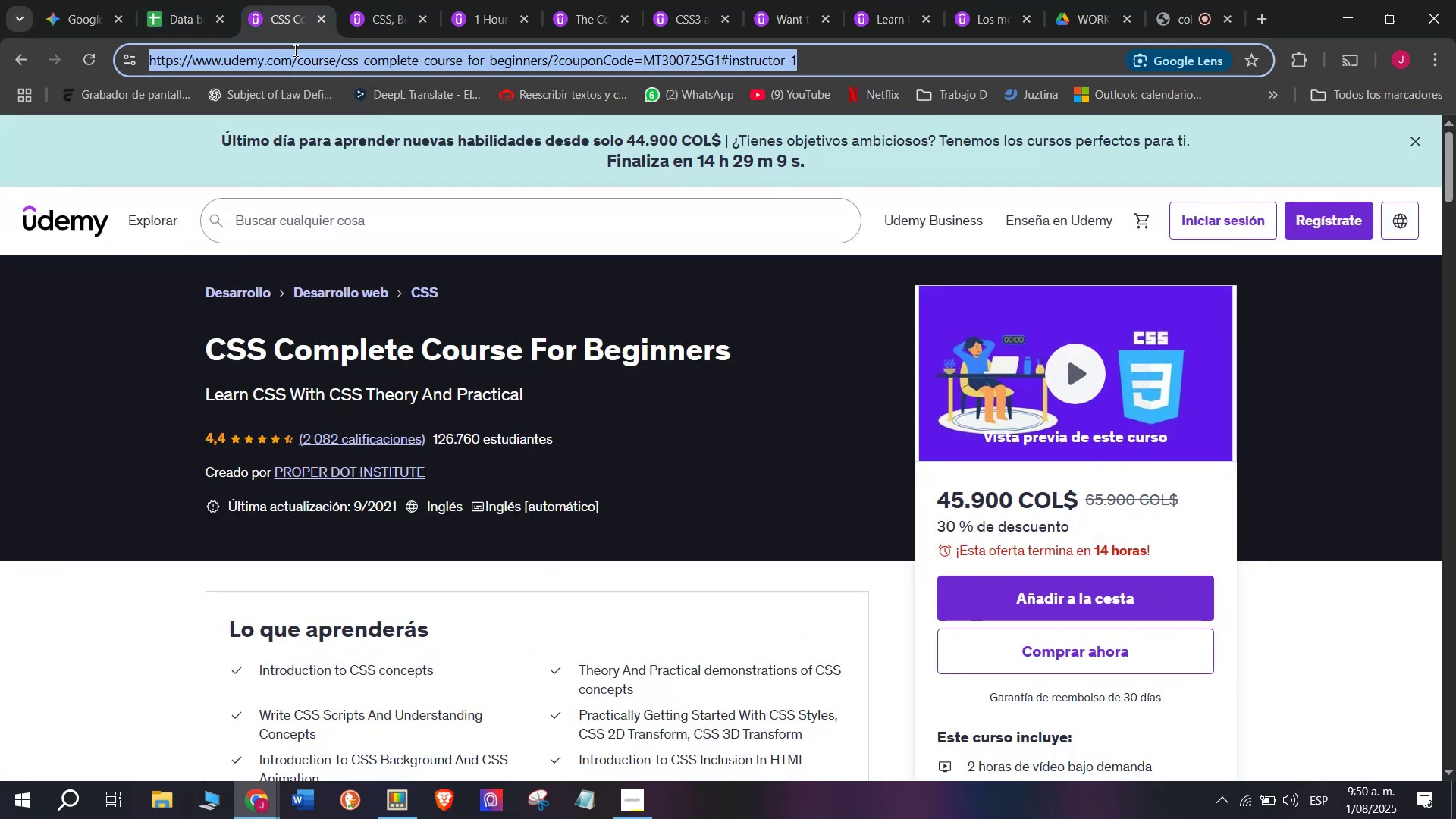 
triple_click([294, 50])
 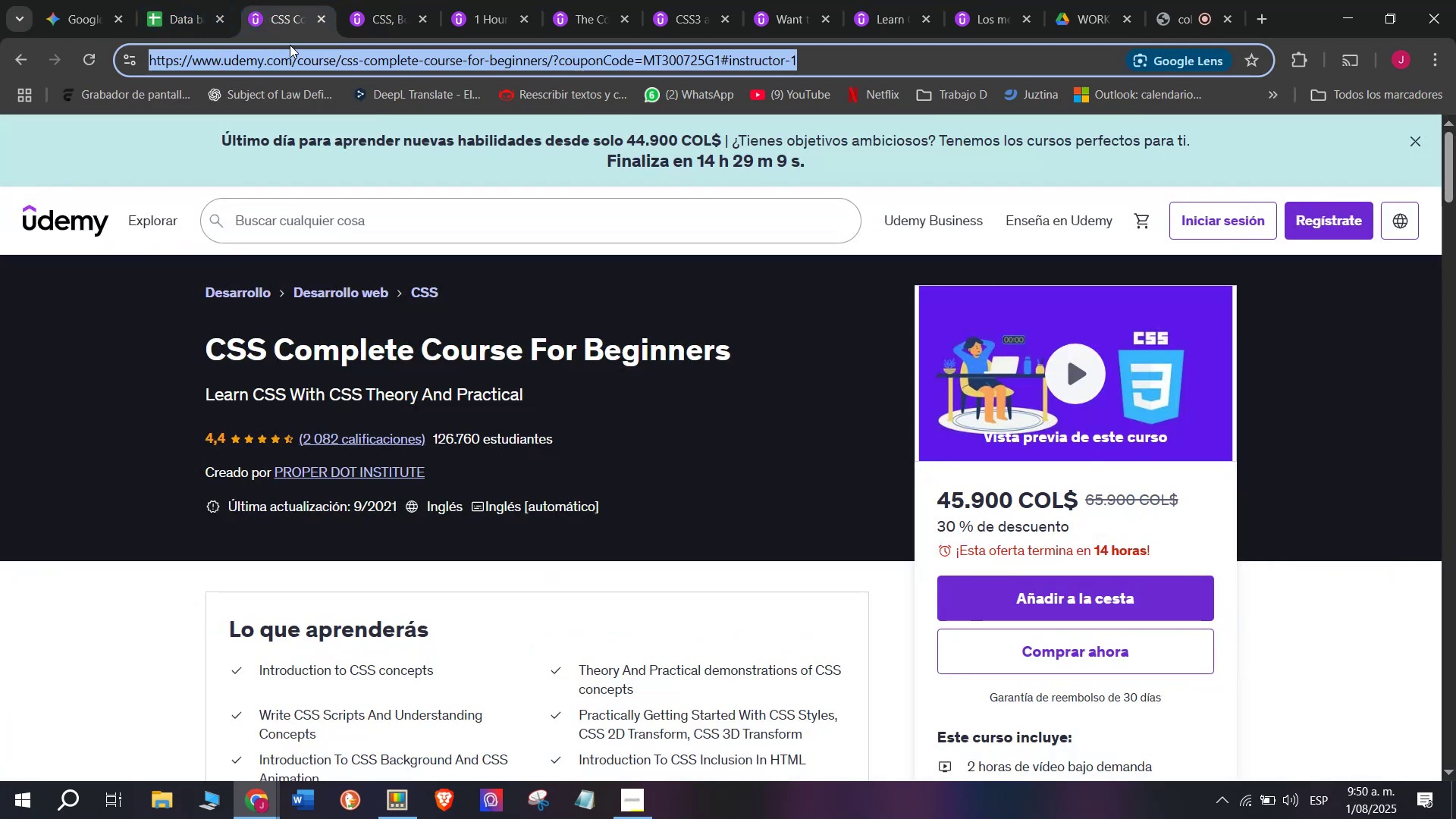 
key(Control+ControlLeft)
 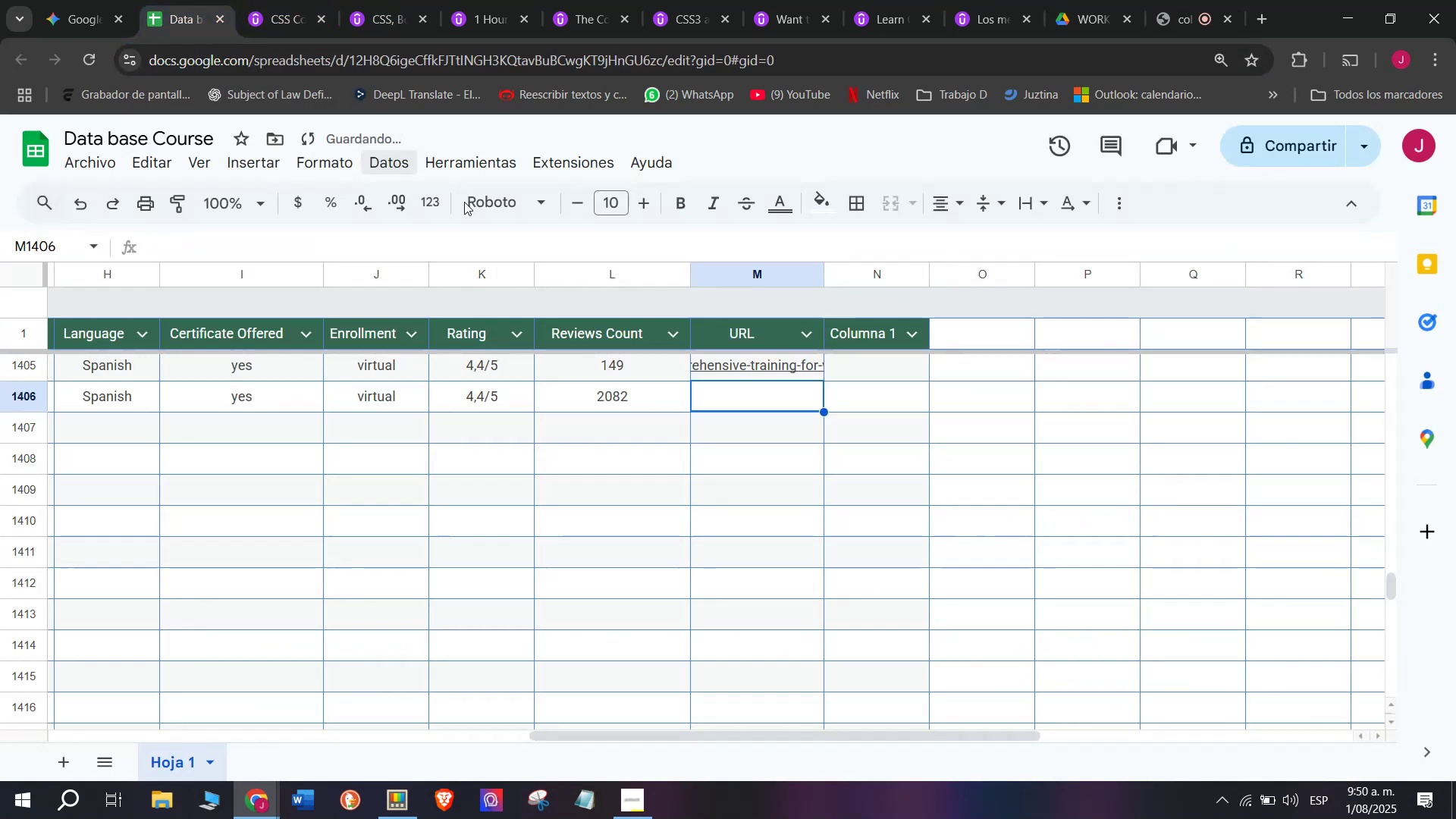 
key(Control+C)
 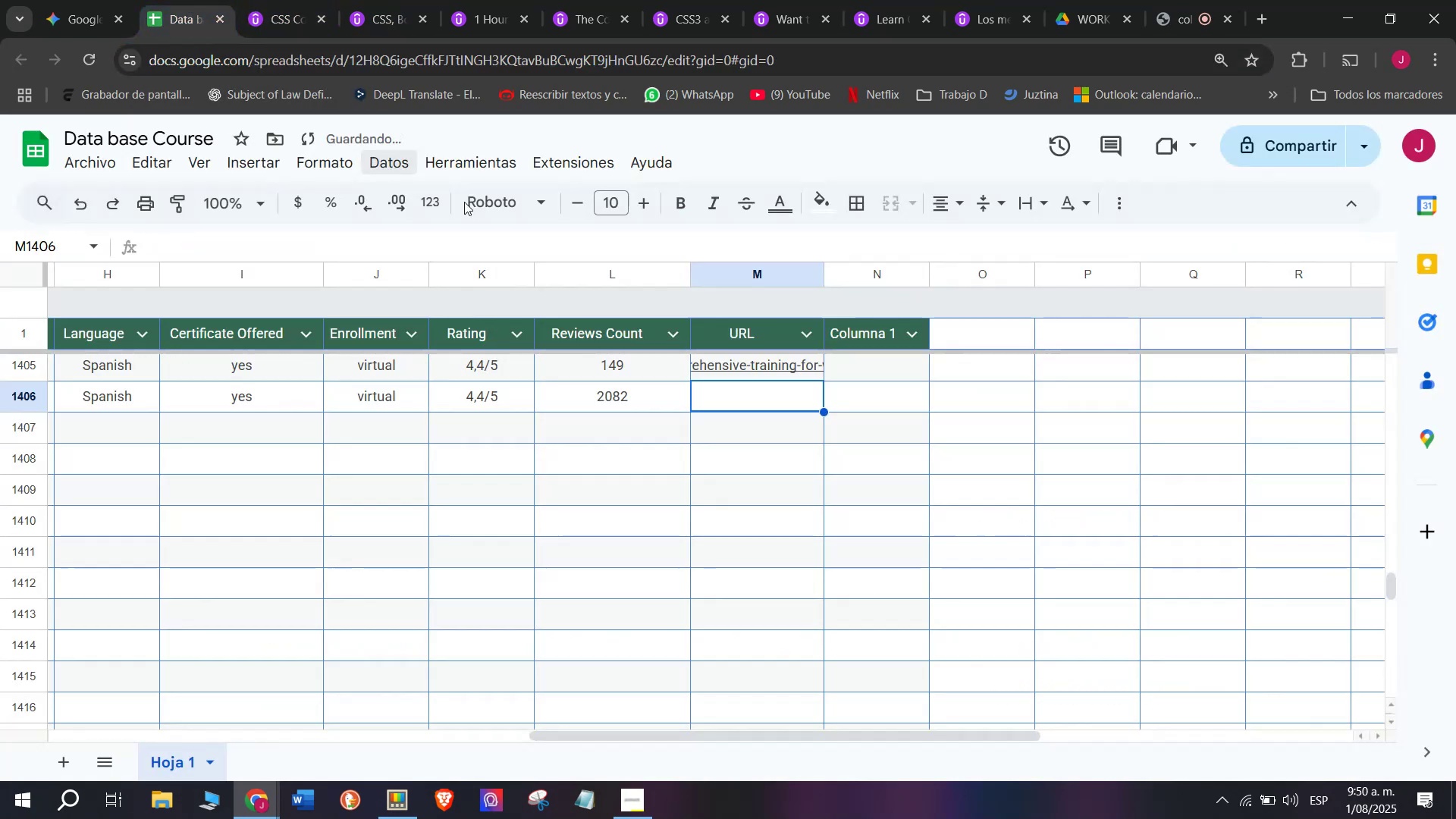 
key(Break)
 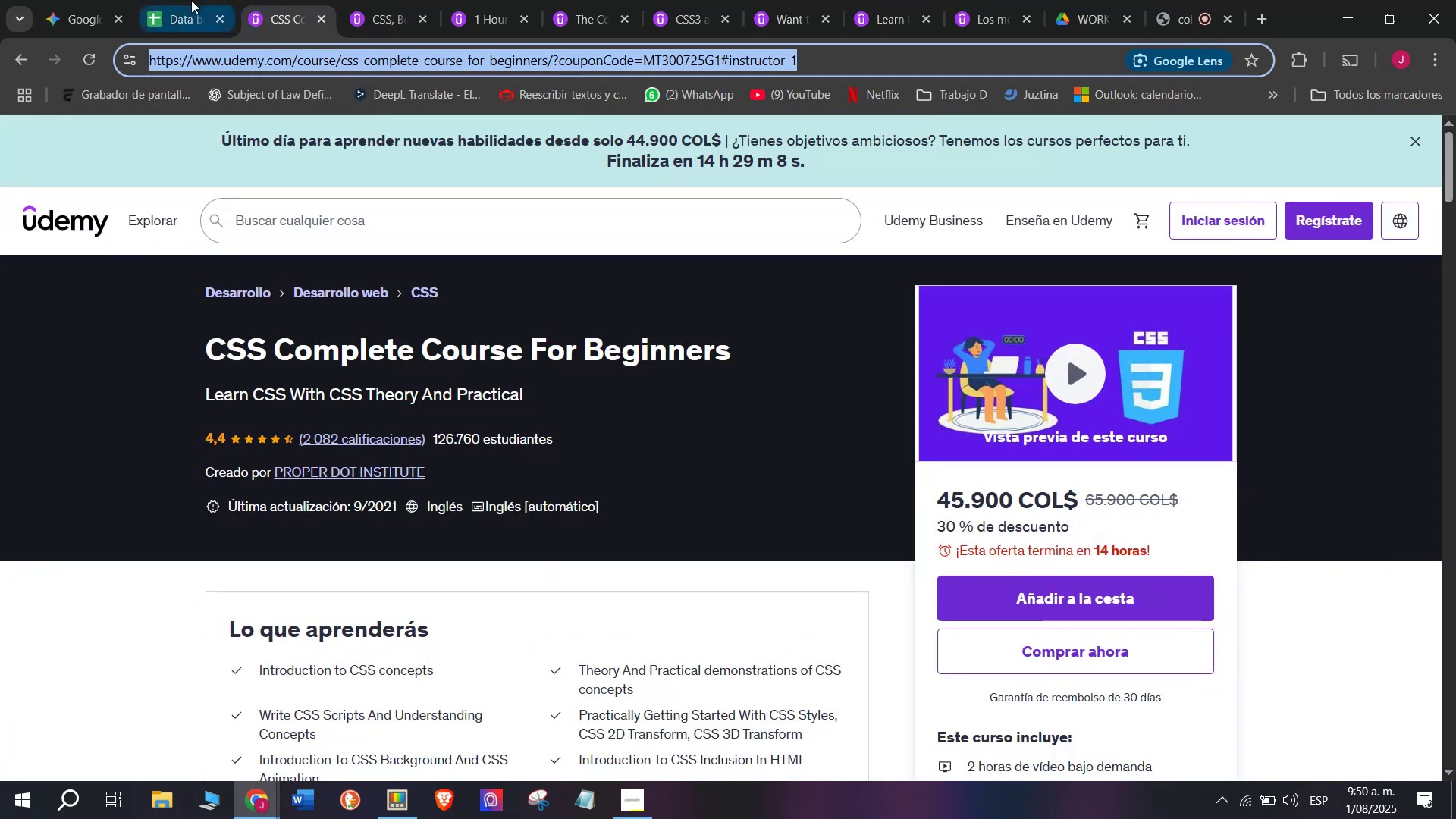 
triple_click([191, 0])
 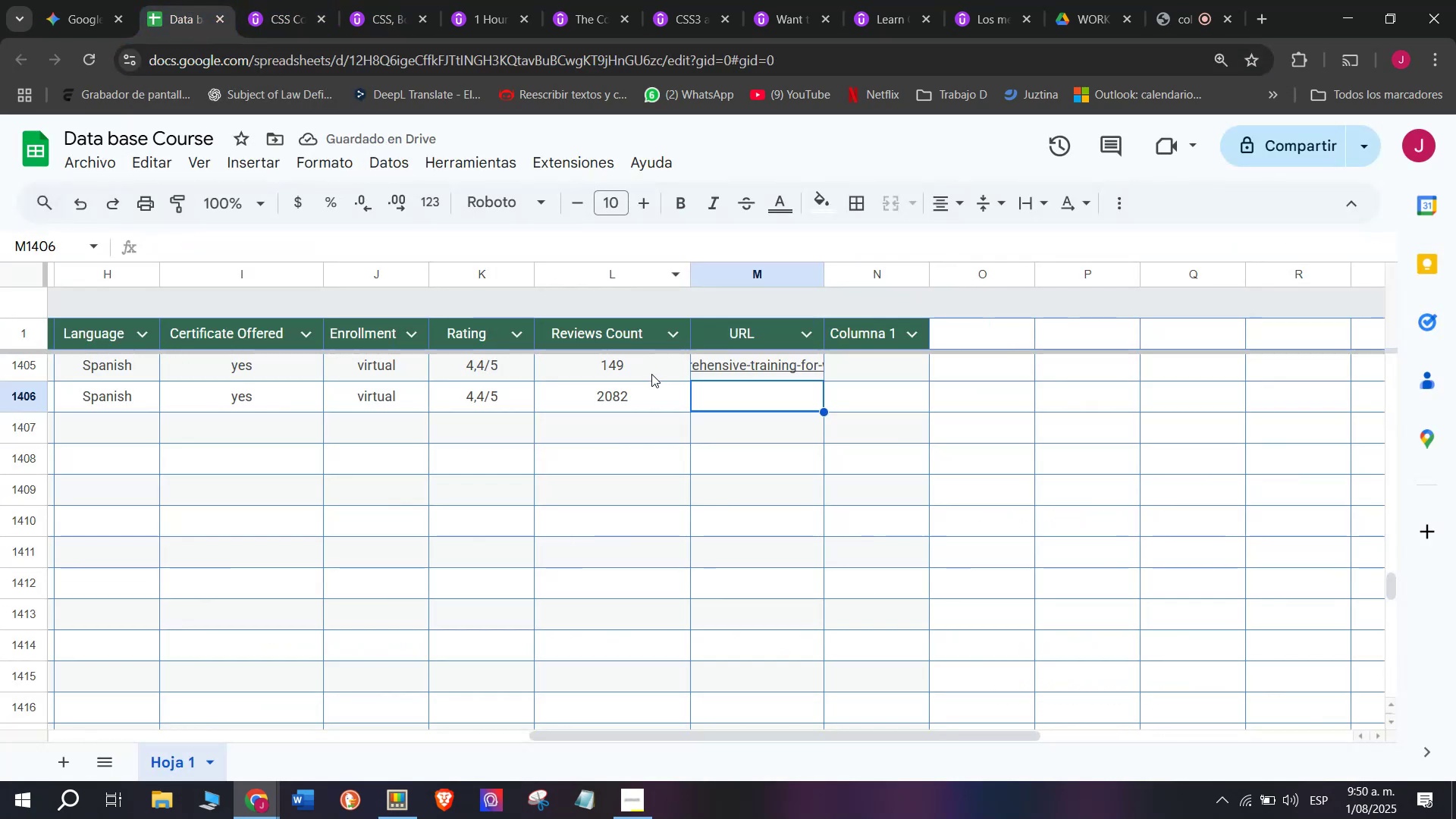 
key(Control+ControlLeft)
 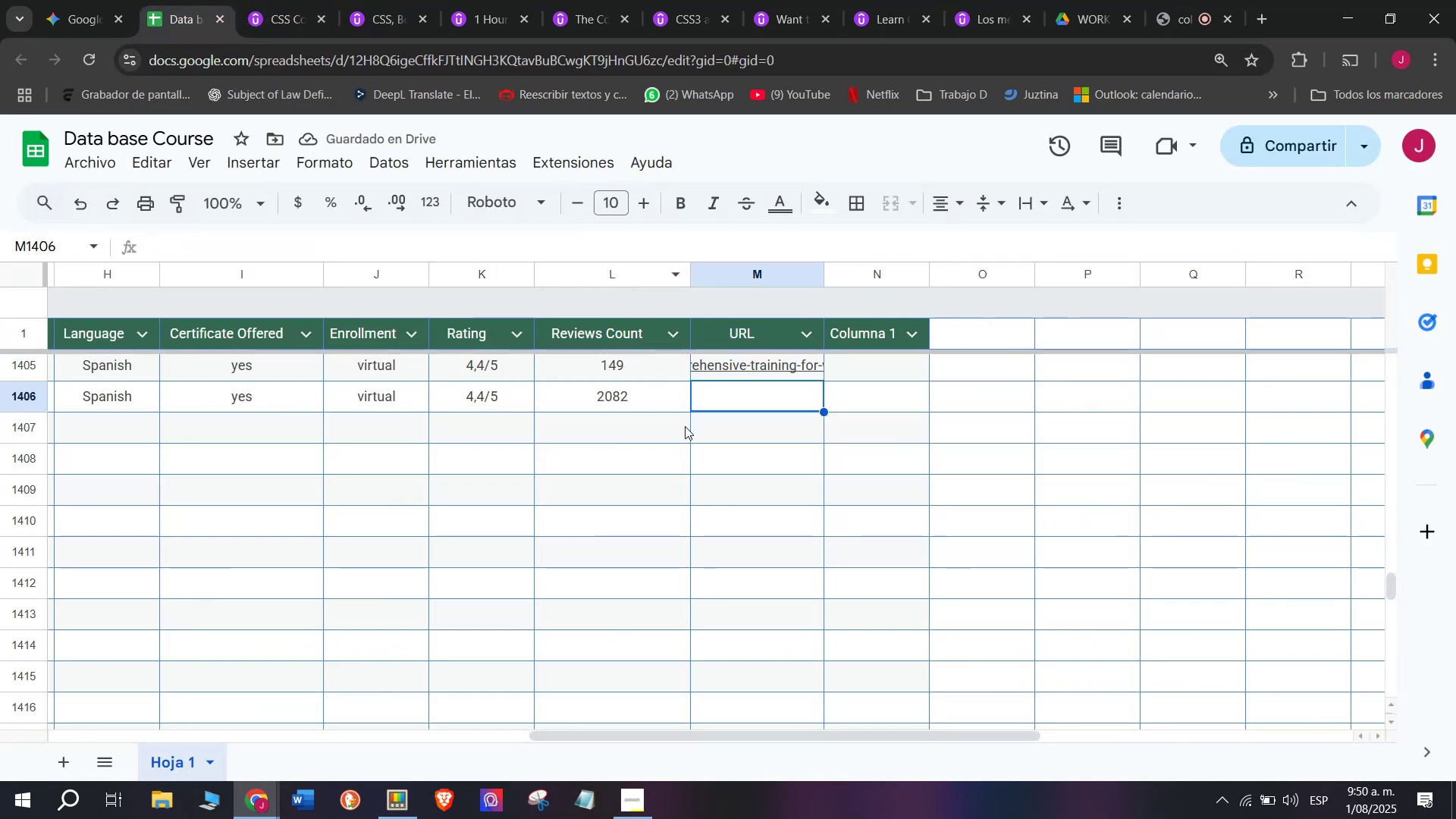 
key(Z)
 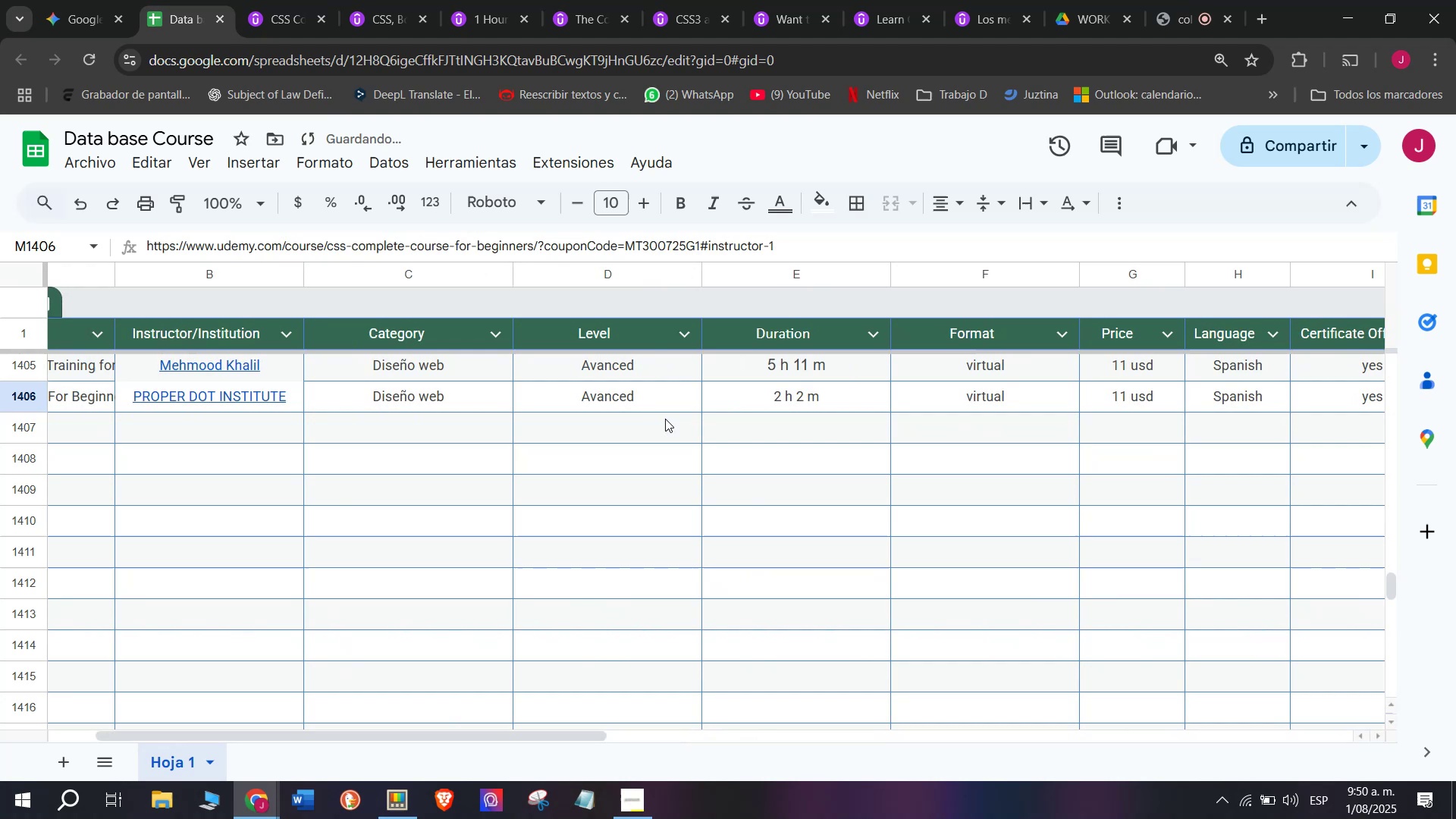 
key(Control+V)
 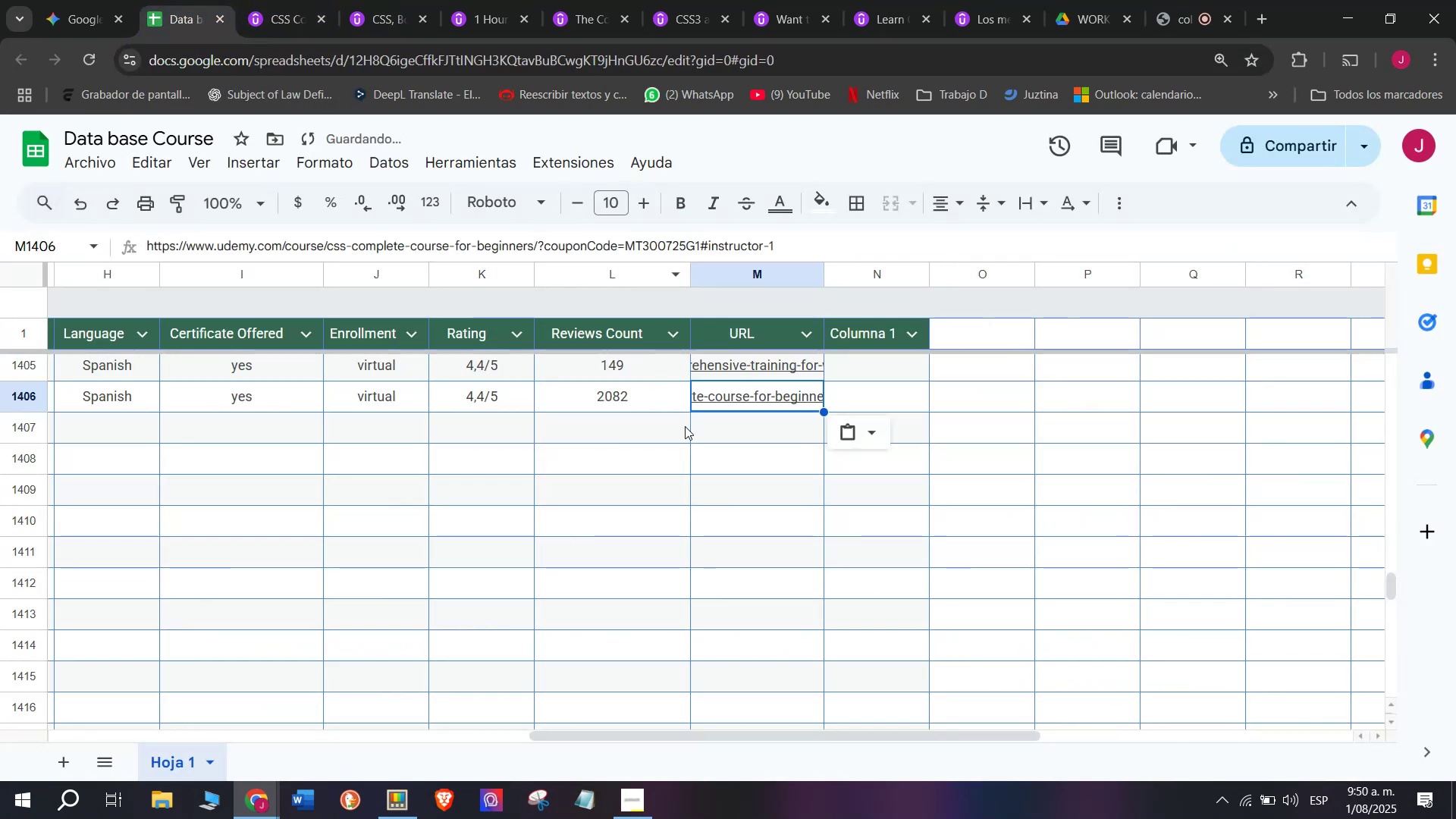 
scroll: coordinate [89, 446], scroll_direction: up, amount: 3.0
 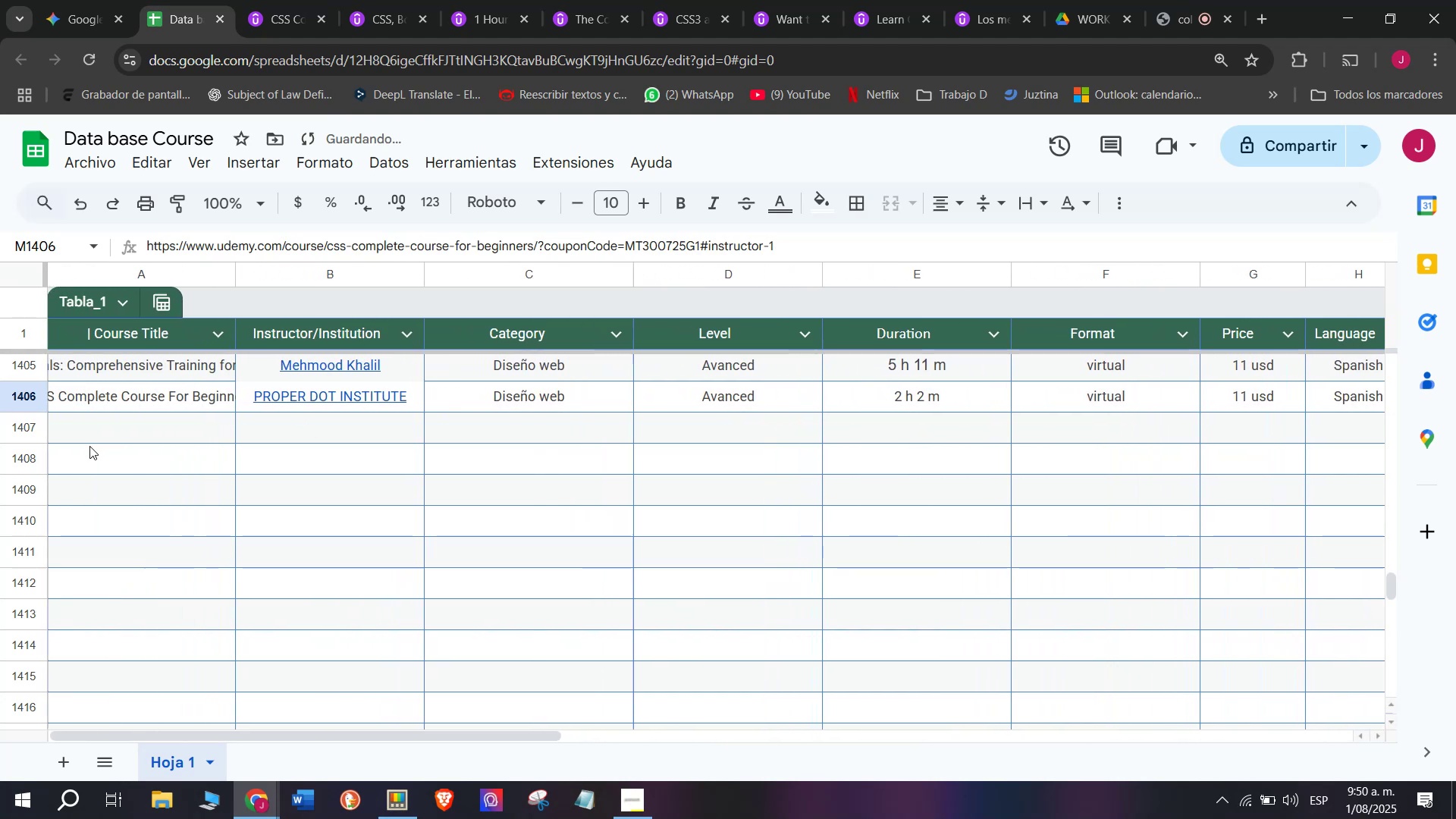 
left_click([89, 445])
 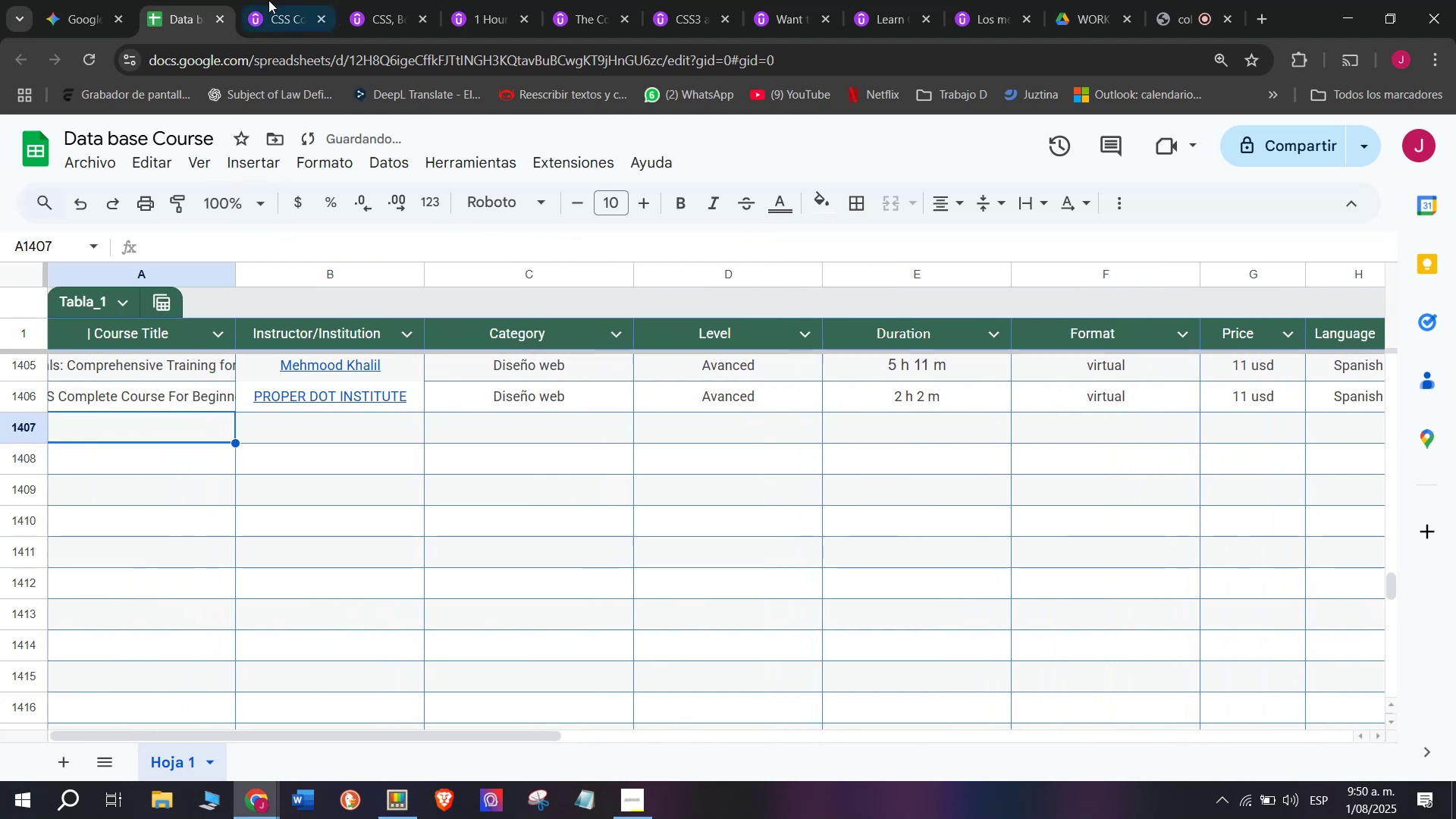 
left_click([268, 0])
 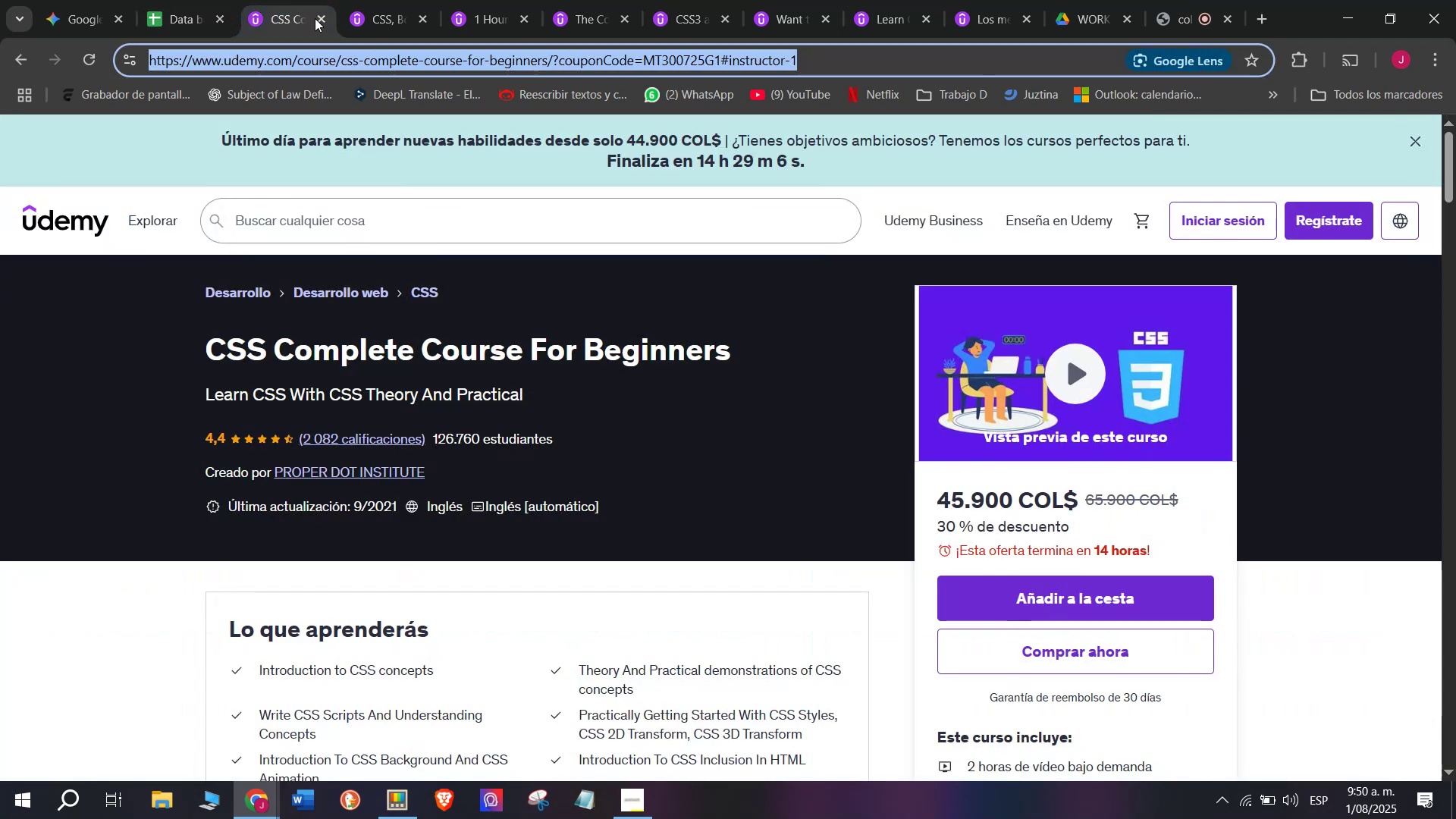 
left_click([319, 18])
 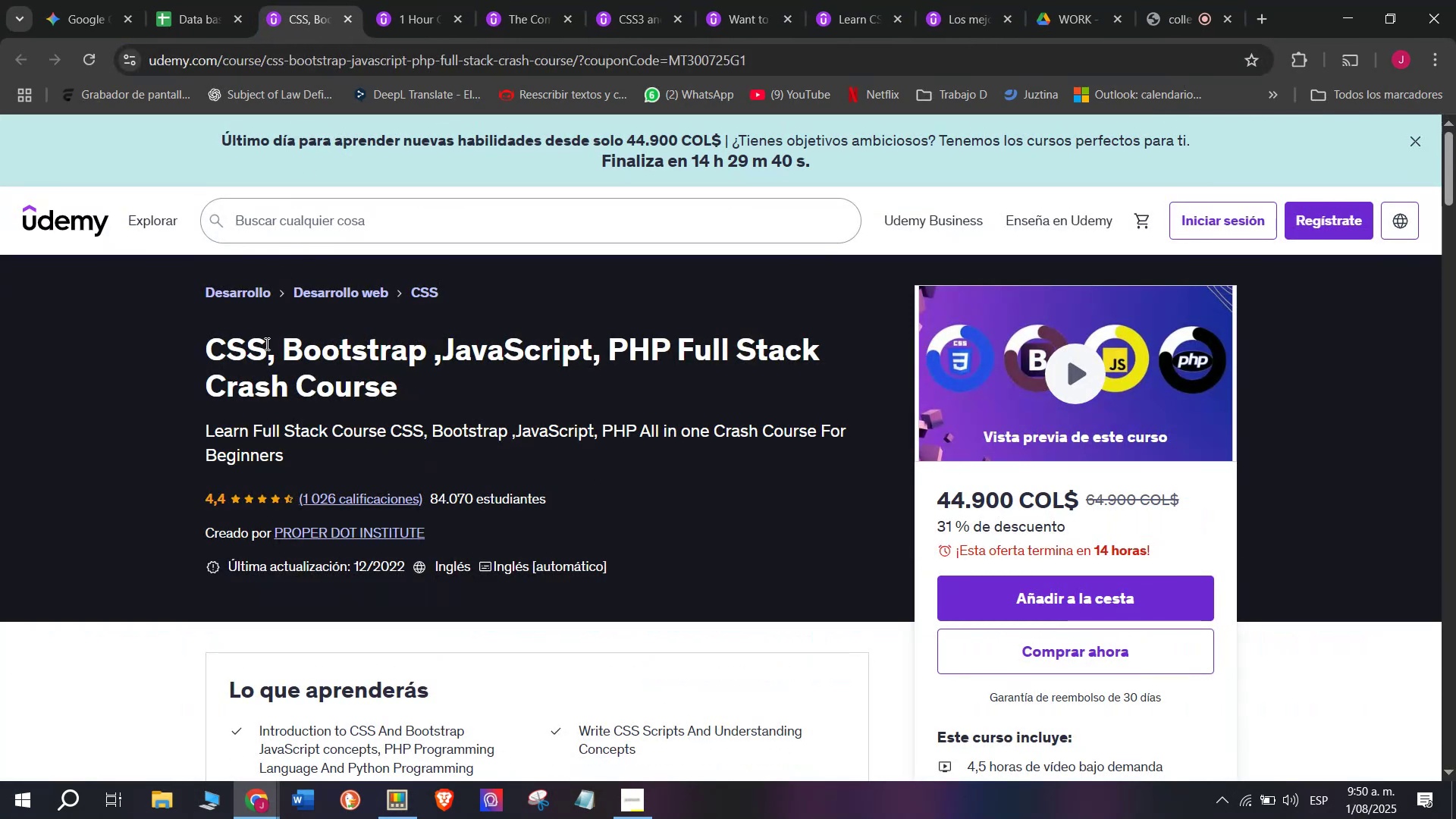 
wait(6.27)
 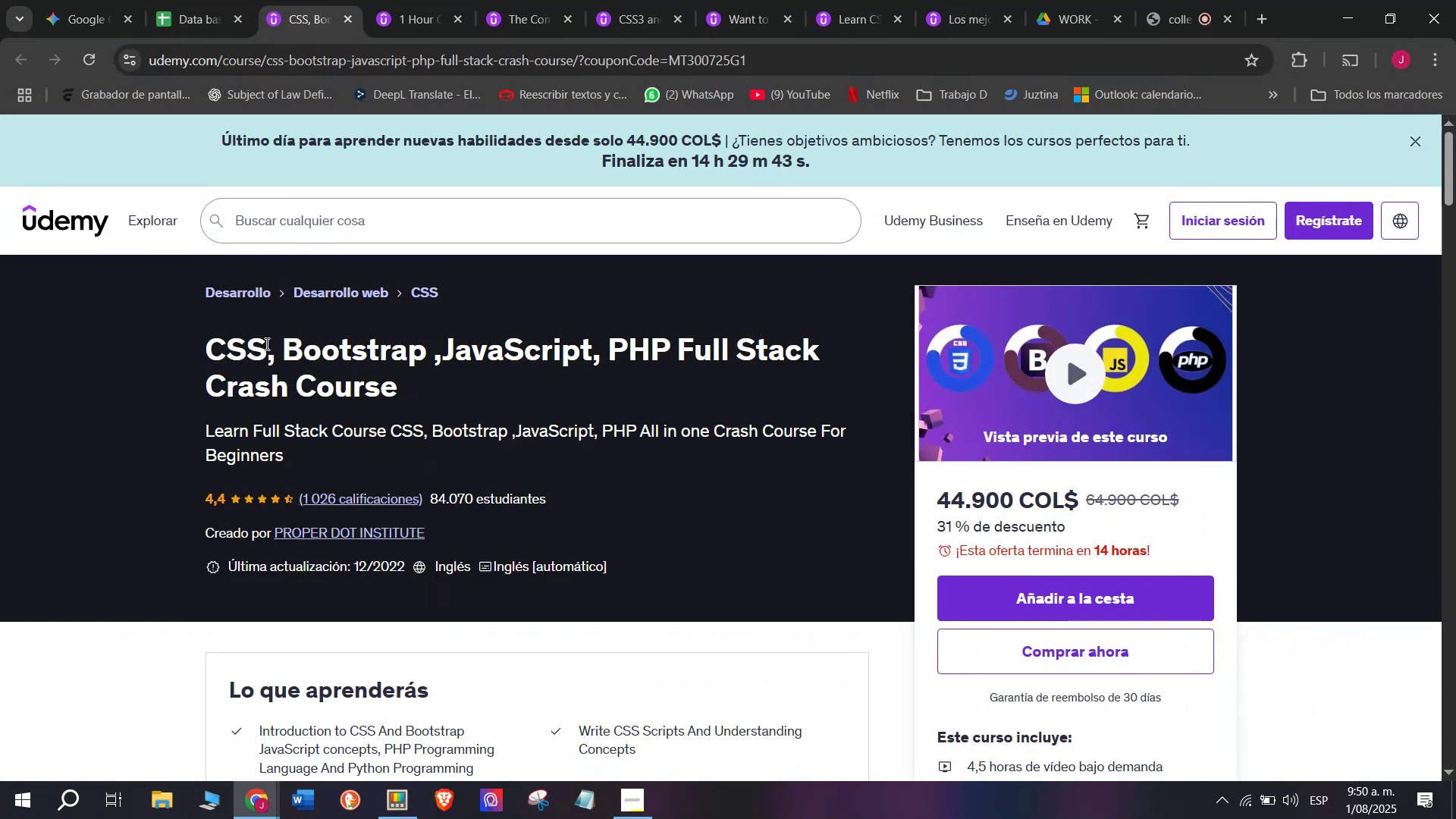 
left_click_drag(start_coordinate=[187, 356], to_coordinate=[430, 387])
 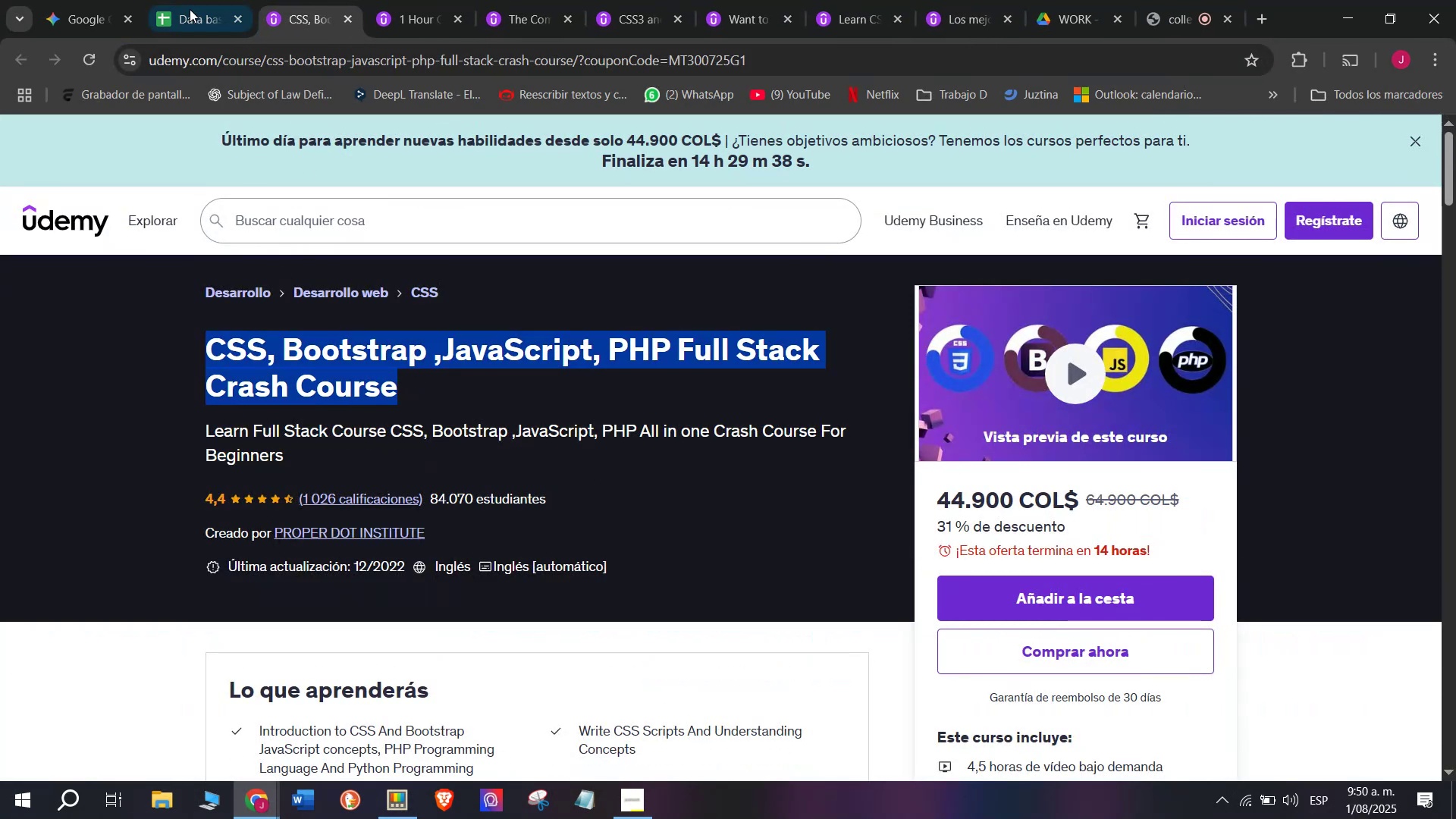 
key(Control+ControlLeft)
 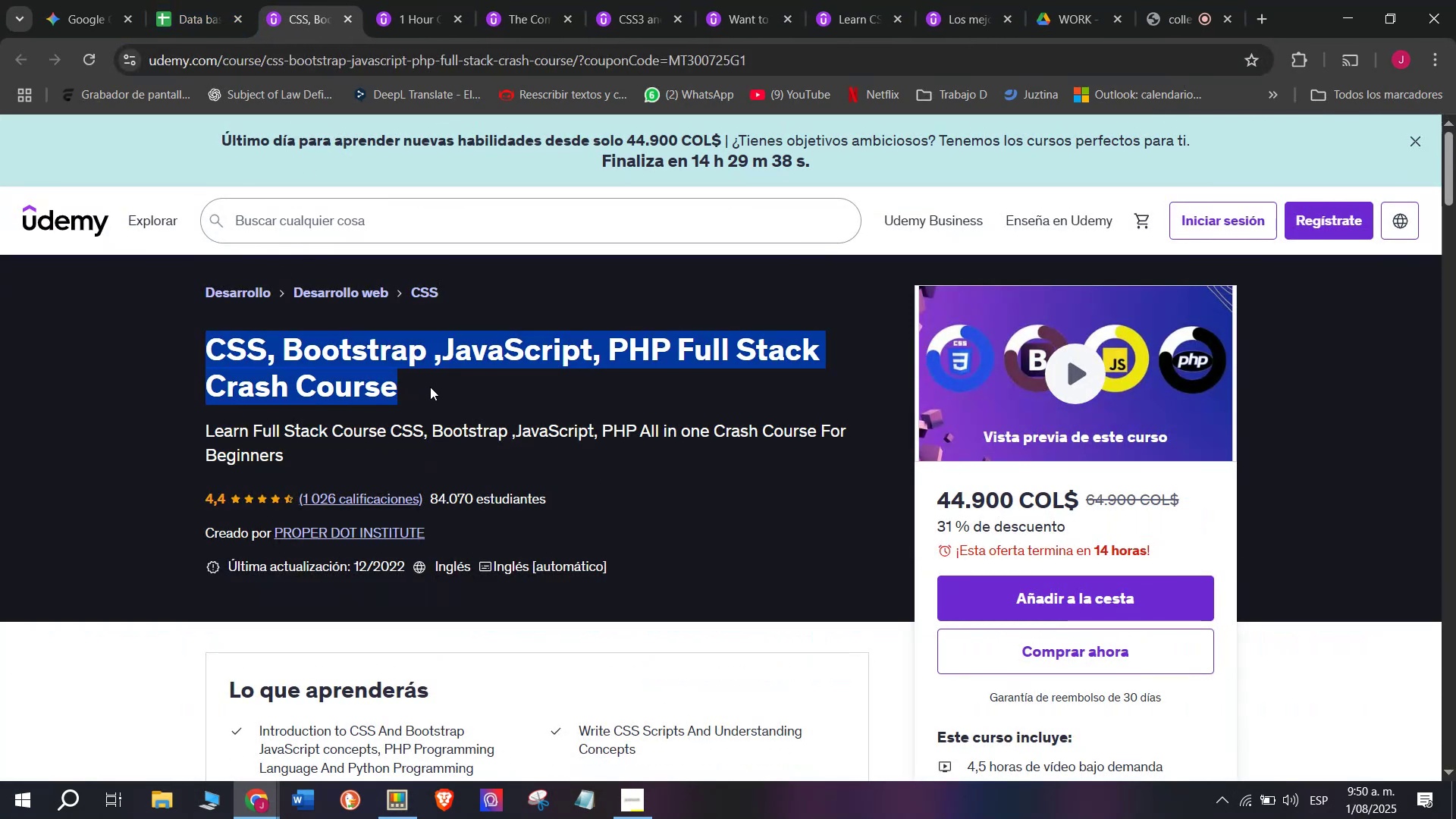 
key(Break)
 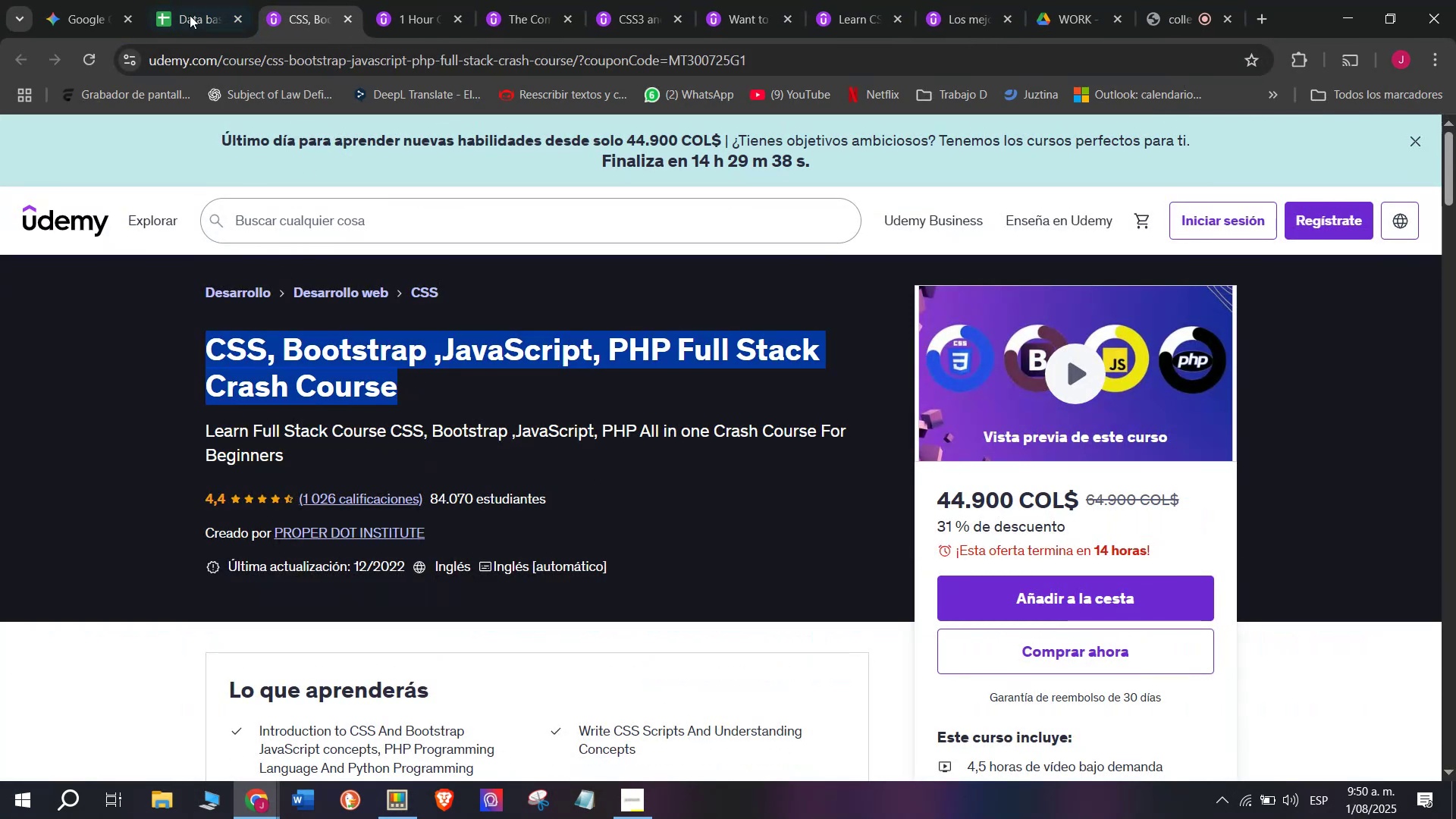 
key(Control+C)
 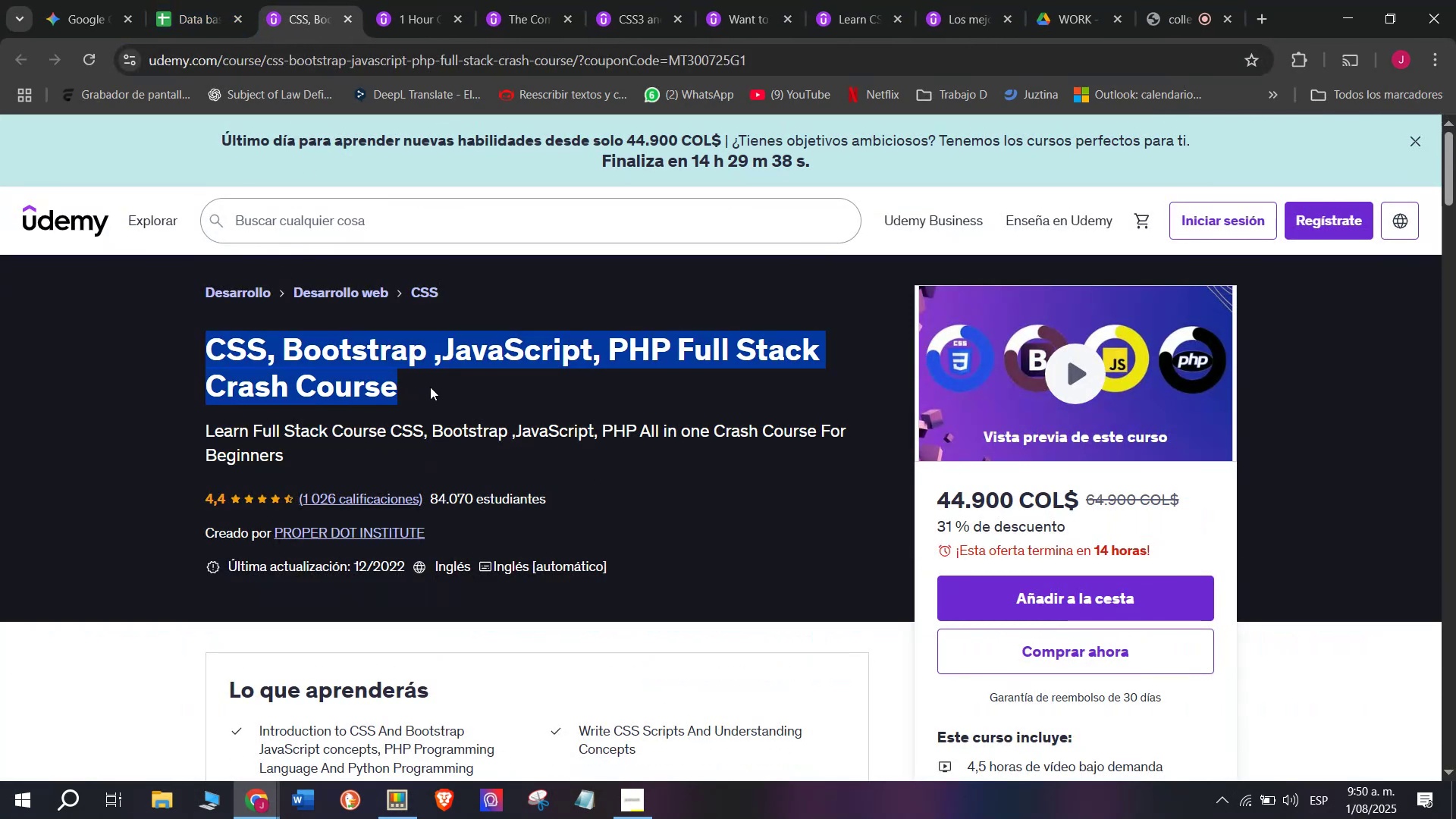 
key(Control+ControlLeft)
 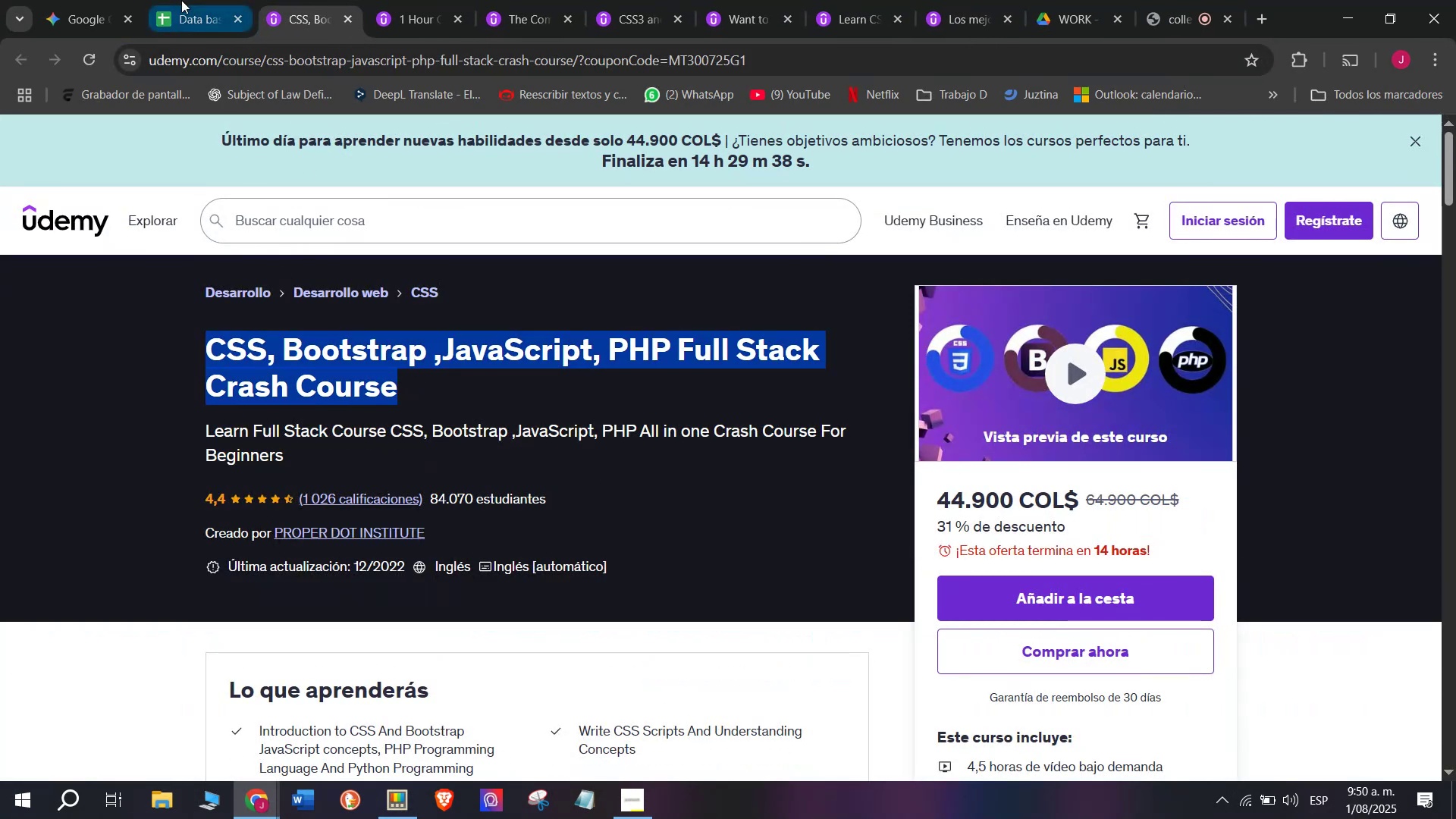 
key(Break)
 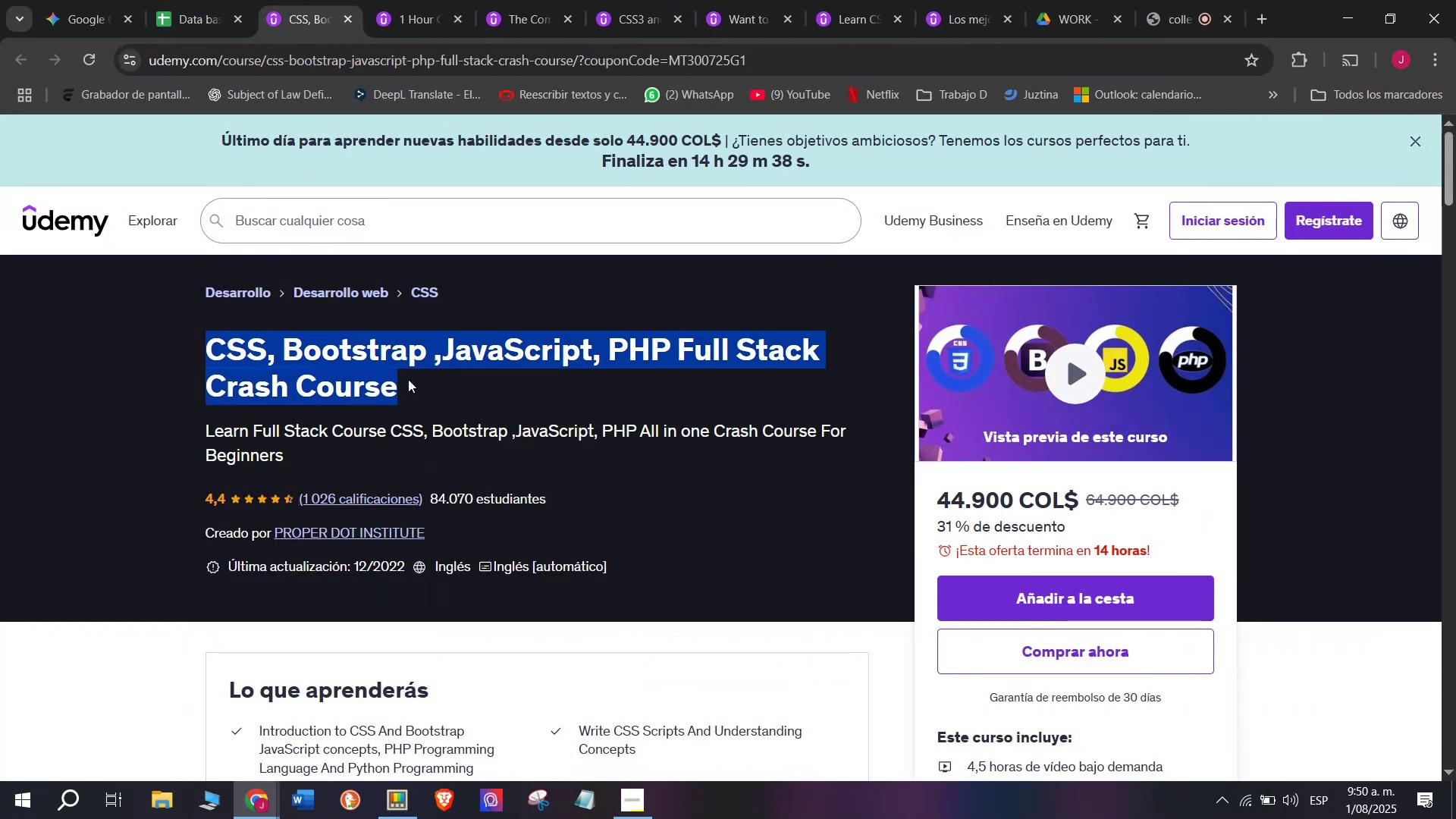 
key(Control+C)
 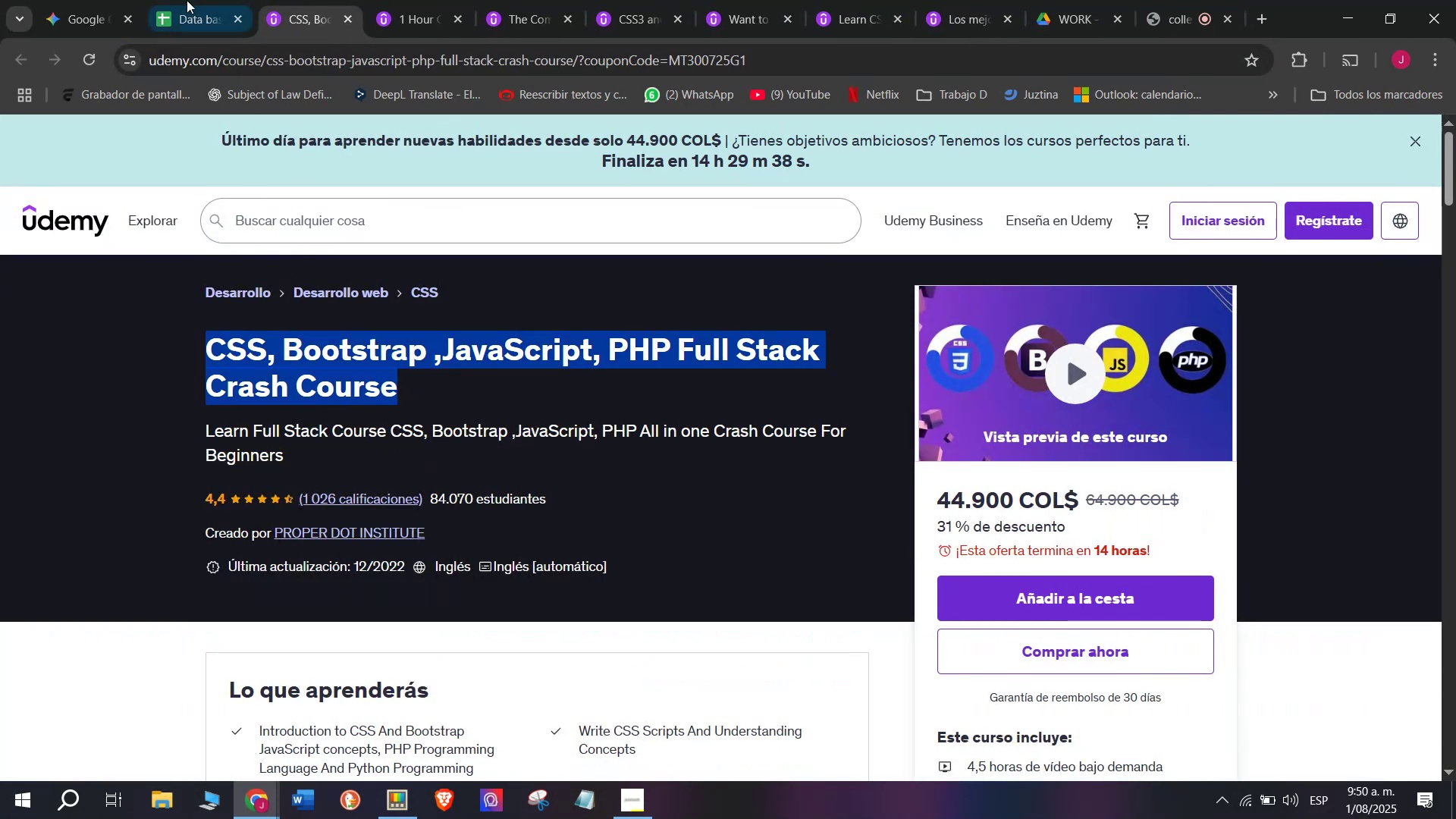 
left_click([181, 0])
 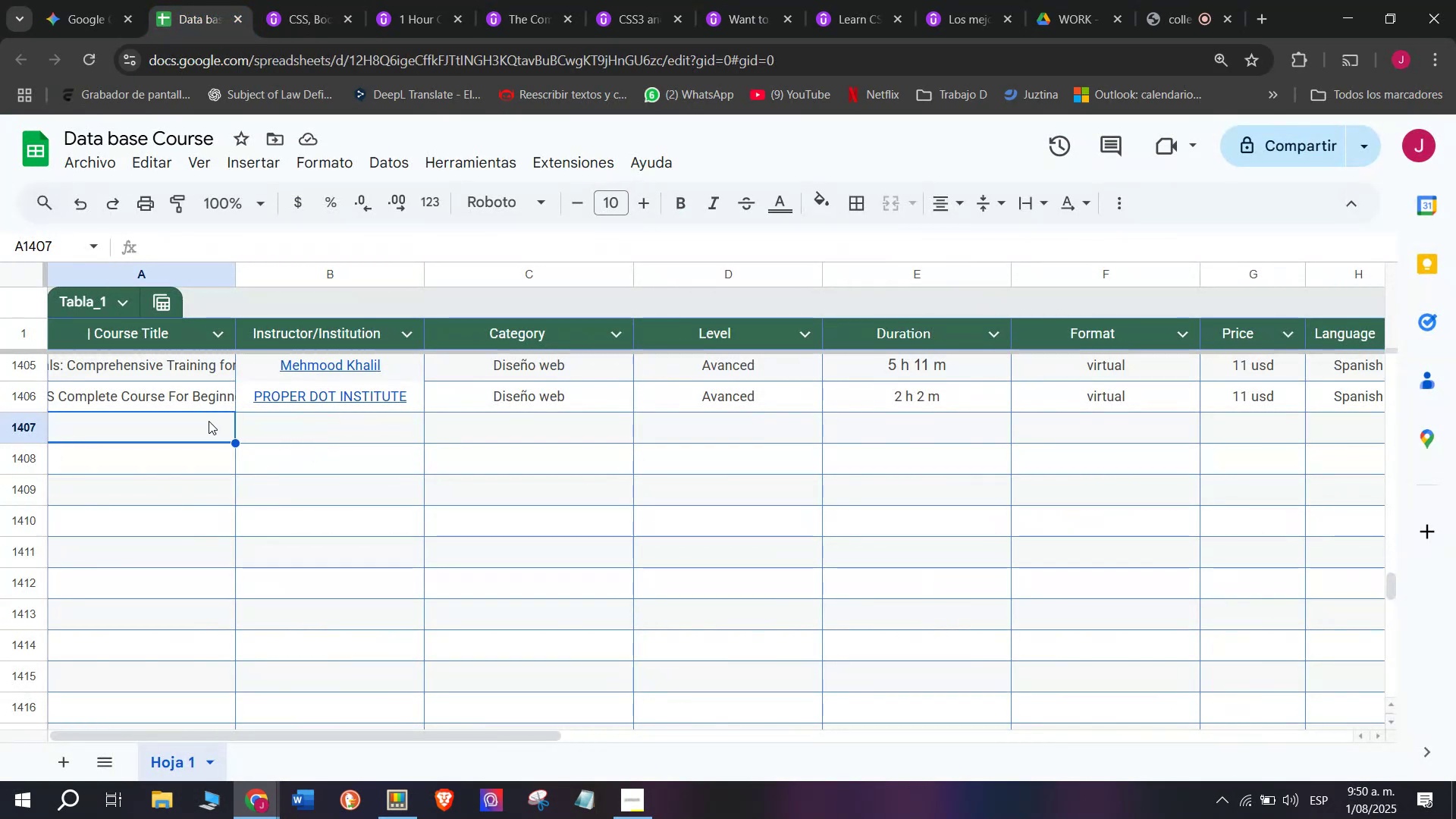 
double_click([208, 425])
 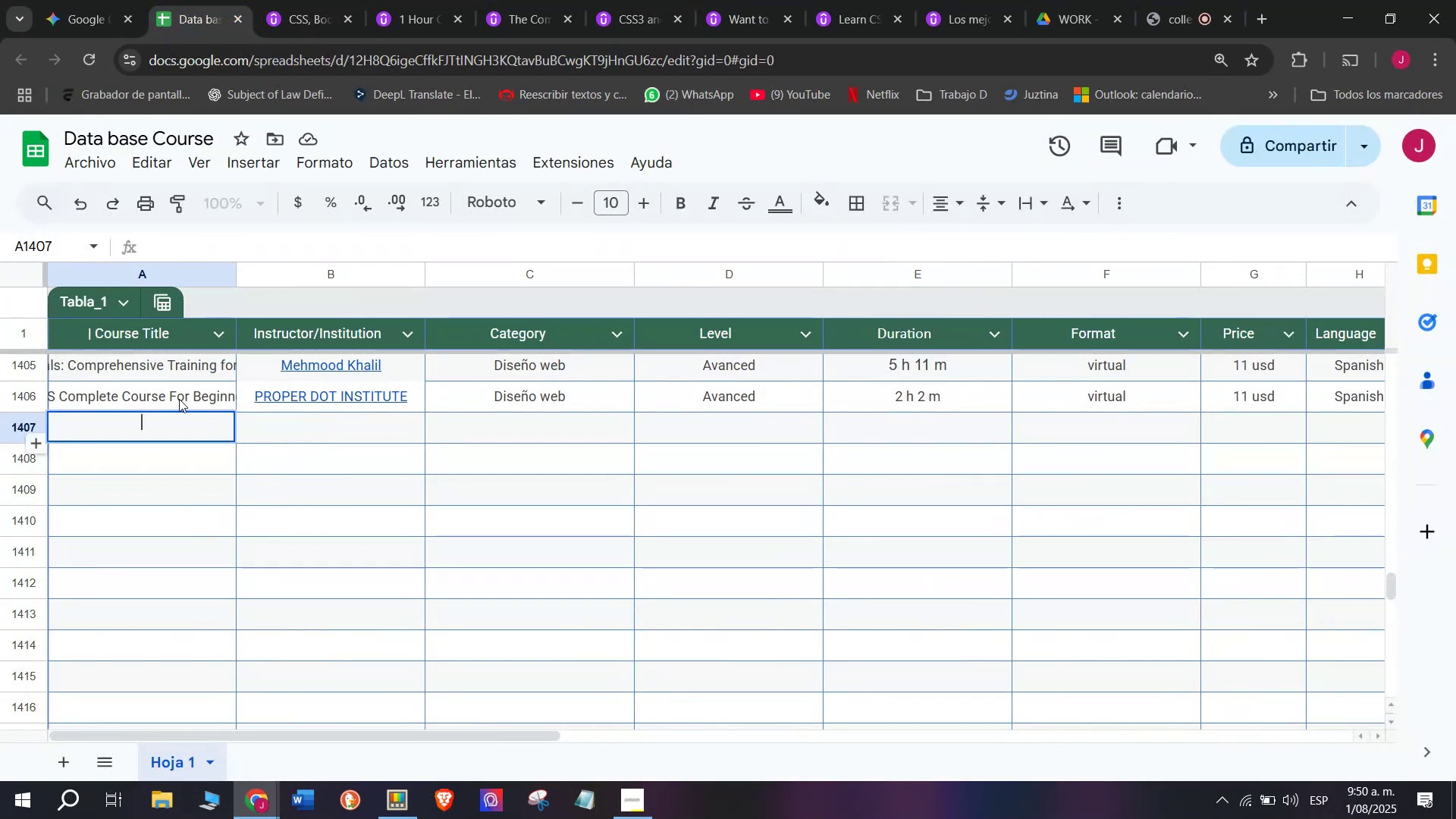 
key(Control+ControlLeft)
 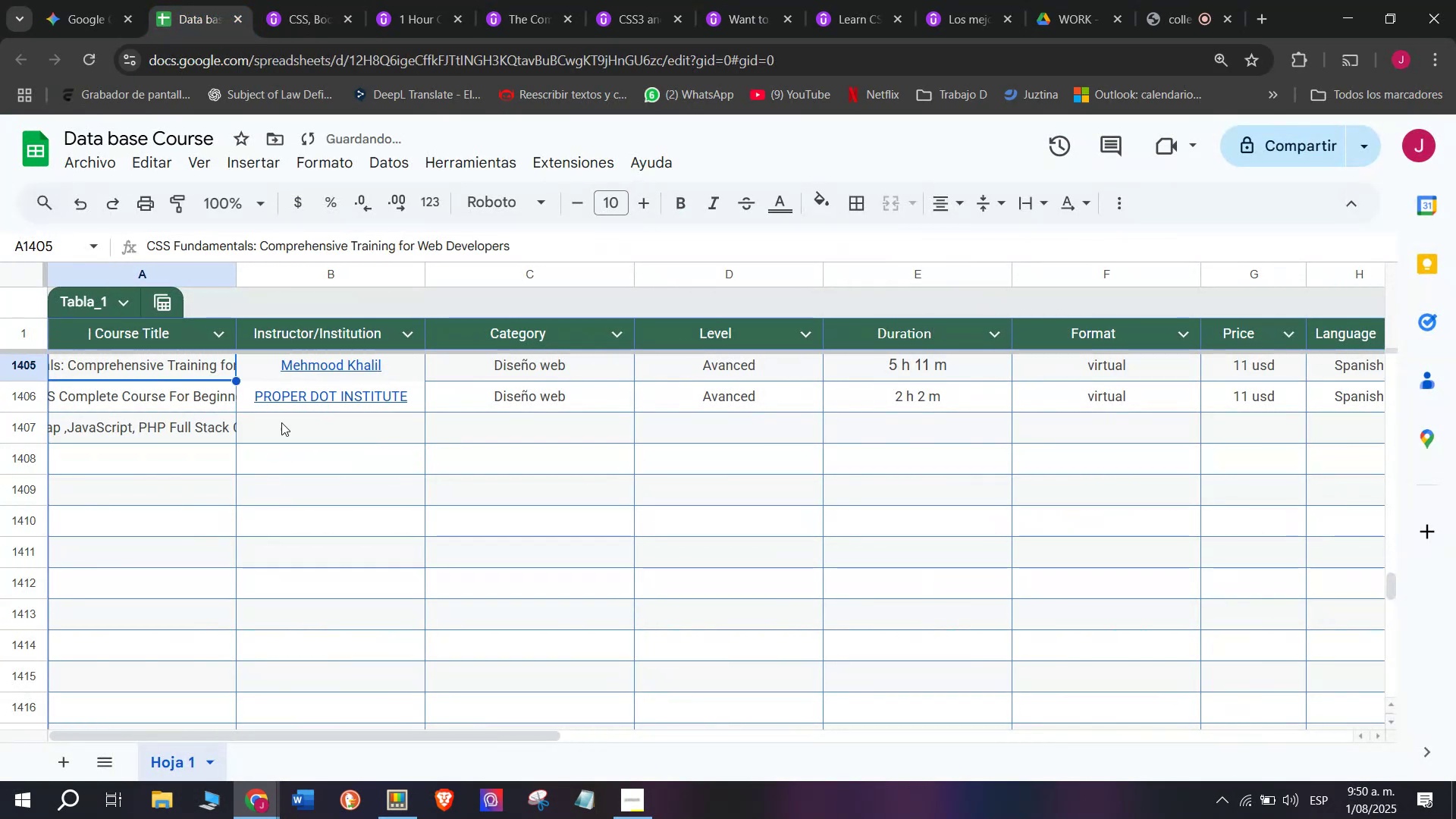 
key(Z)
 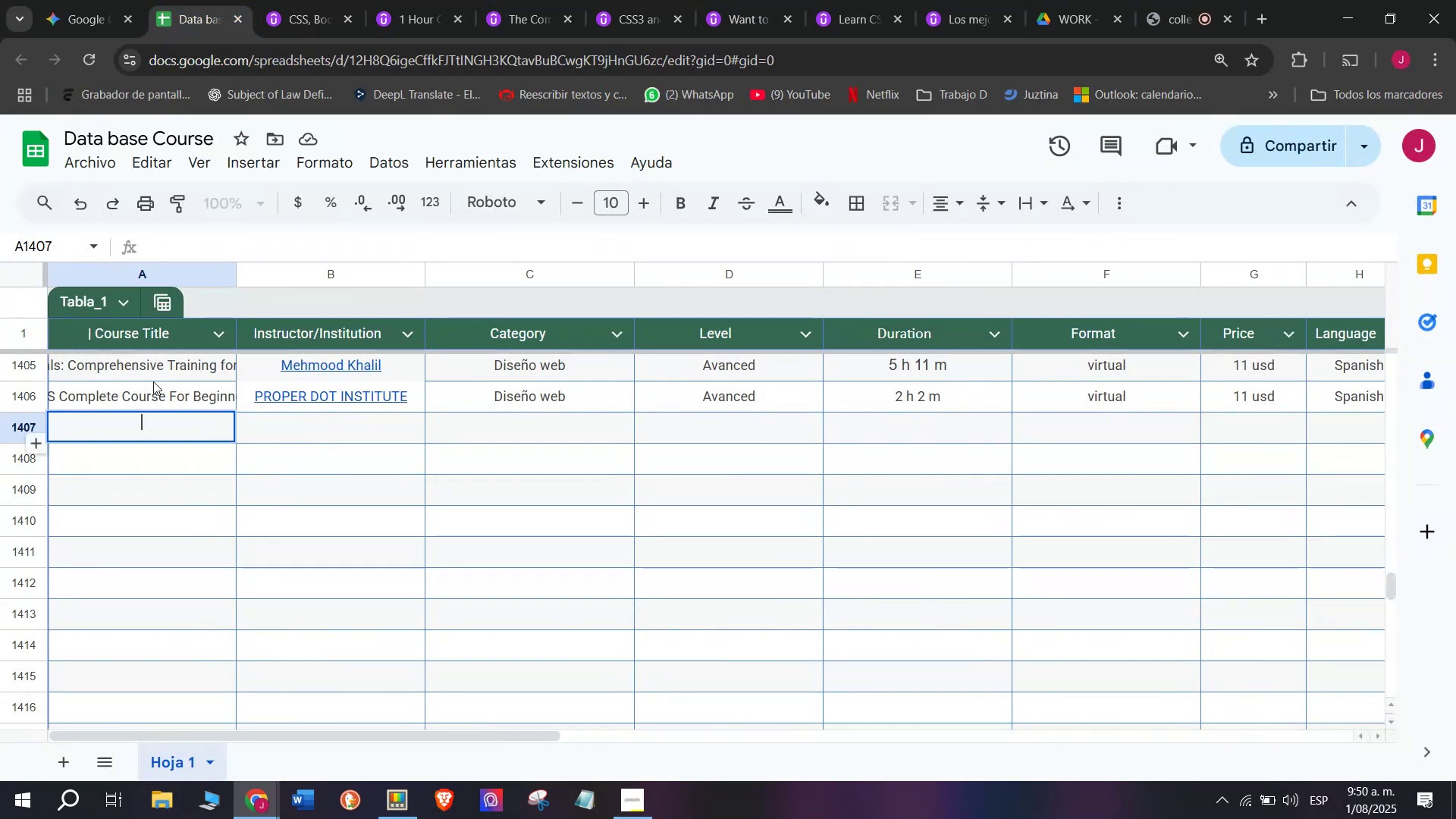 
key(Control+V)
 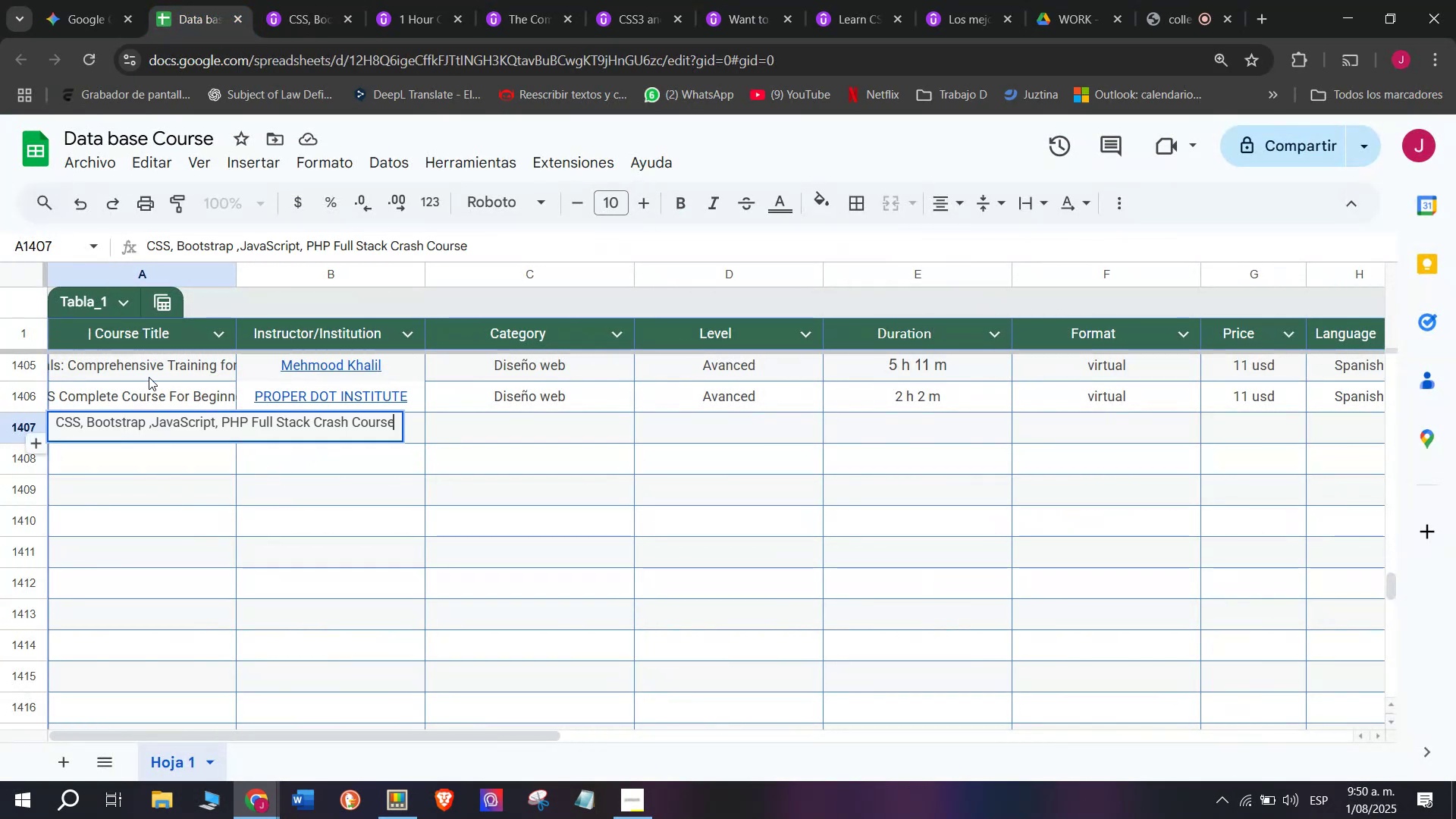 
left_click([149, 377])
 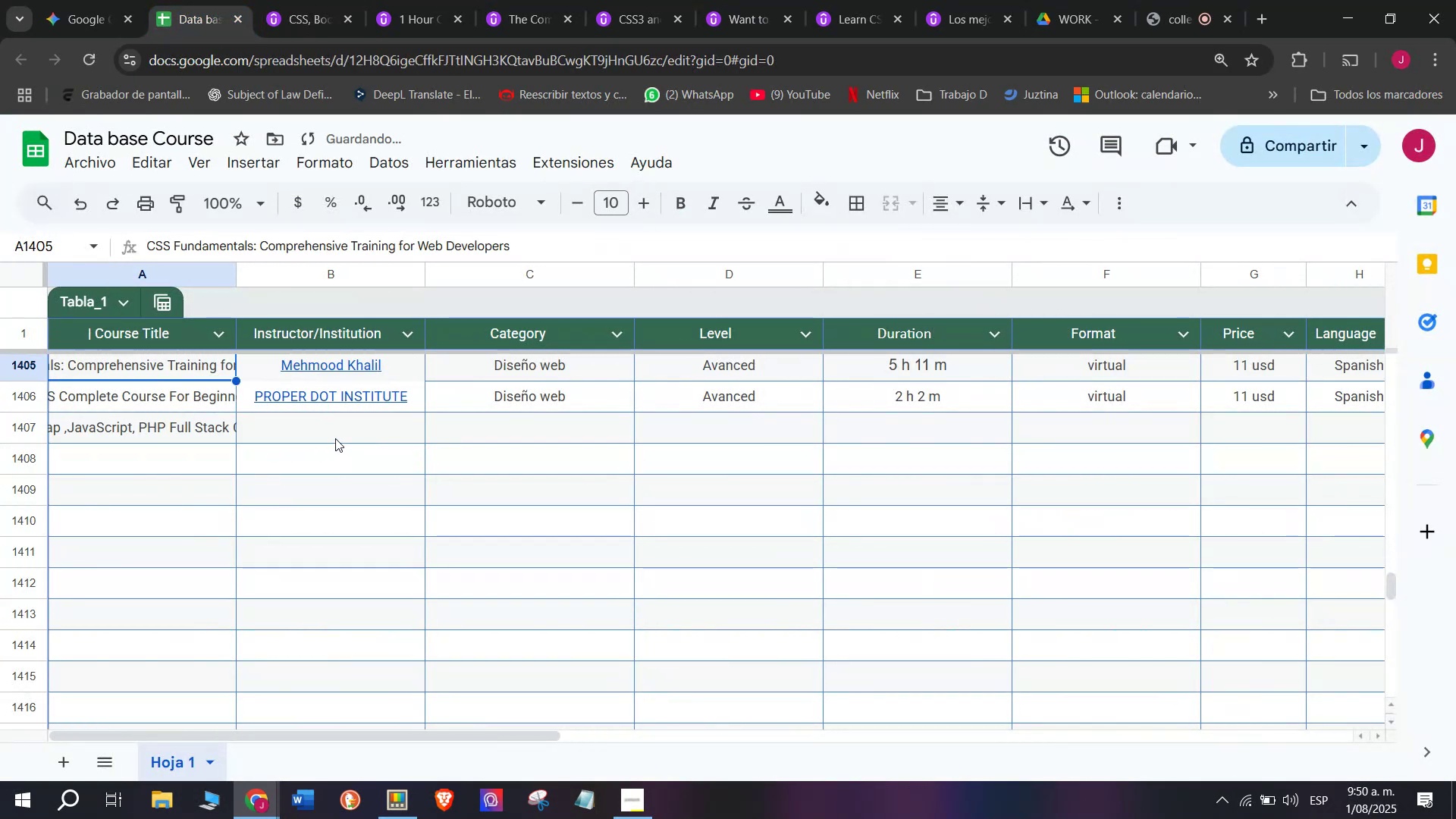 
left_click([336, 430])
 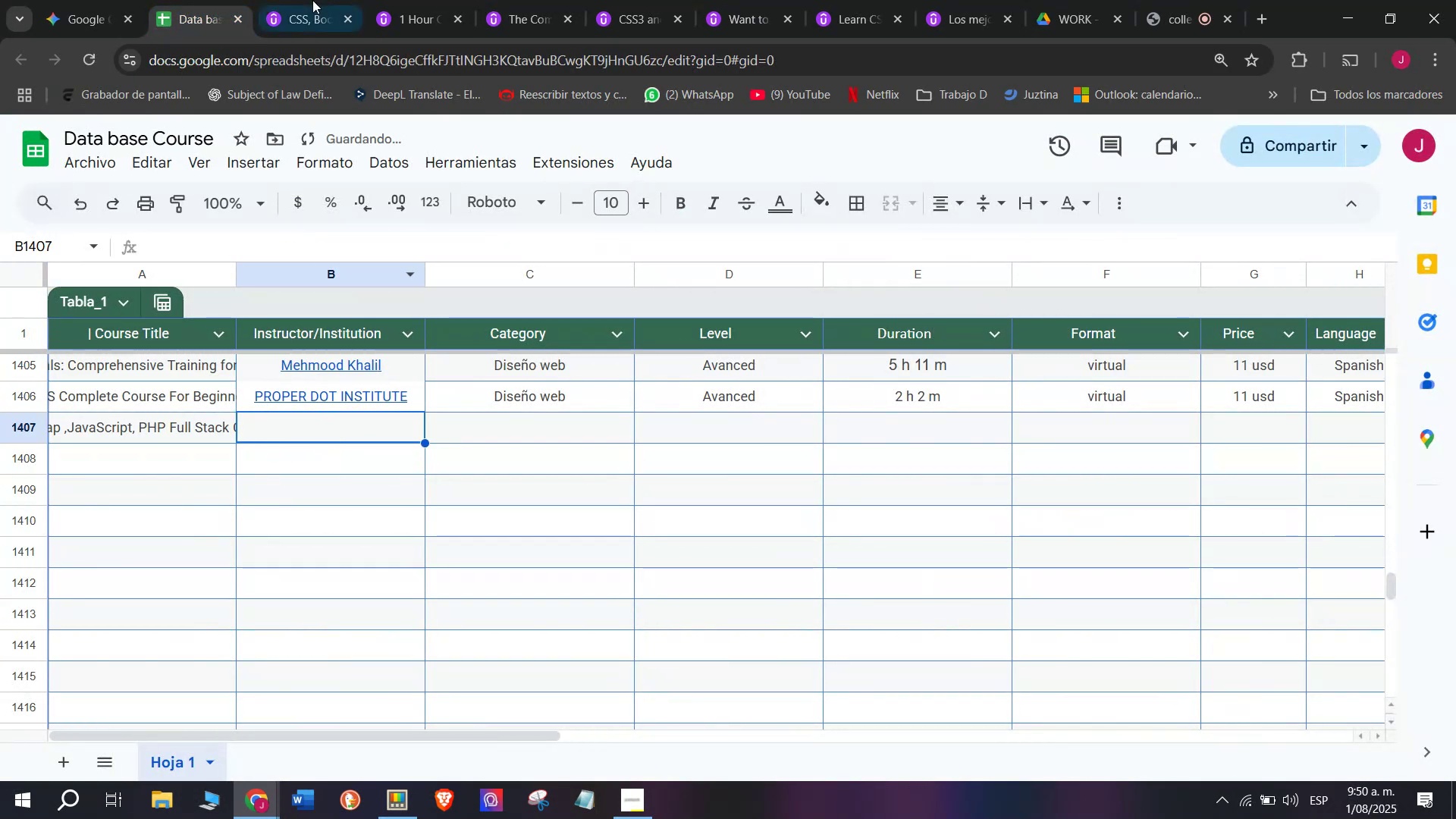 
left_click([312, 0])
 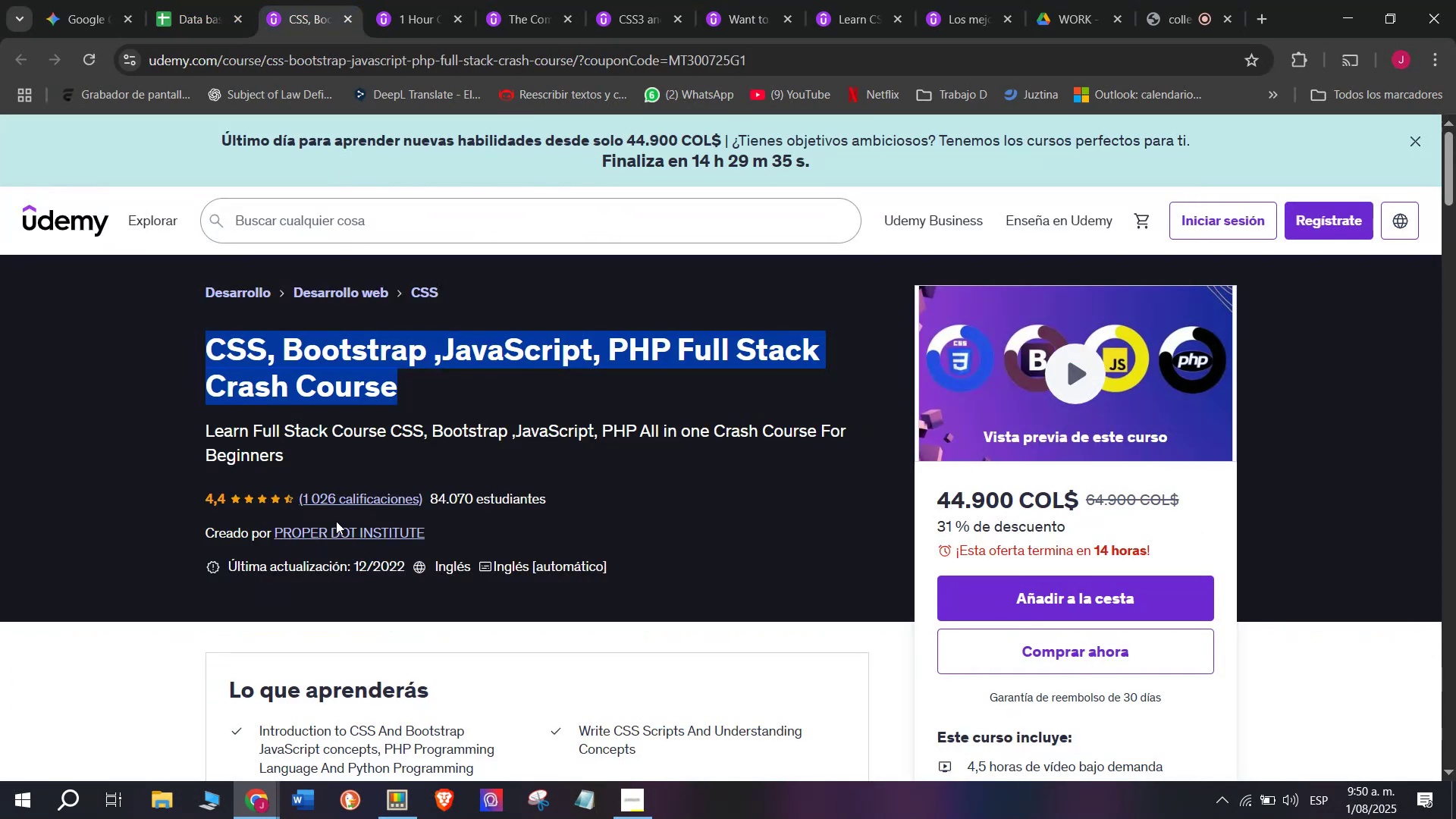 
left_click([317, 541])
 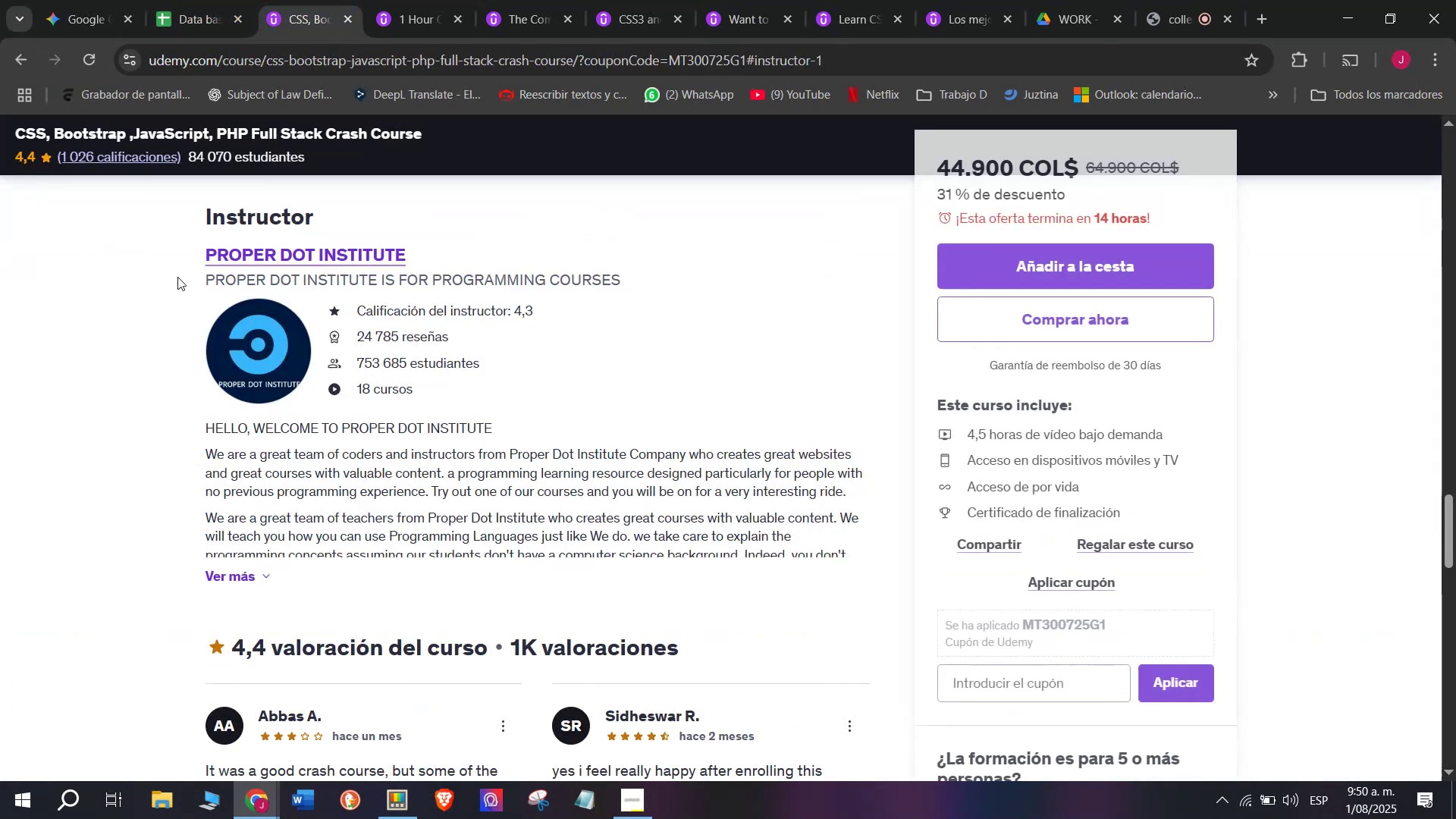 
left_click_drag(start_coordinate=[182, 244], to_coordinate=[452, 253])
 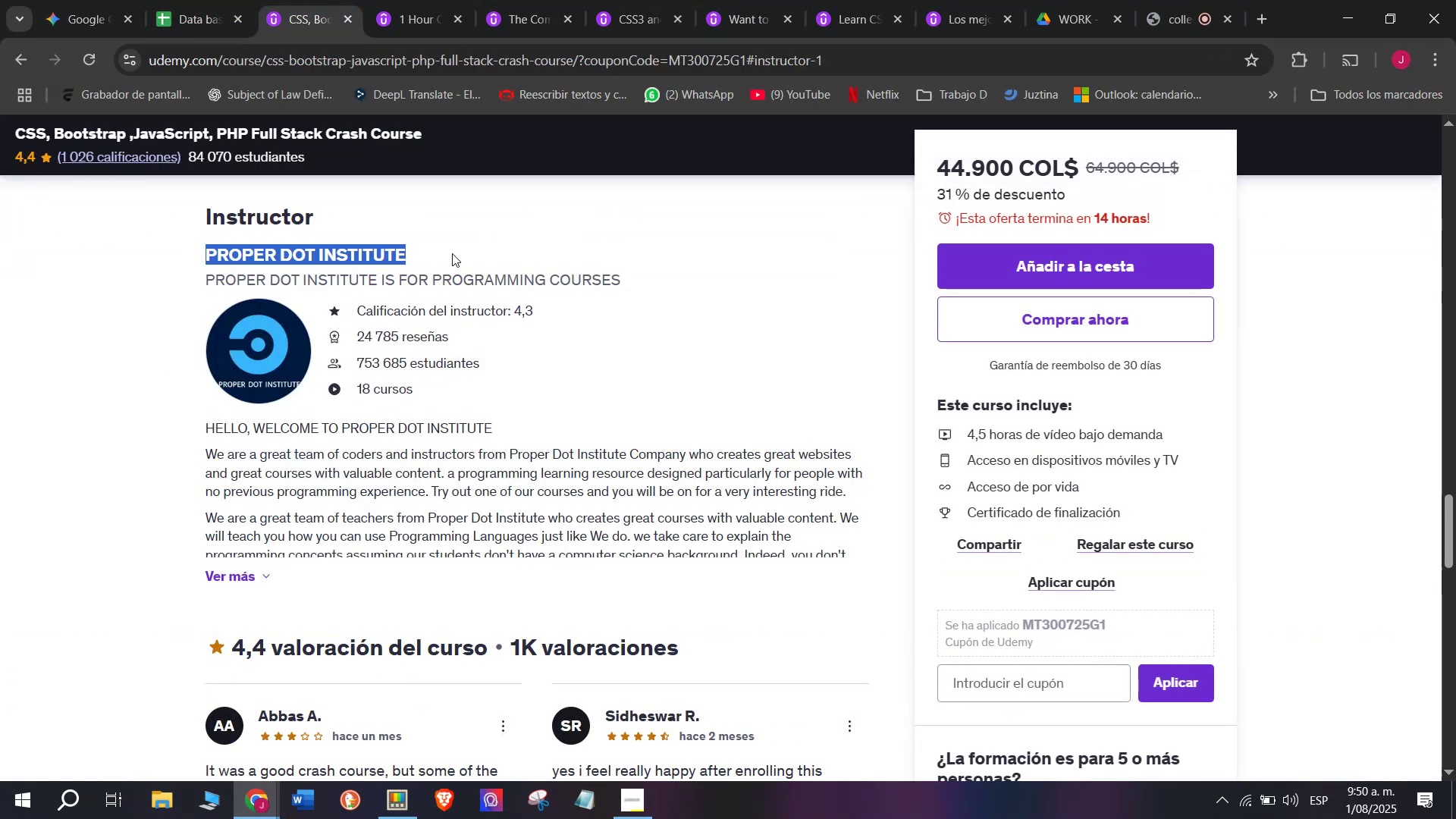 
key(Break)
 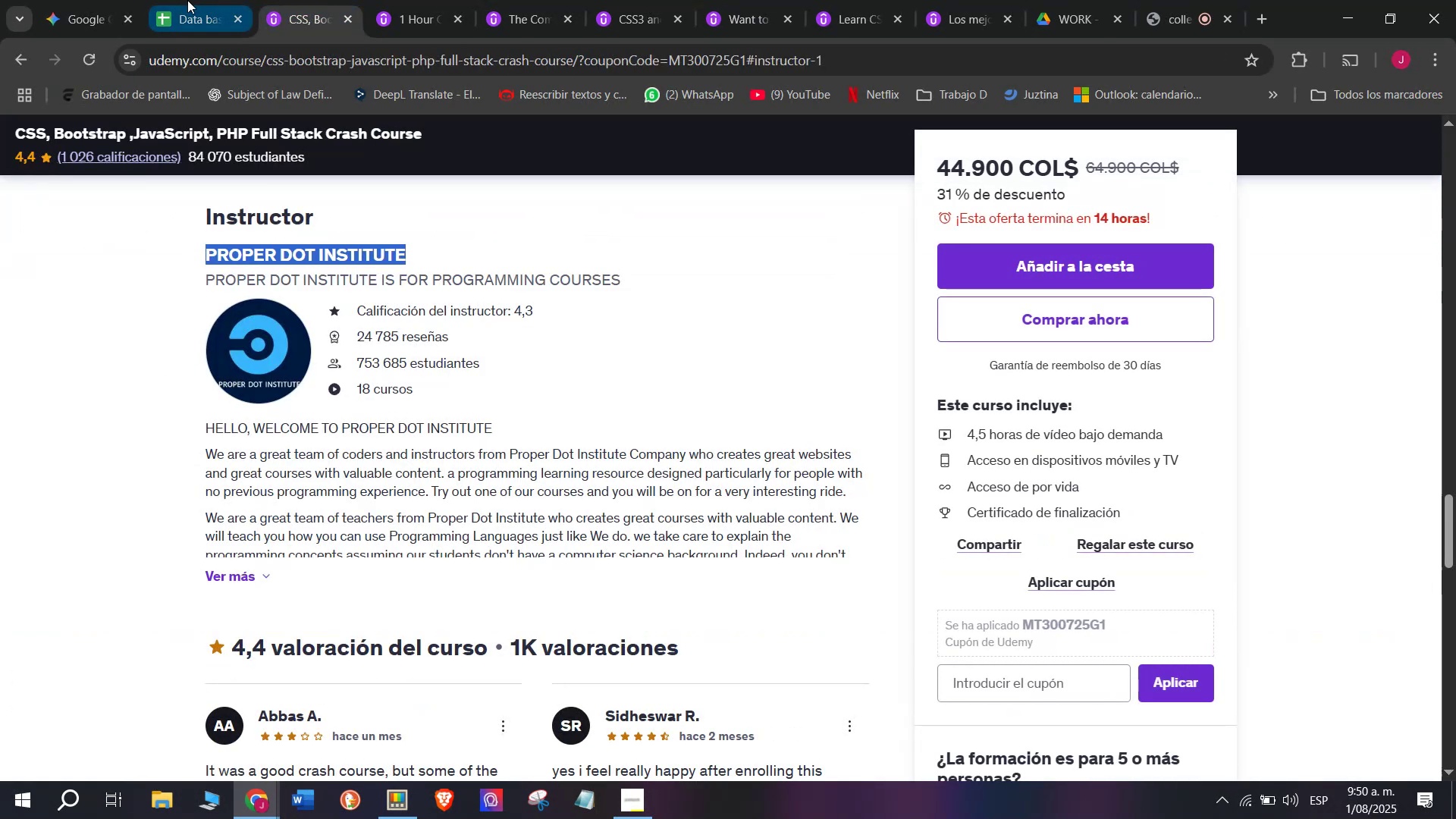 
key(Control+ControlLeft)
 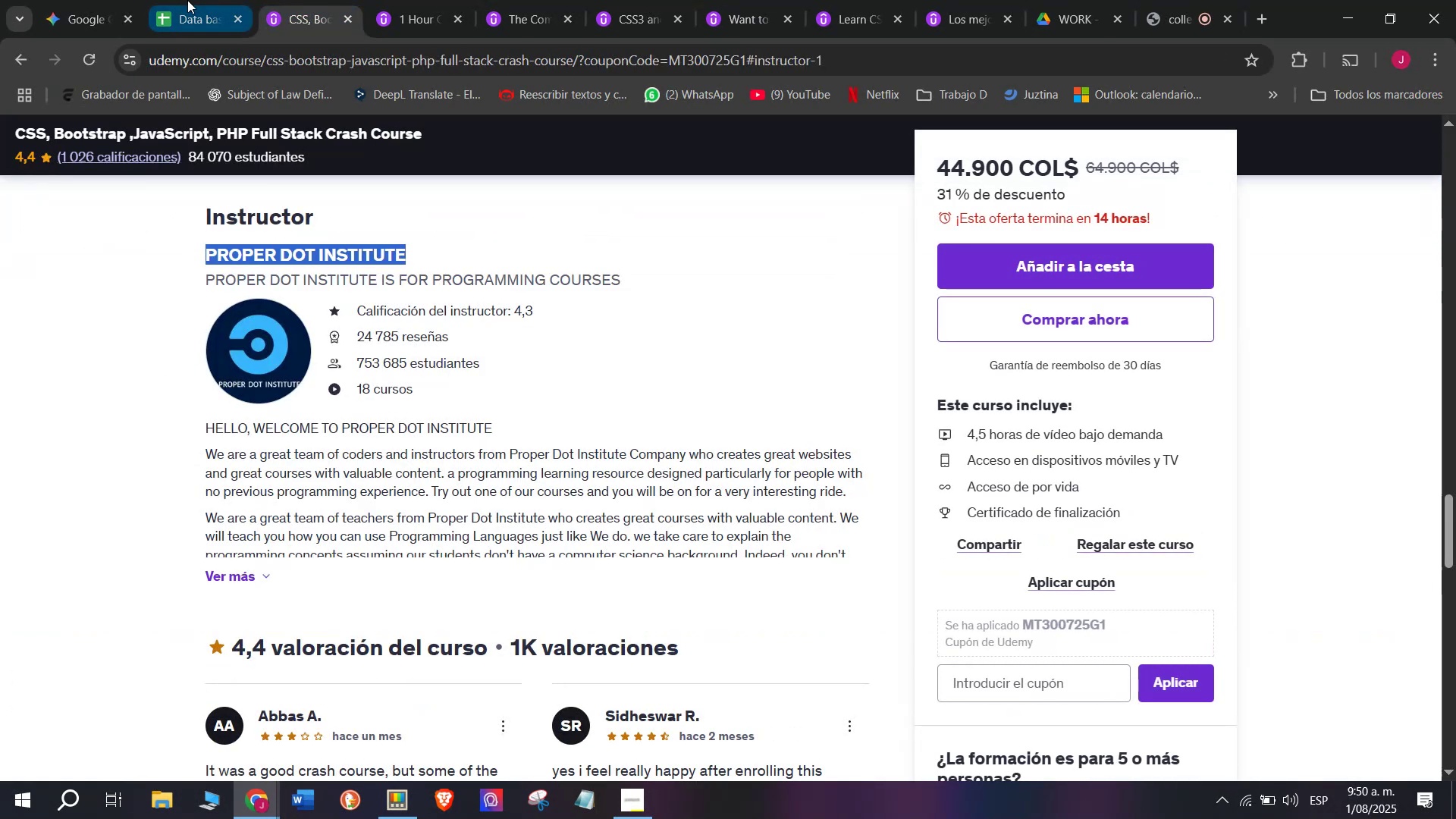 
key(Control+C)
 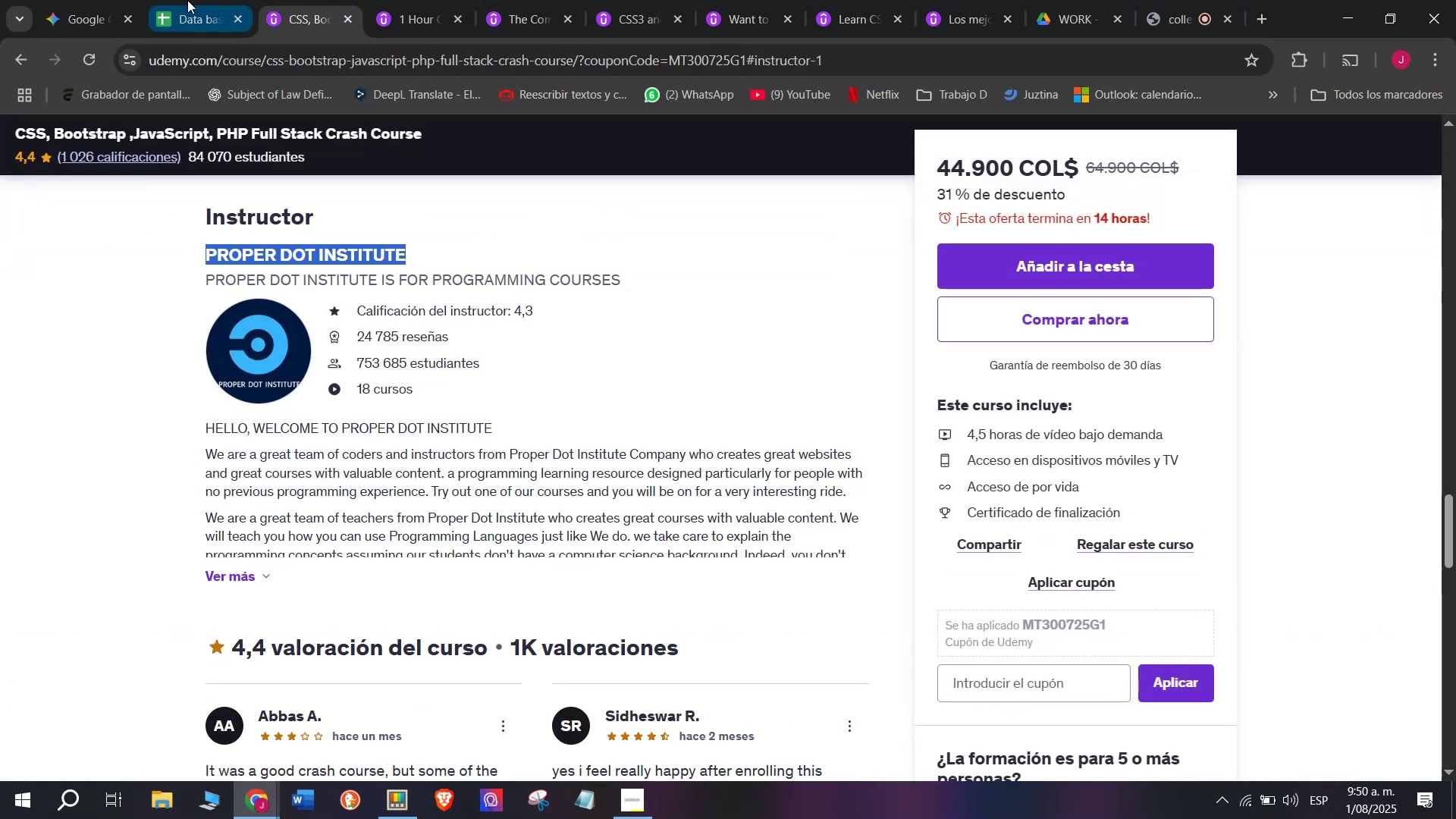 
left_click([187, 0])
 